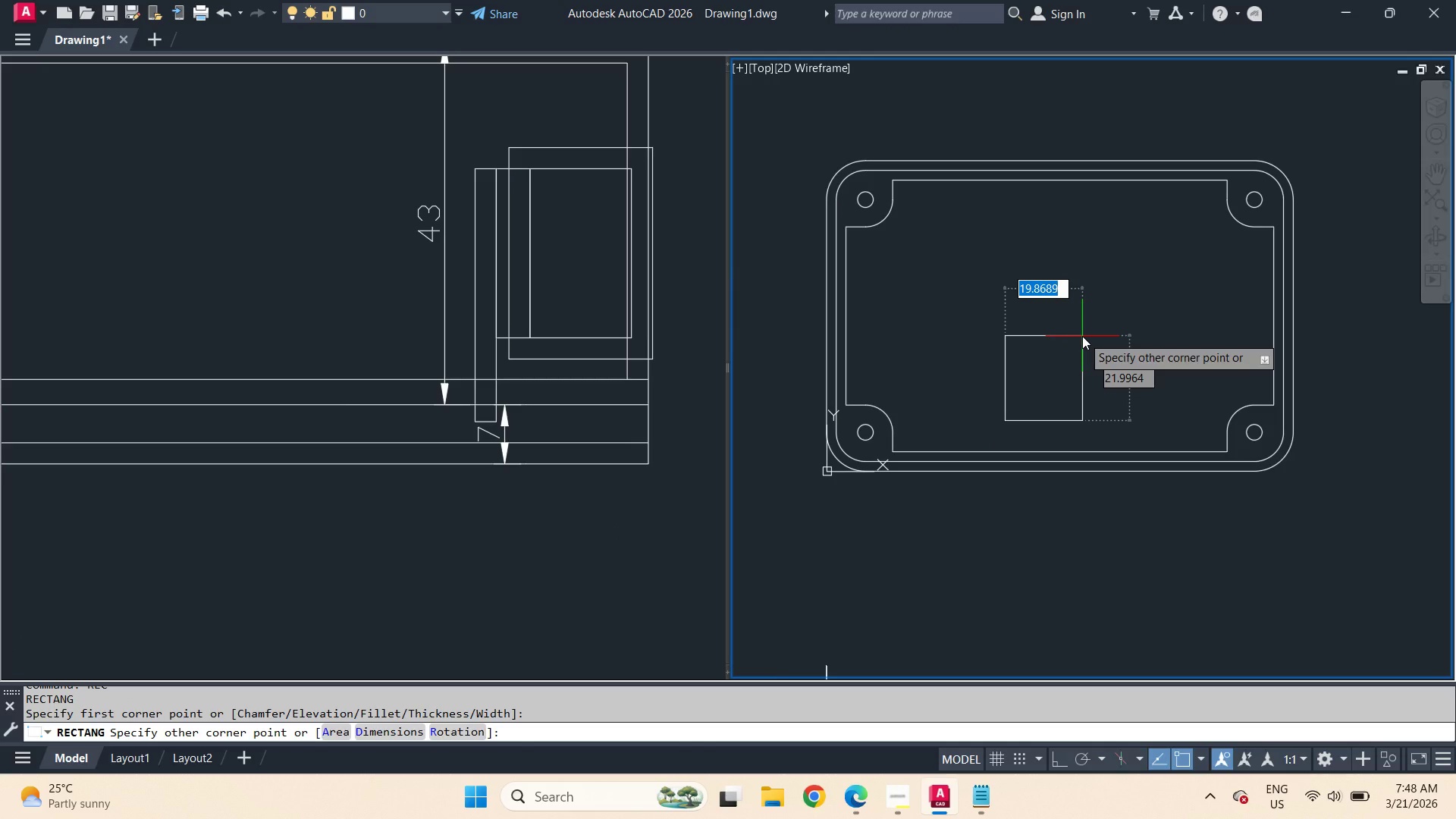 
key(Numpad1)
 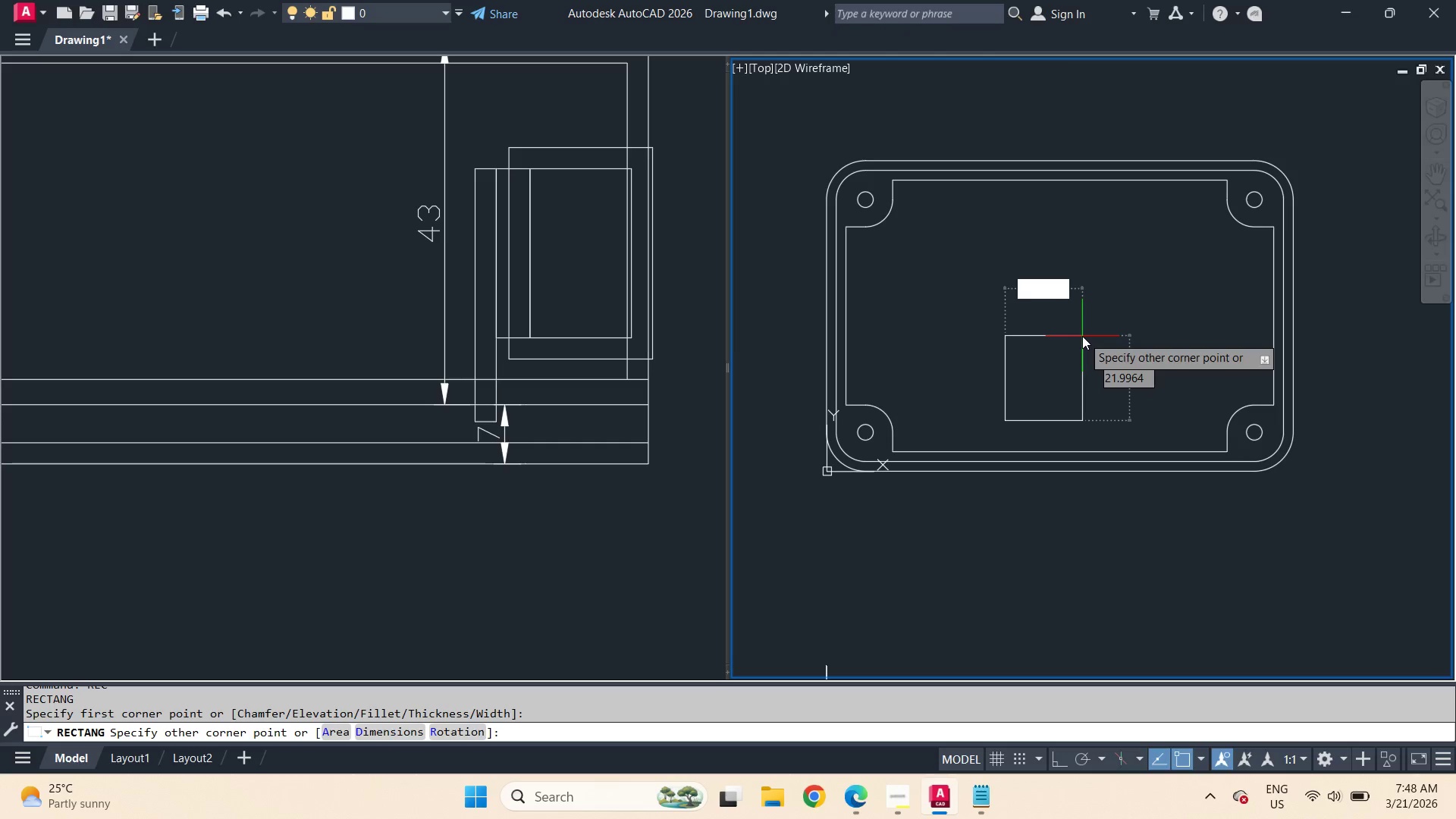 
key(Numpad0)
 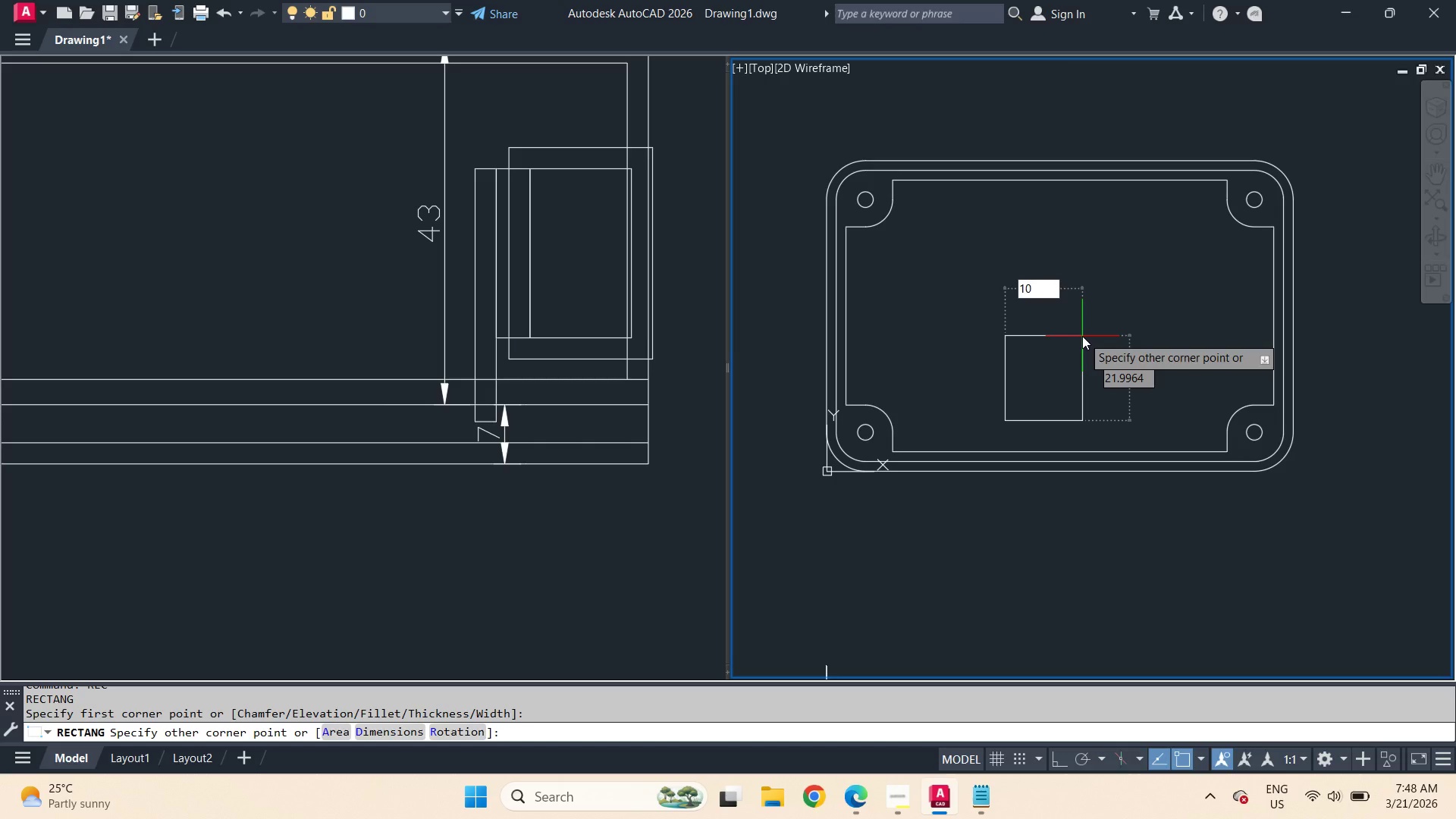 
key(Tab)
 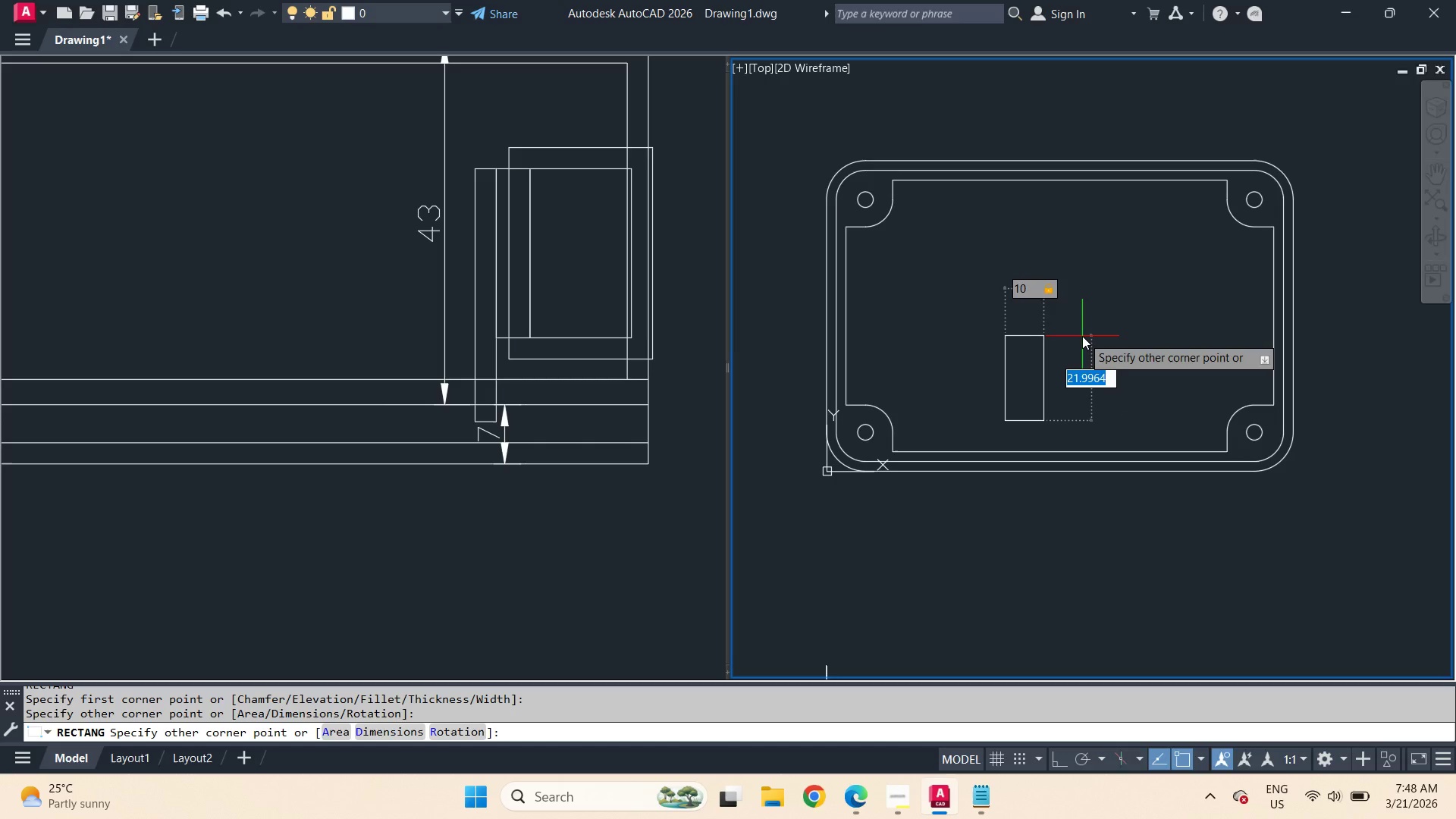 
key(Numpad1)
 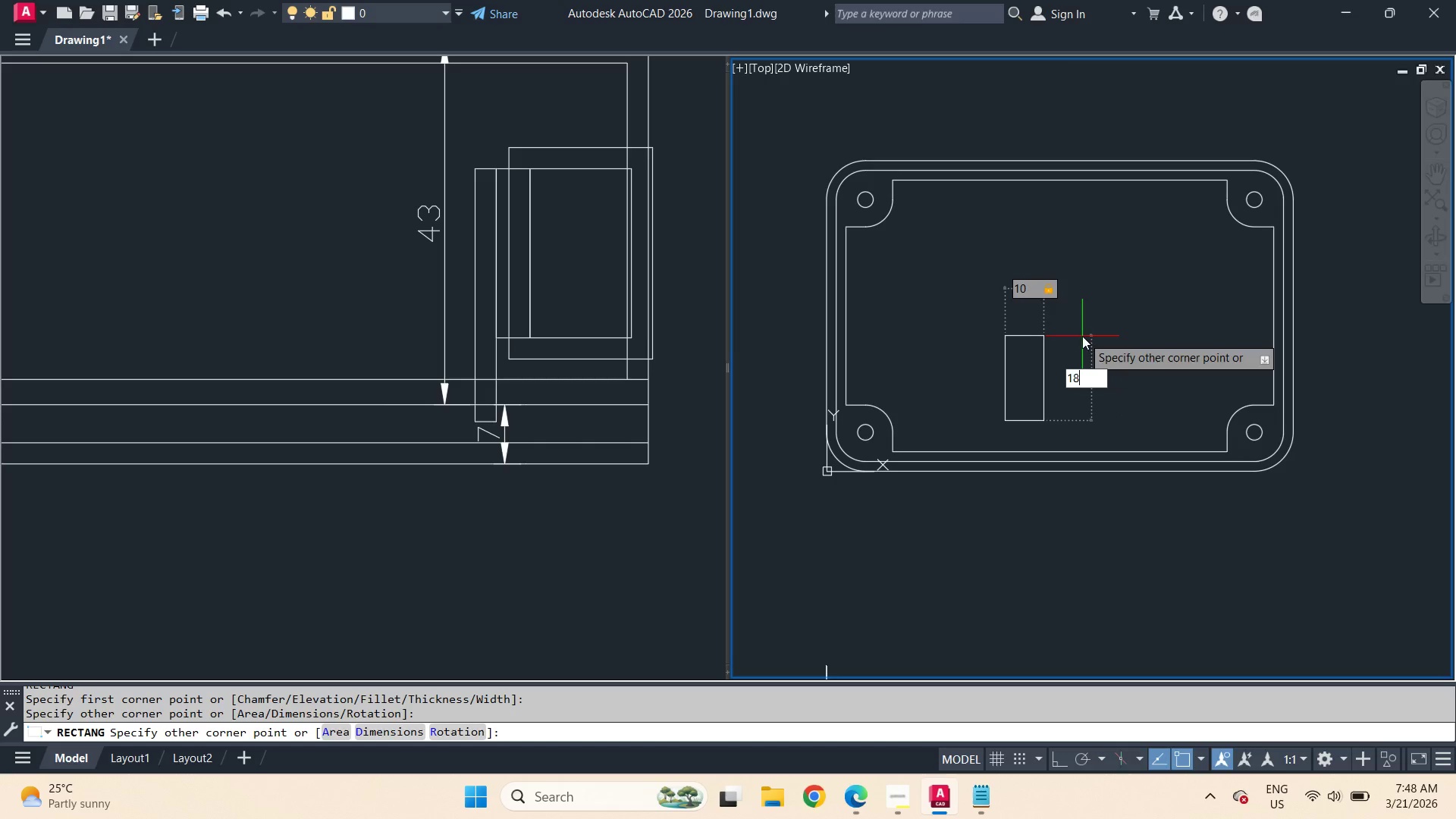 
key(Numpad8)
 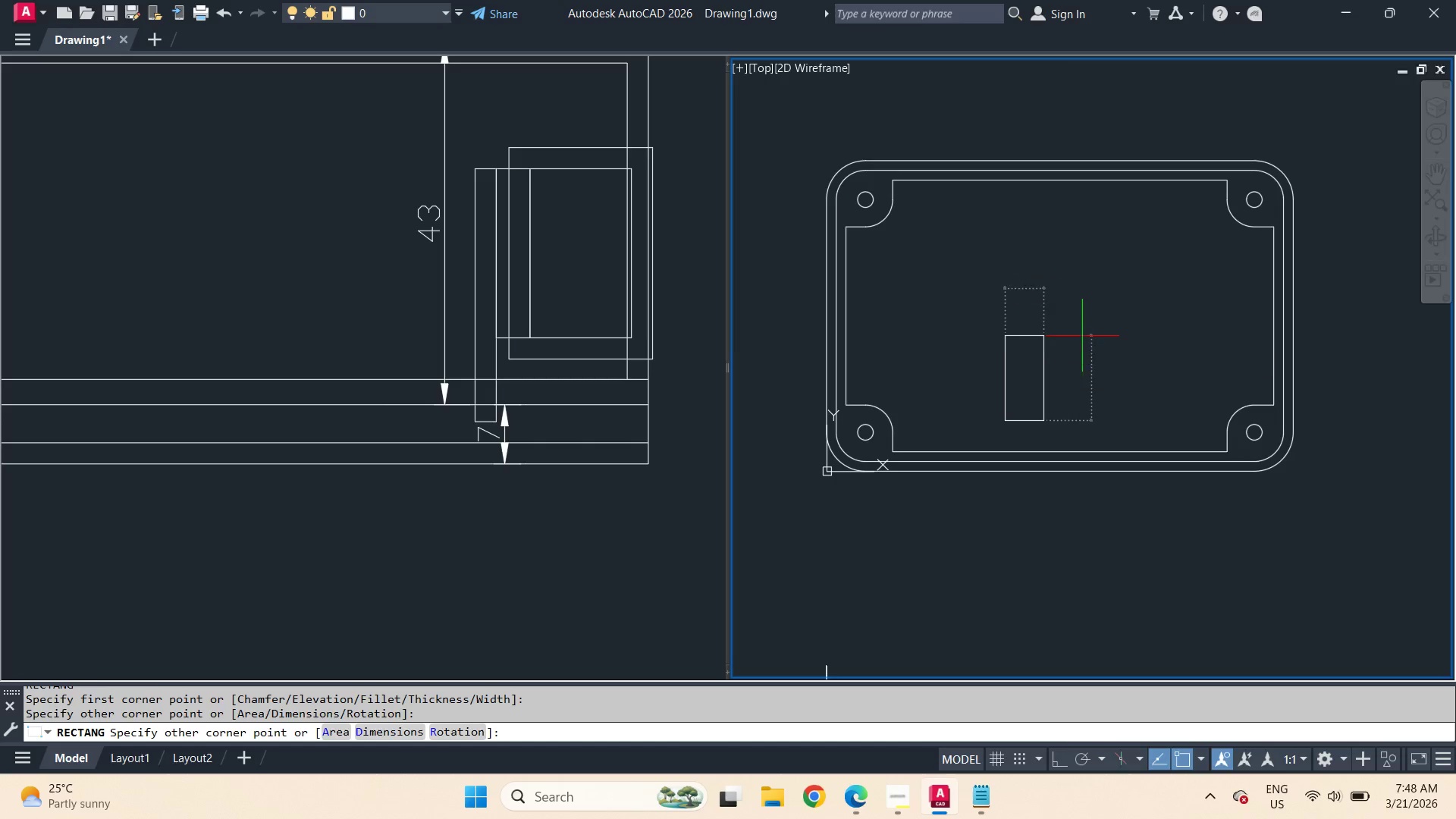 
key(NumpadEnter)
 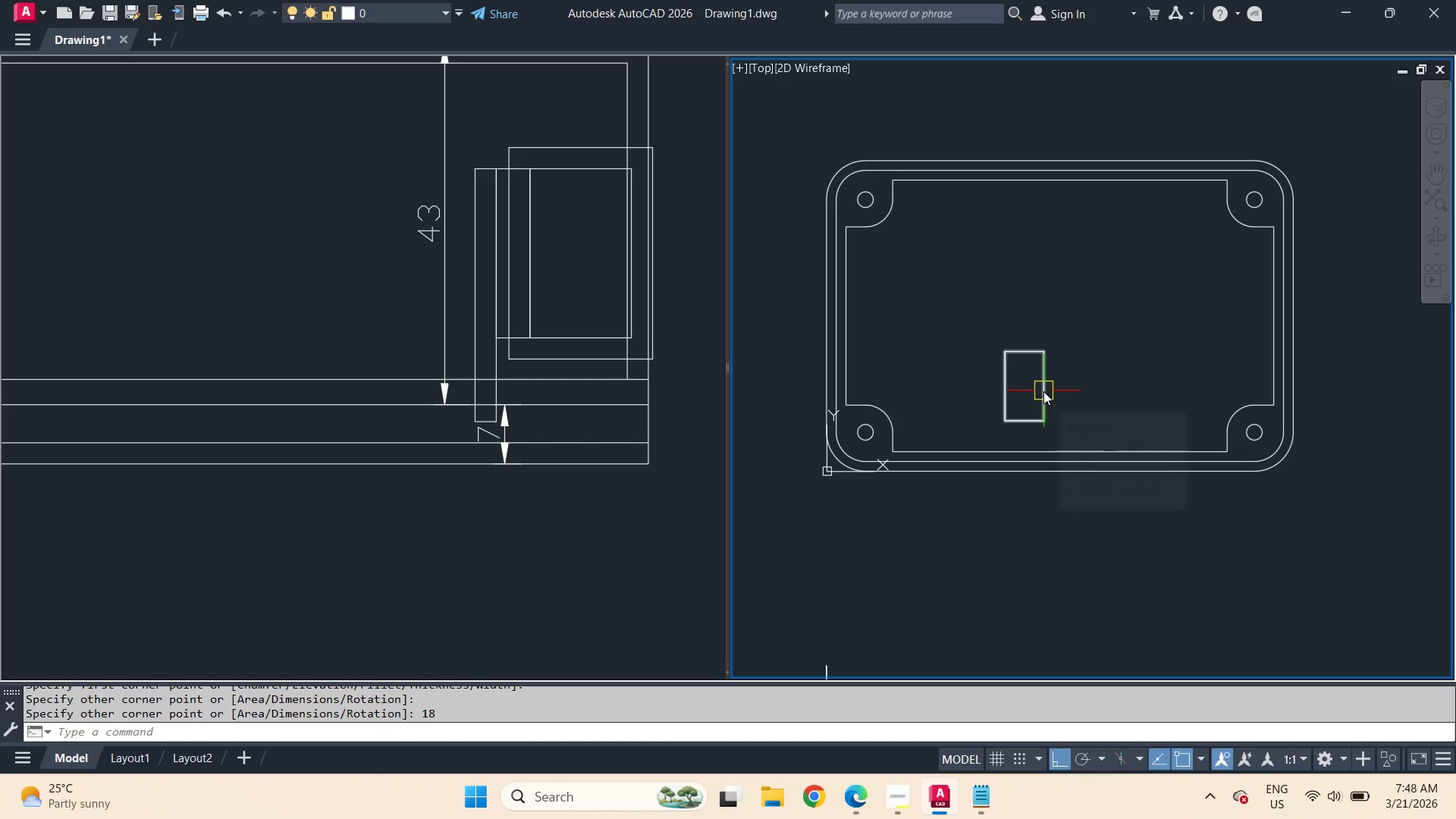 
wait(5.48)
 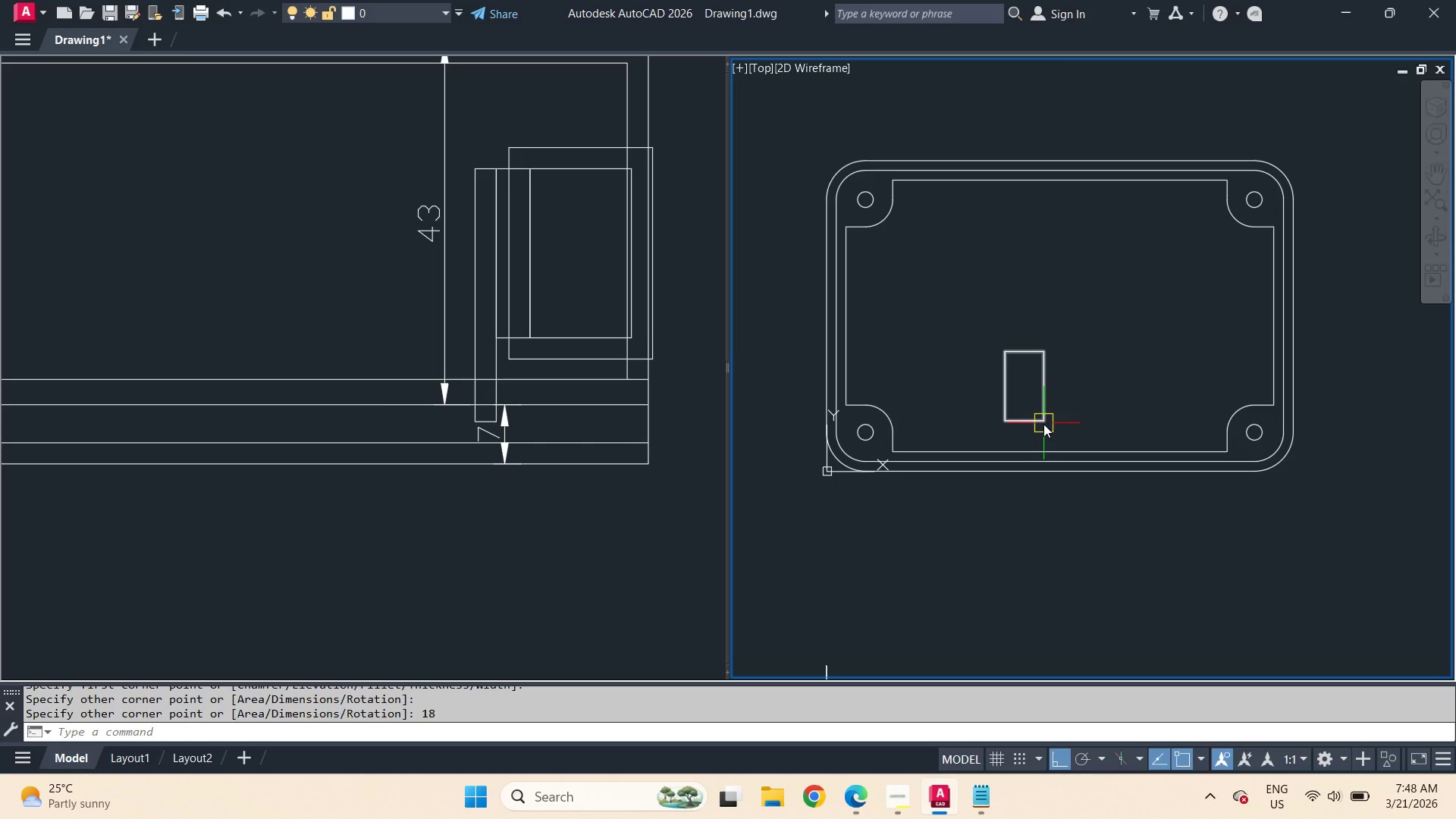 
left_click([1043, 391])
 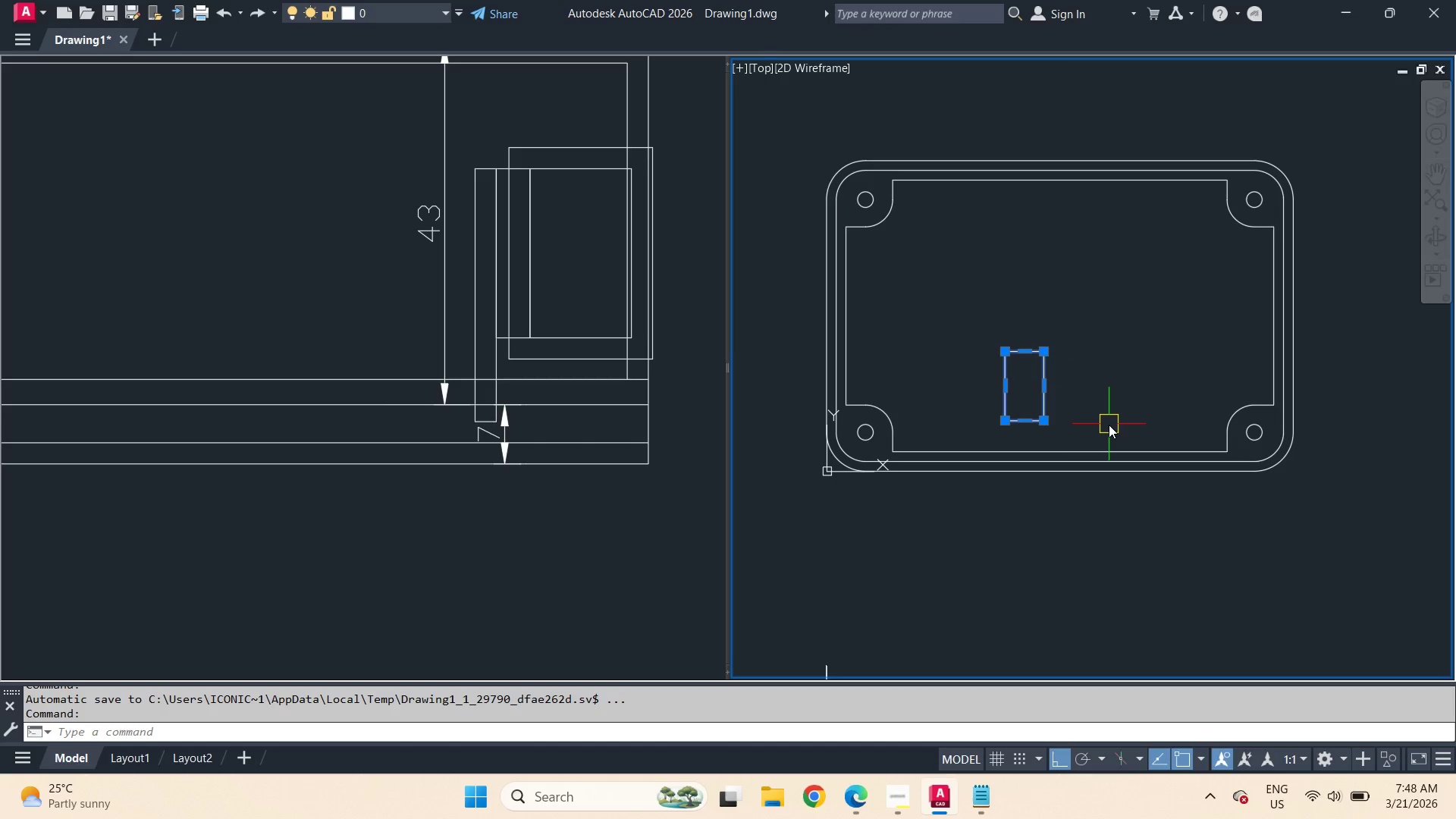 
scroll: coordinate [1106, 427], scroll_direction: up, amount: 2.0
 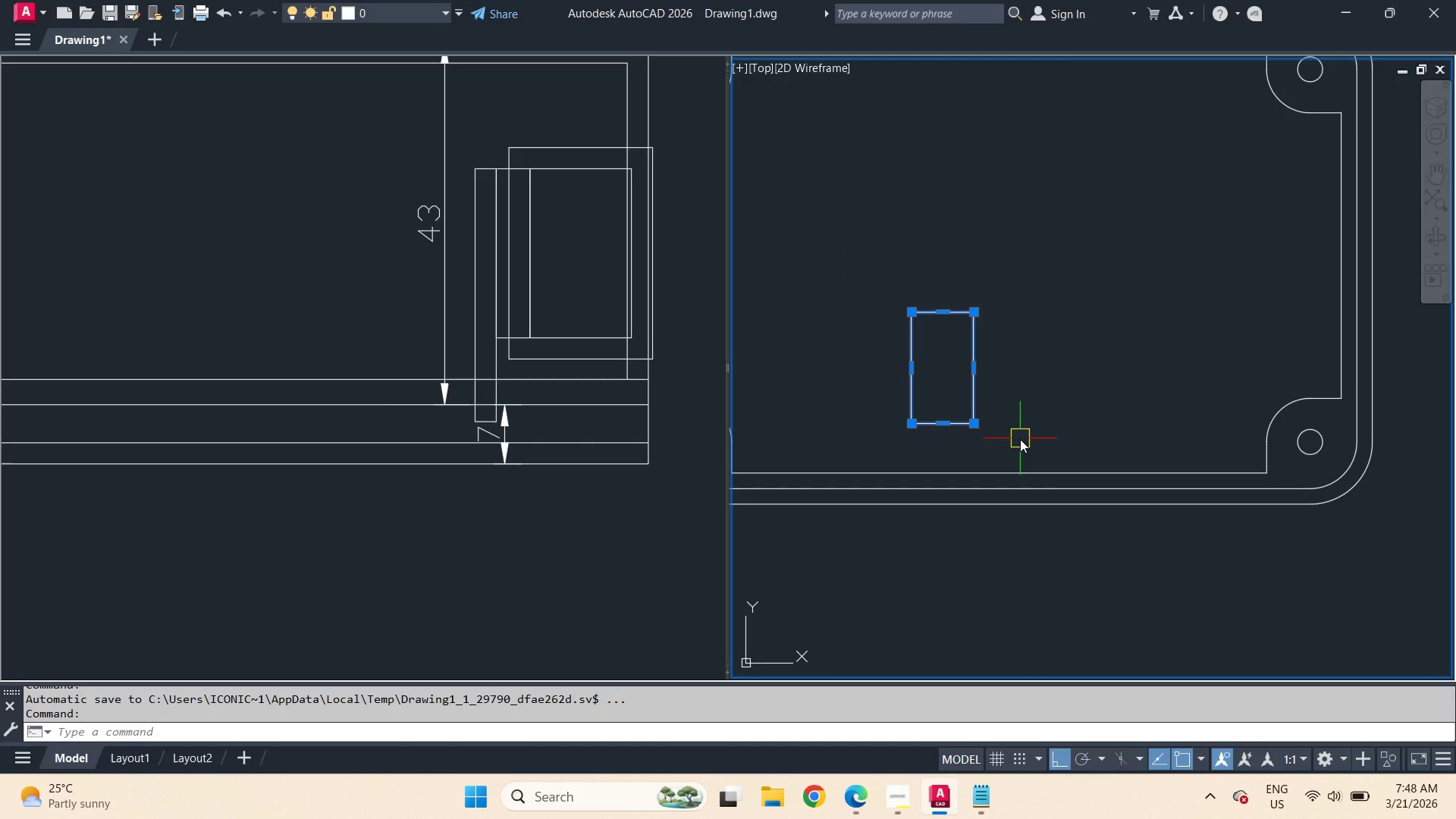 
scroll: coordinate [1020, 439], scroll_direction: down, amount: 1.0
 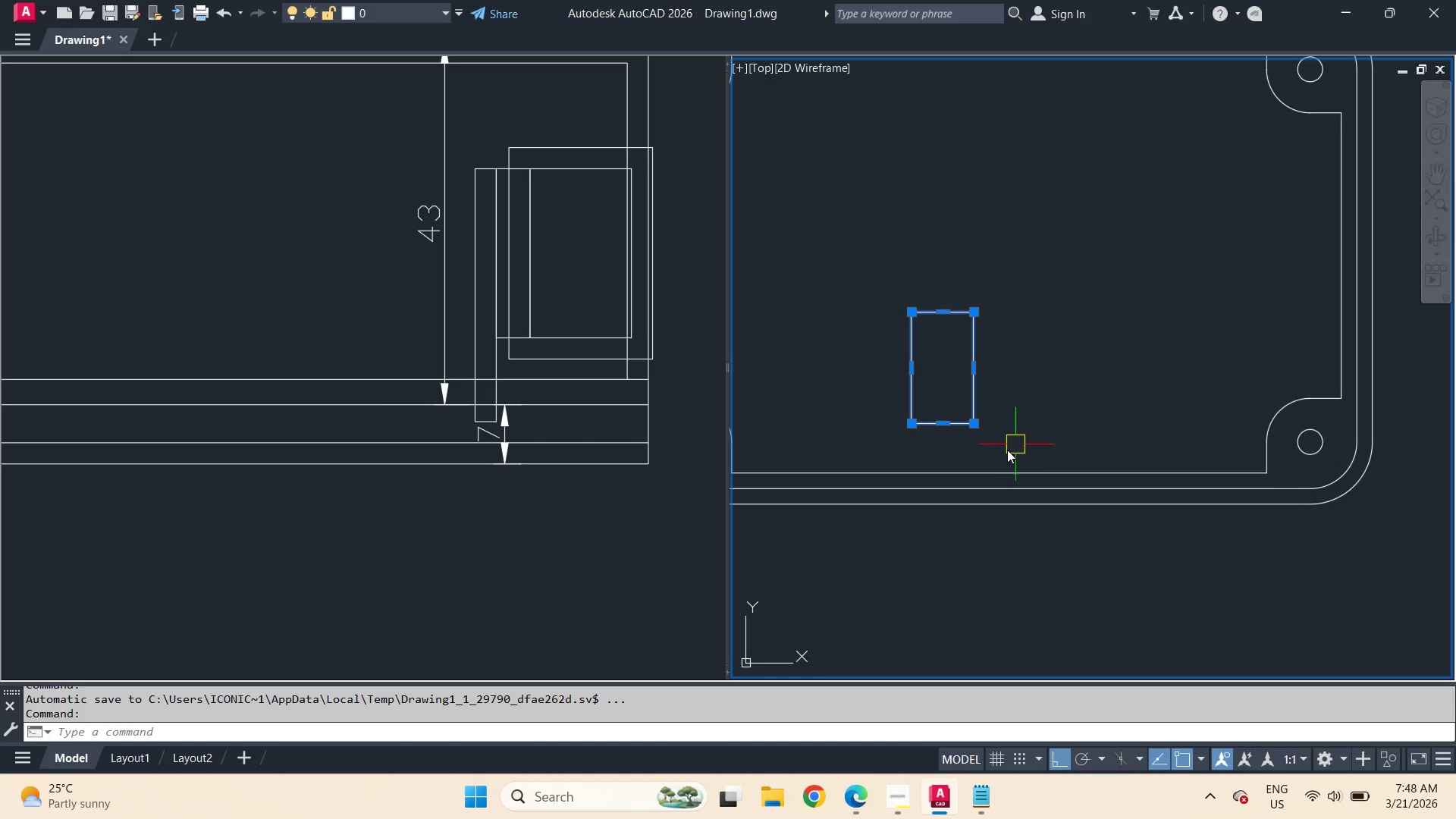 
key(M)
 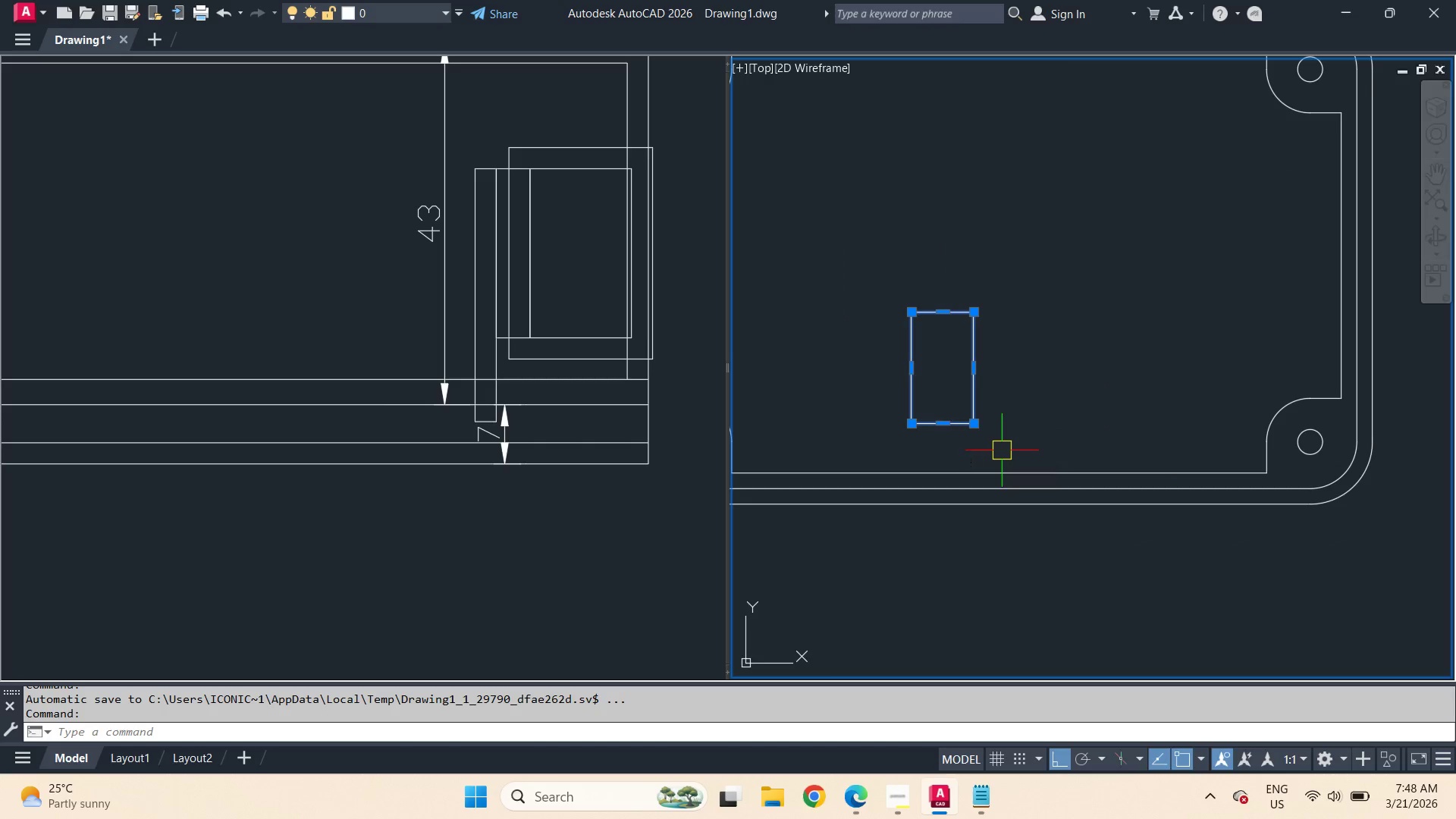 
key(Space)
 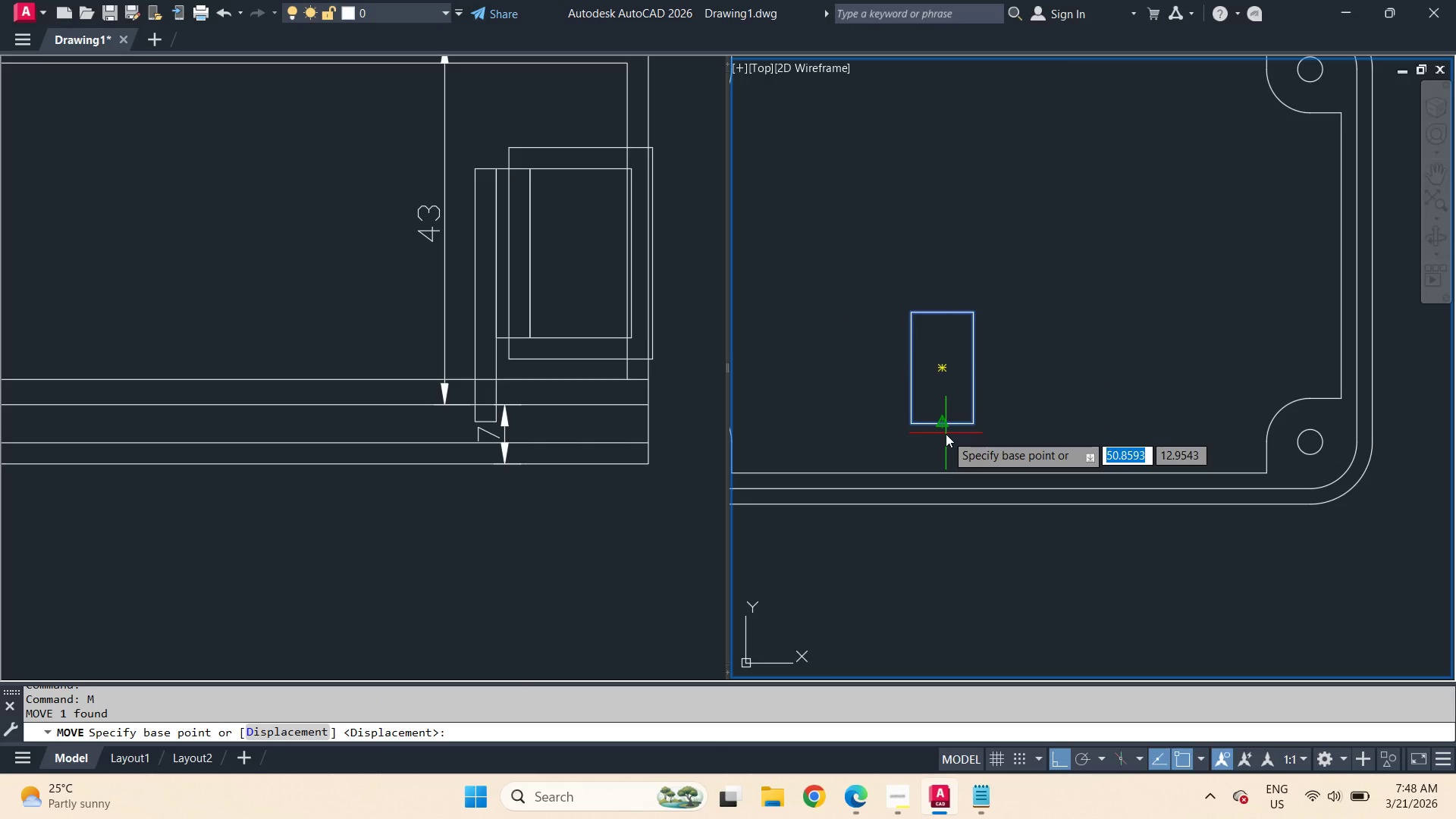 
left_click([946, 434])
 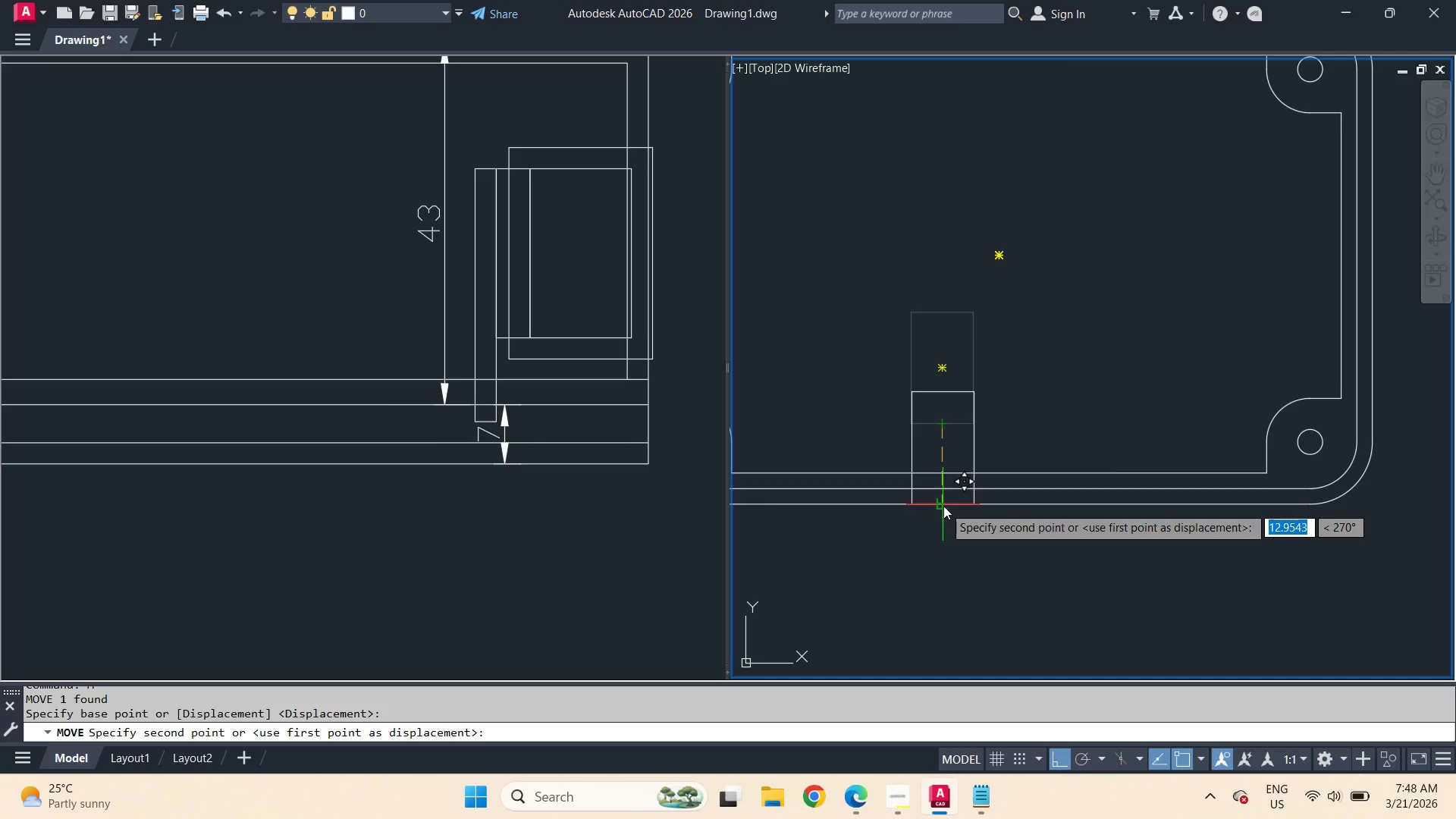 
type(mid )
 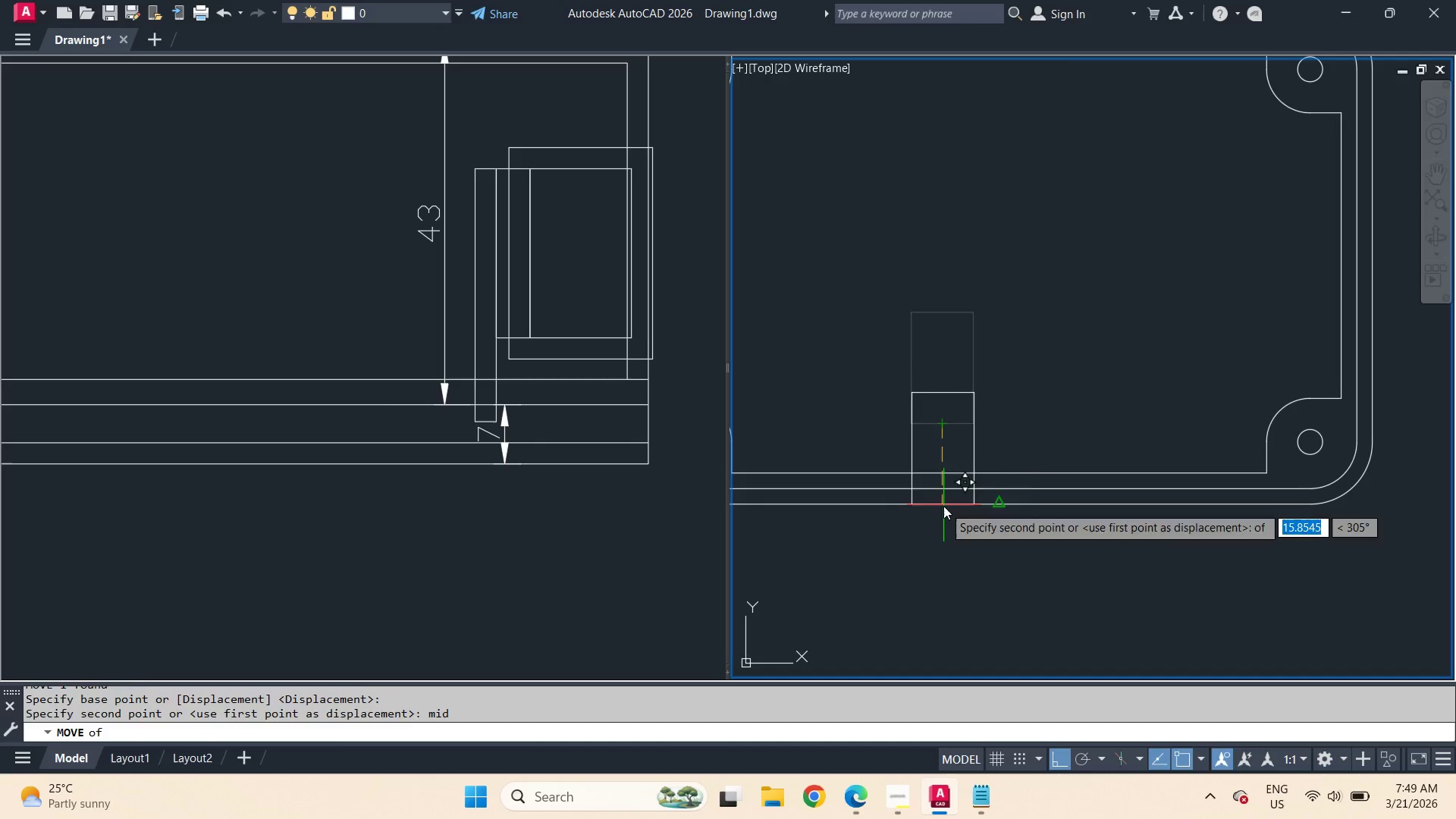 
left_click([943, 506])
 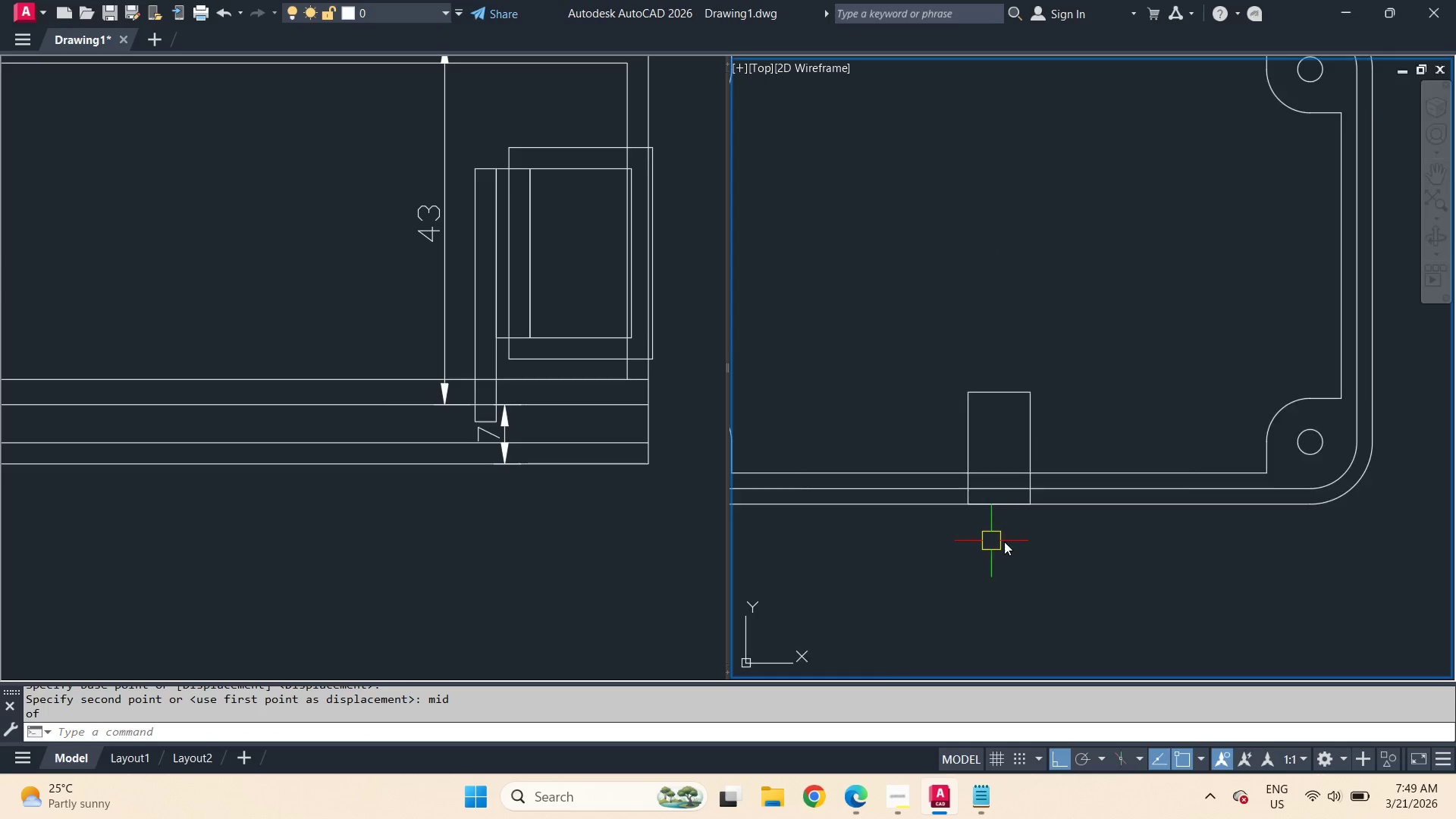 
scroll: coordinate [1075, 536], scroll_direction: down, amount: 2.0
 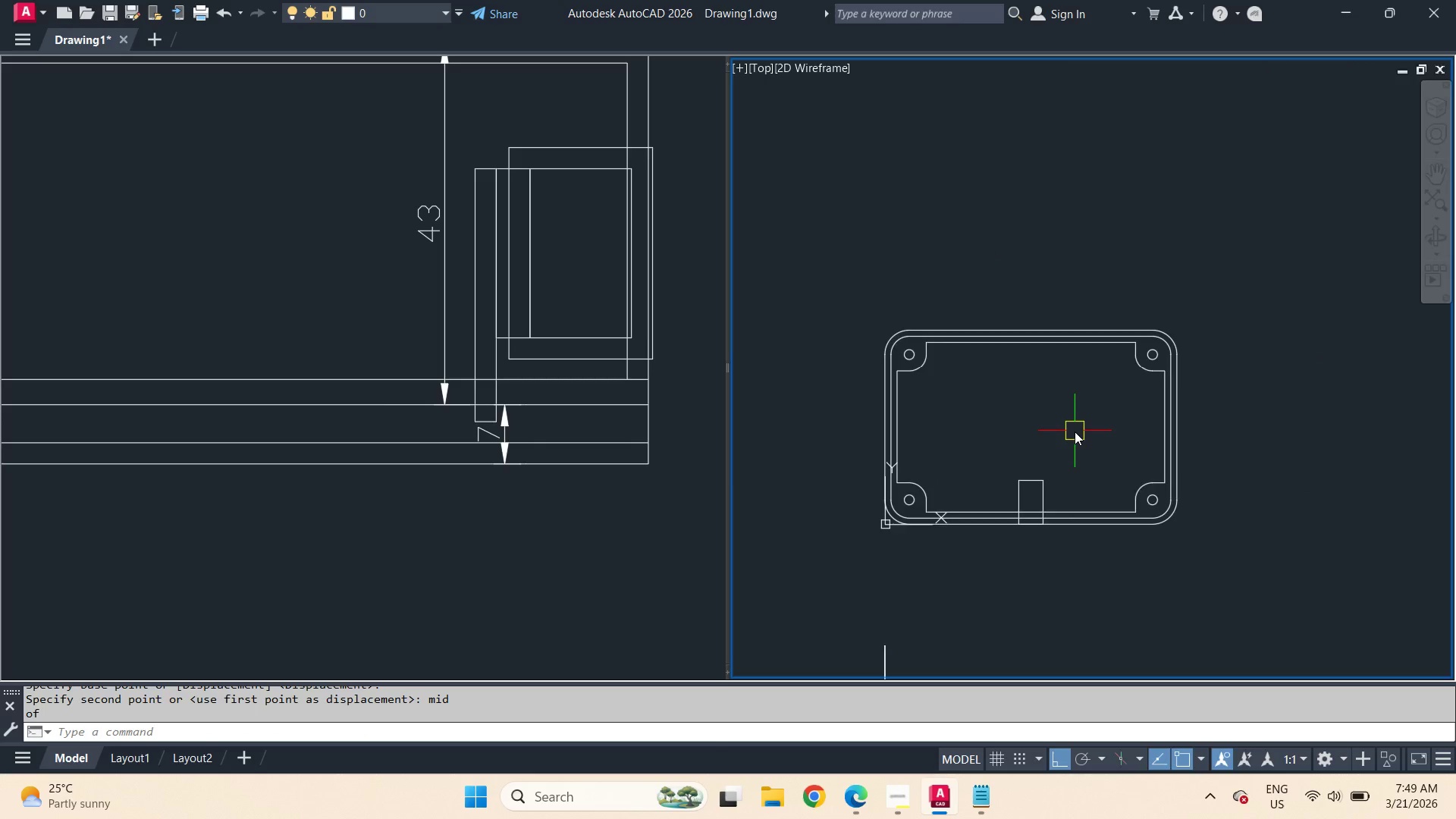 
scroll: coordinate [1075, 431], scroll_direction: up, amount: 1.0
 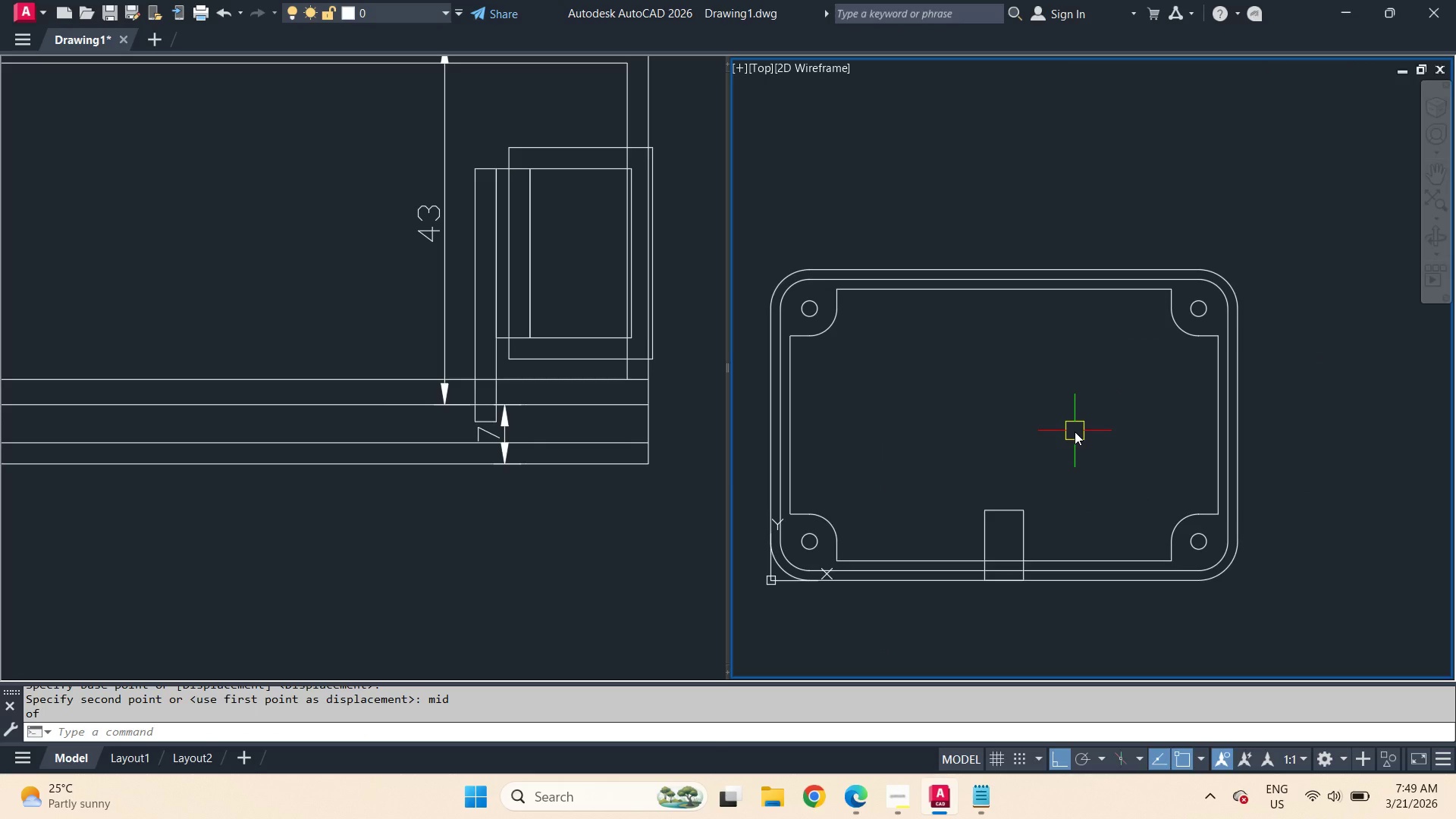 
left_click([557, 548])
 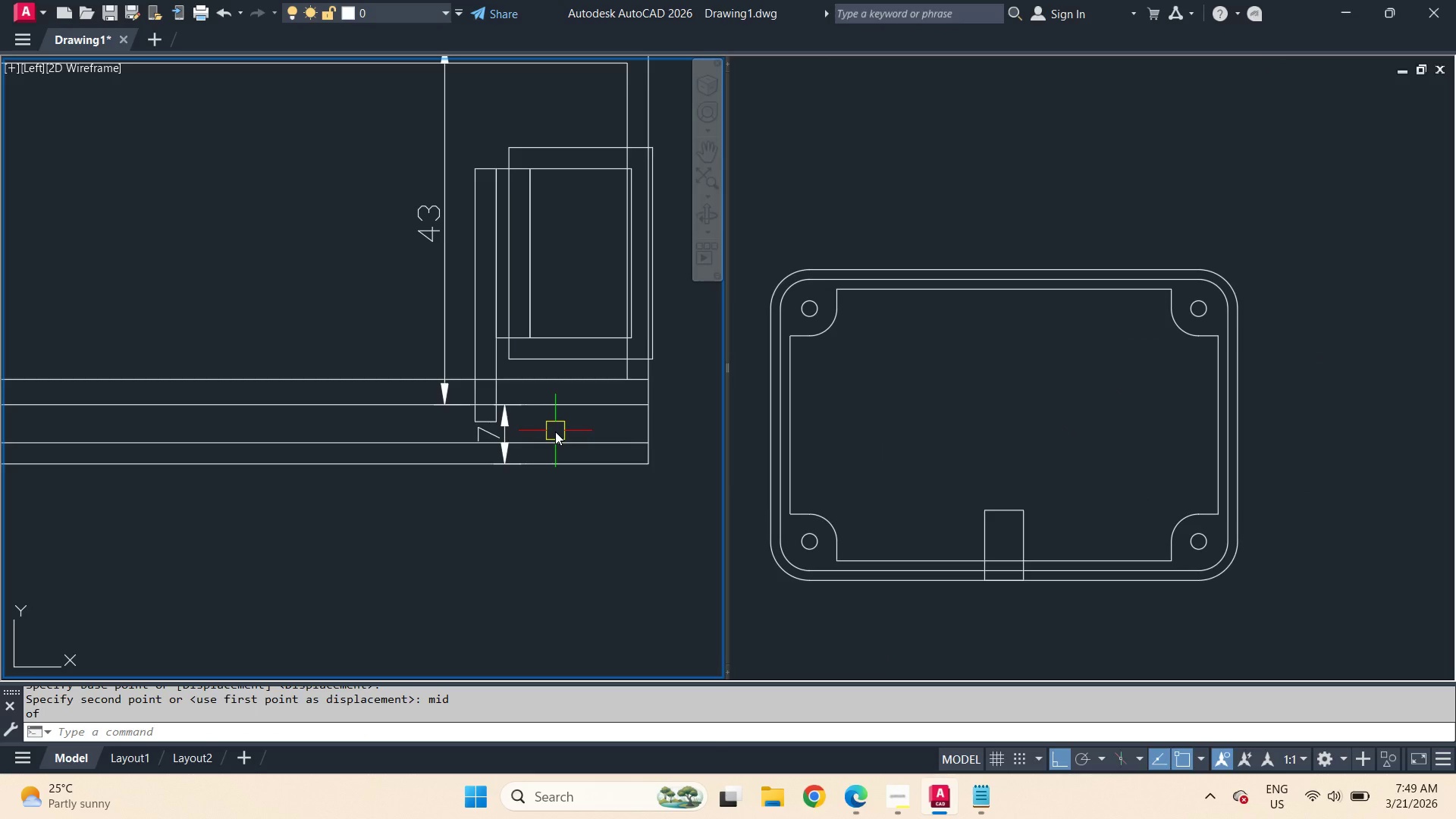 
type(di )
key(Escape)
type(dli )
 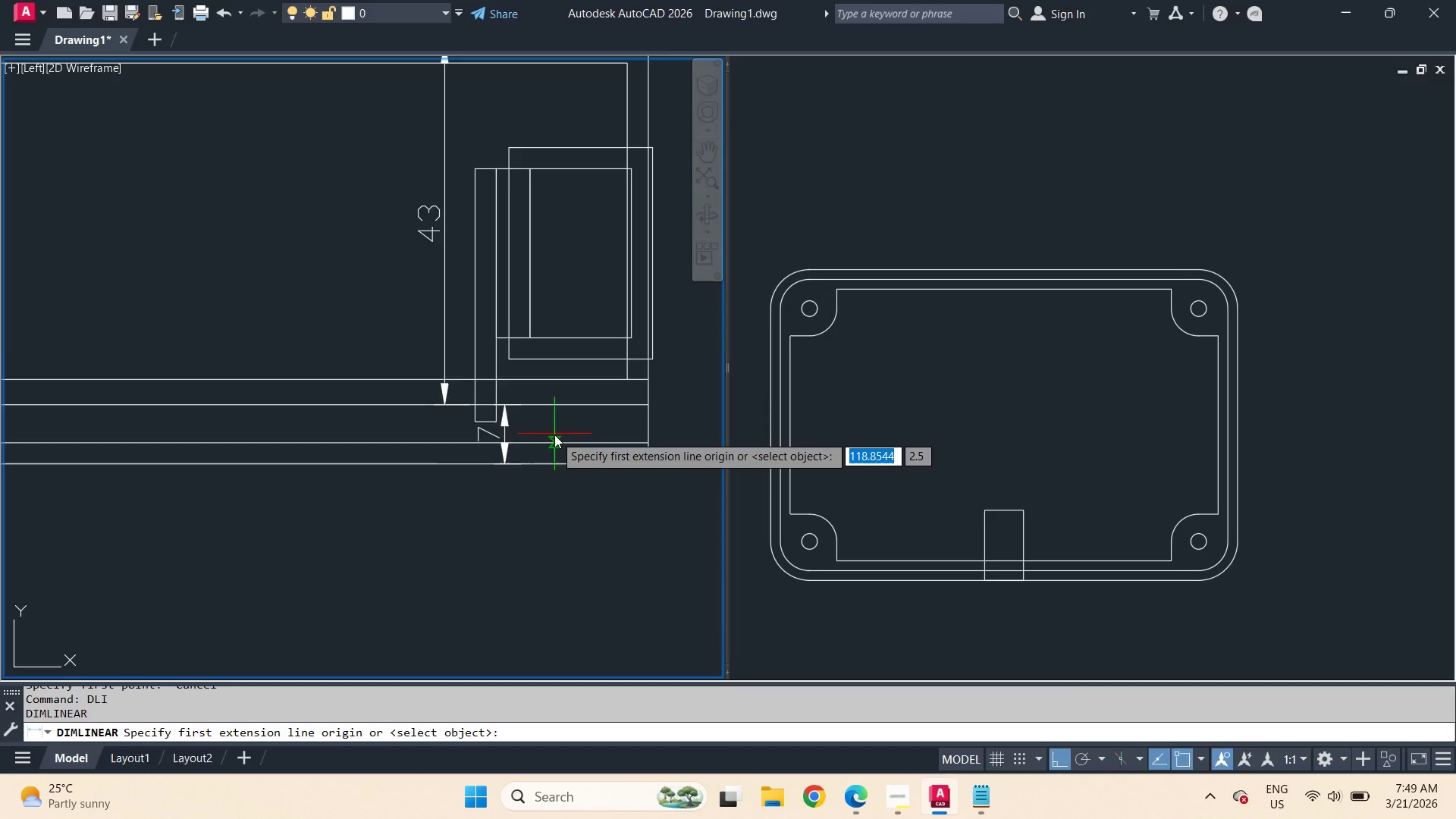 
scroll: coordinate [554, 435], scroll_direction: up, amount: 1.0
 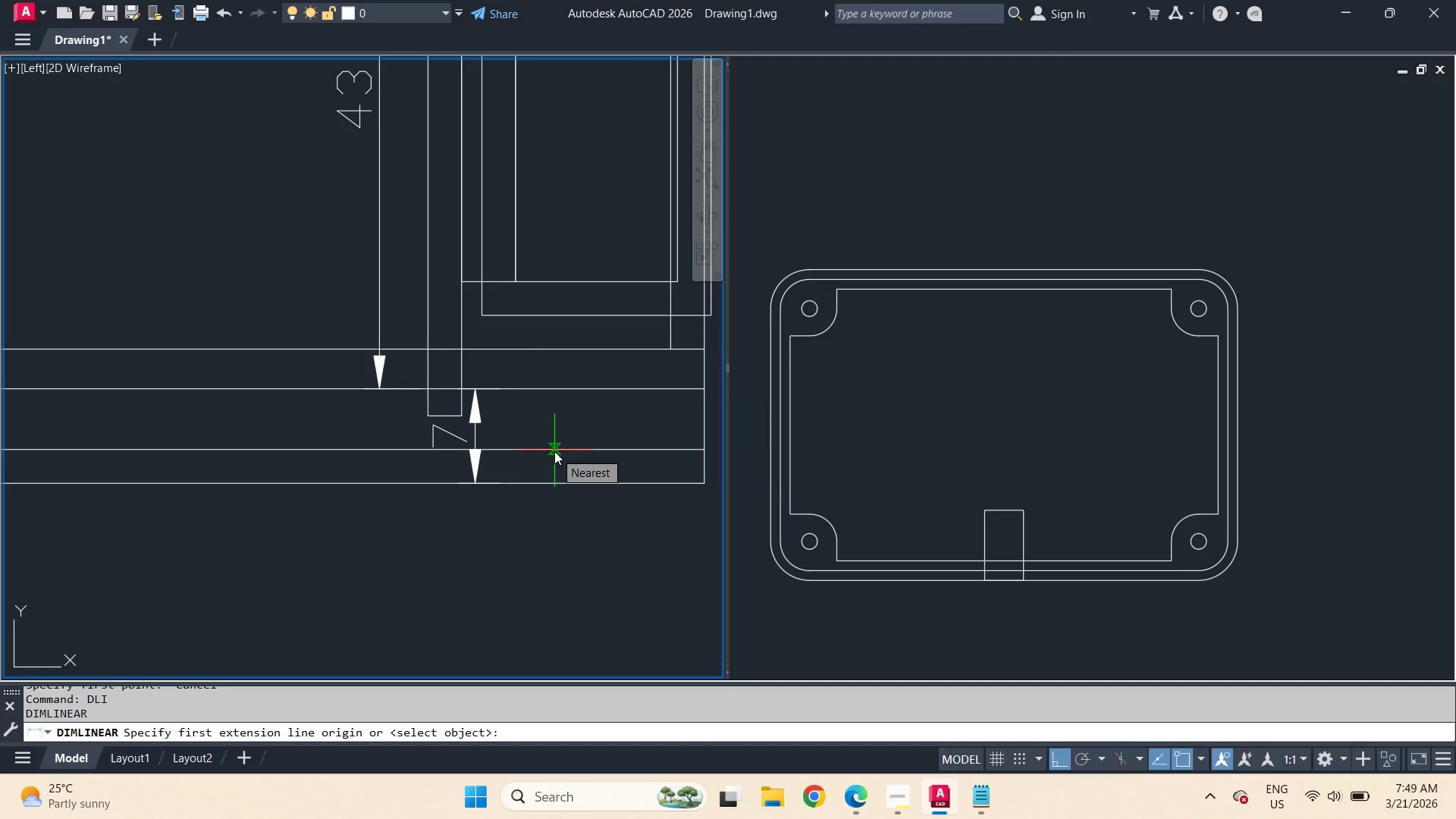 
left_click([554, 452])
 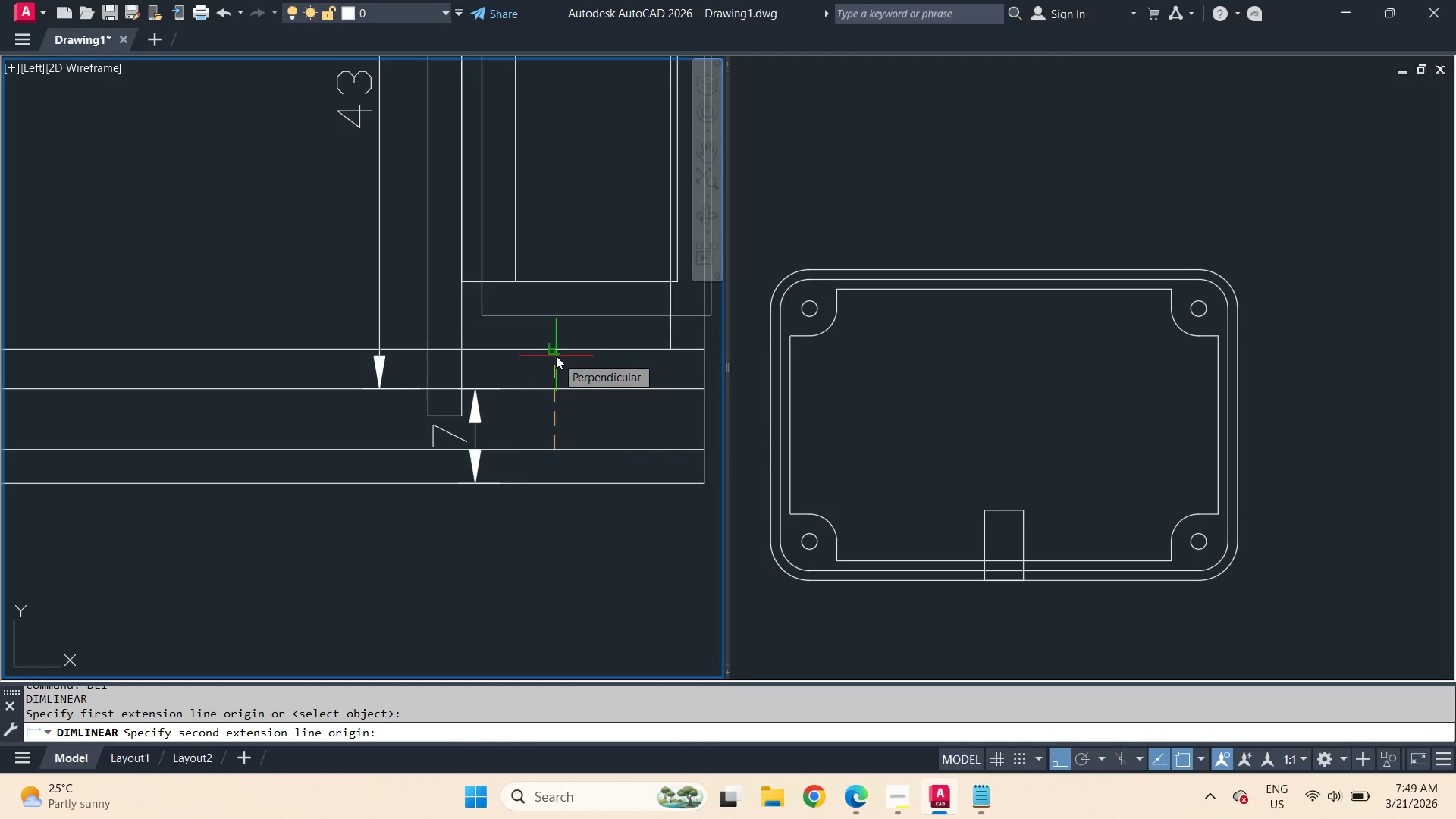 
wait(11.28)
 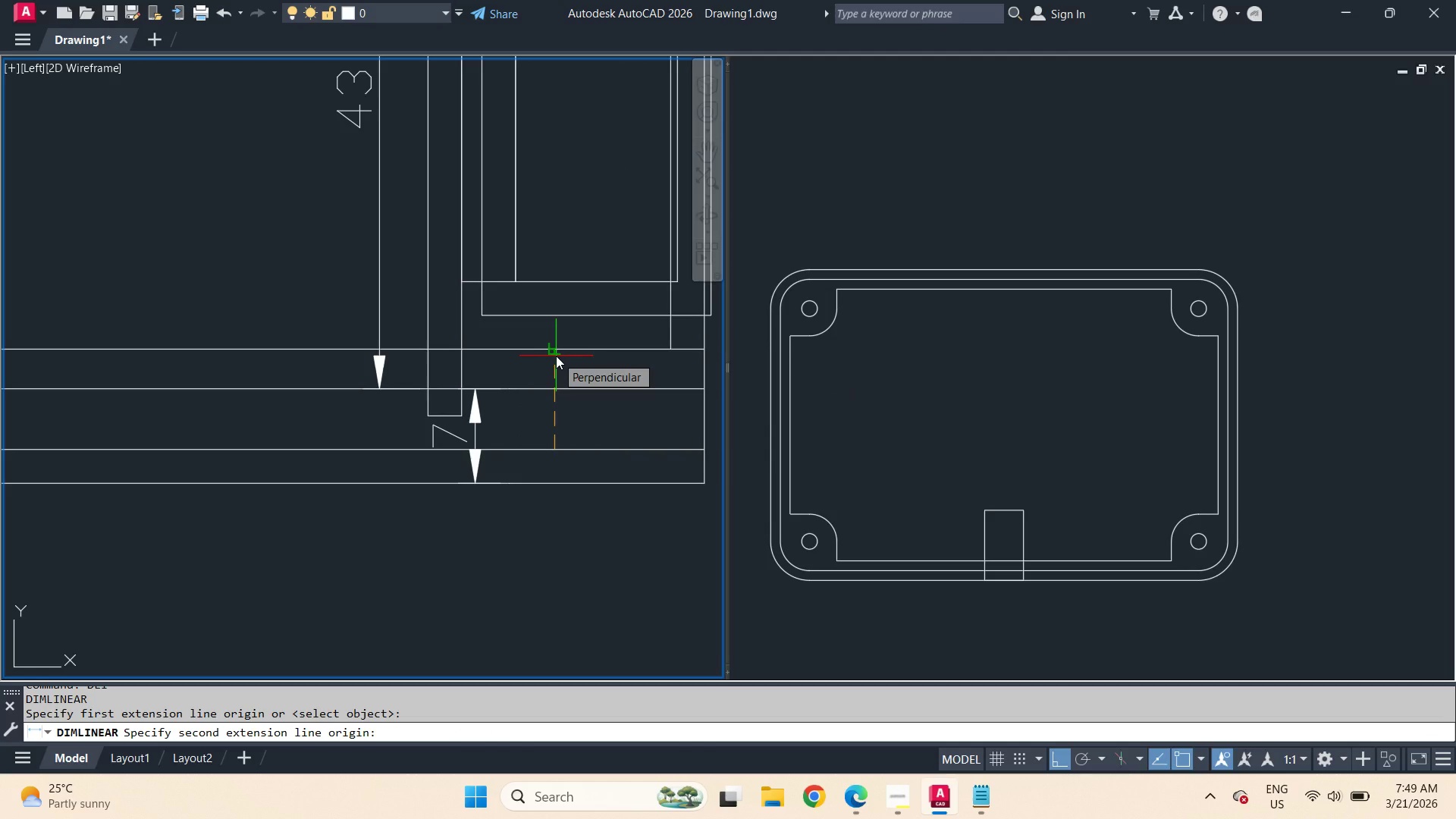 
left_click([554, 347])
 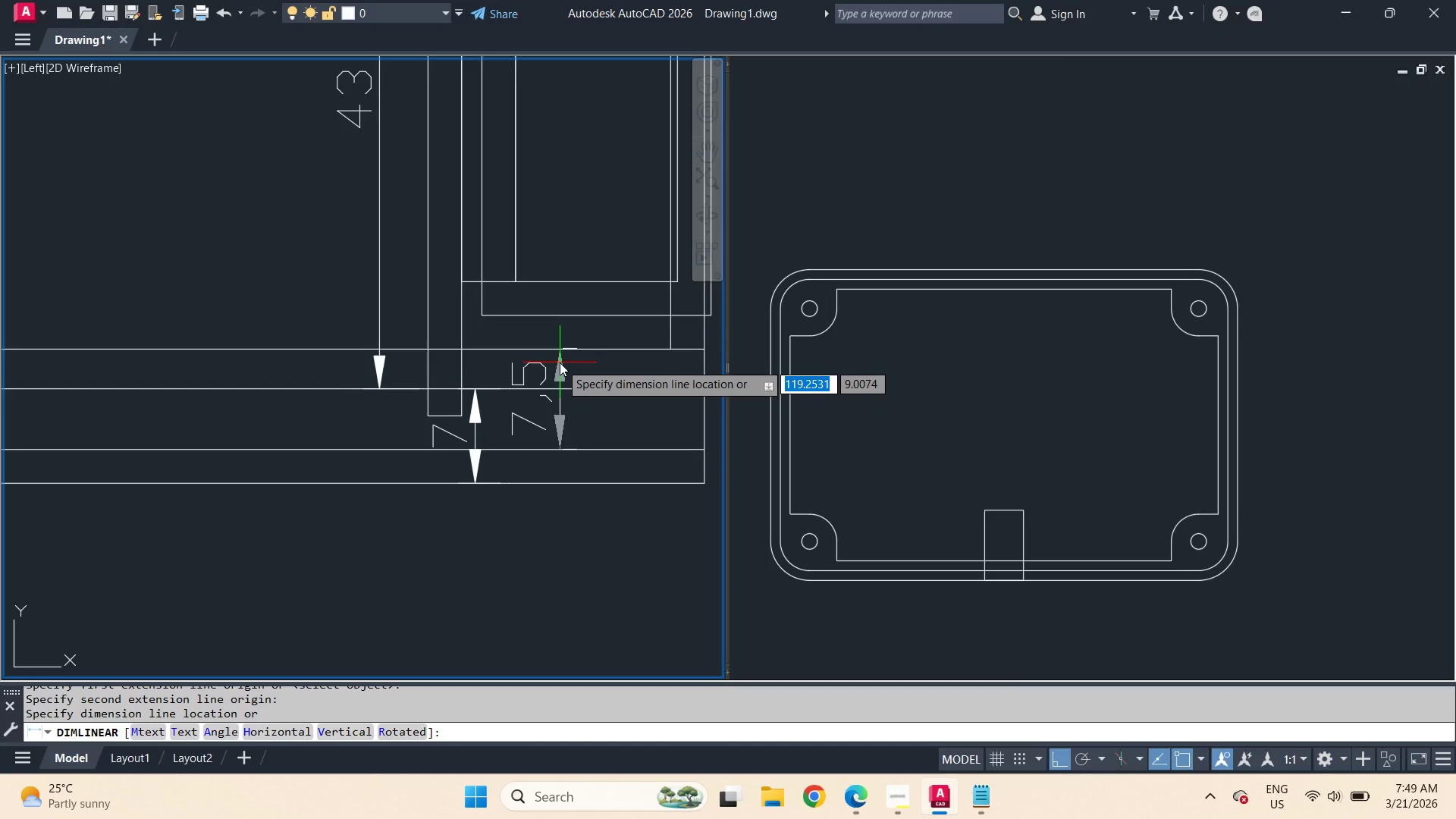 
key(Escape)
 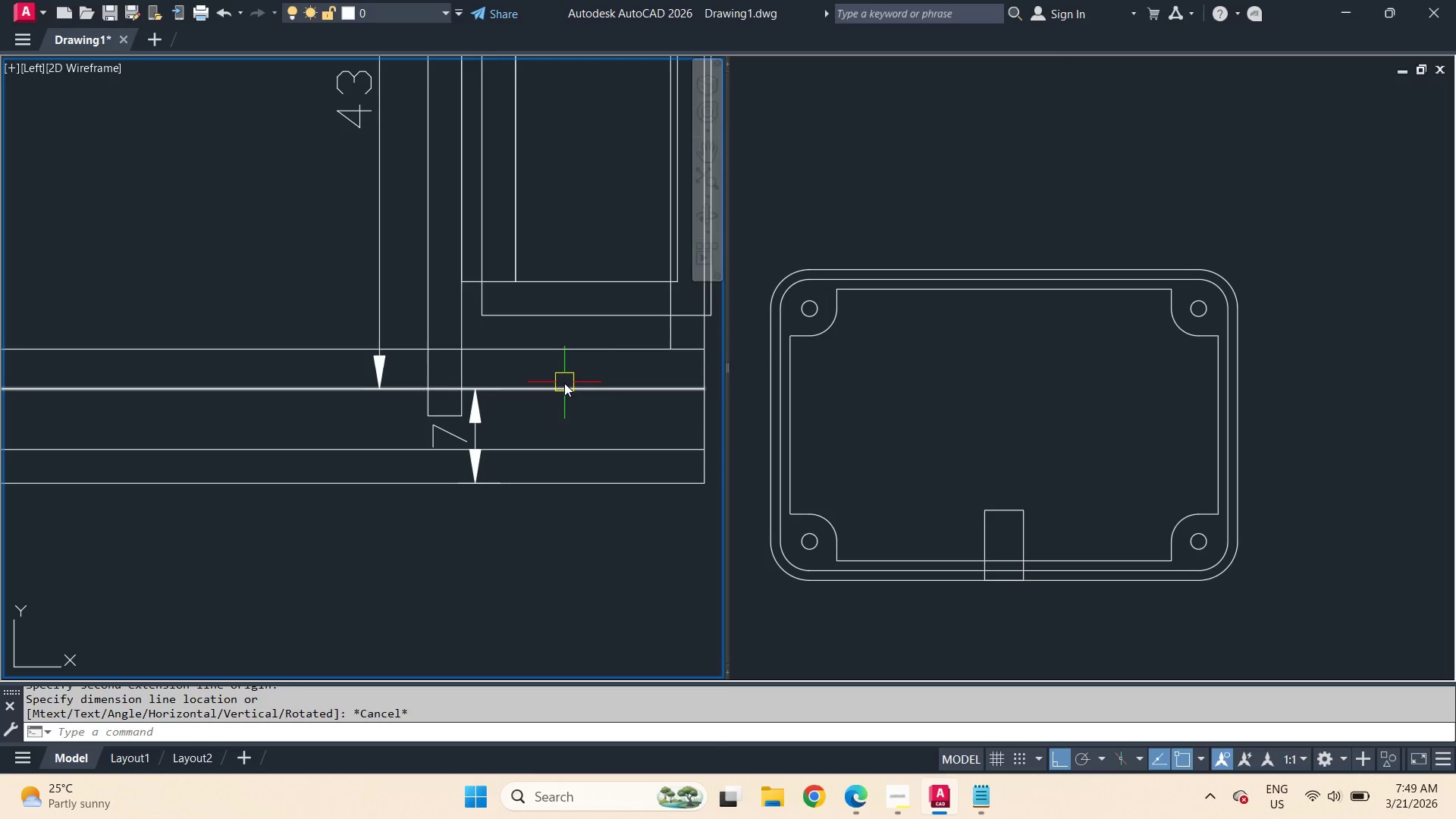 
key(O)
 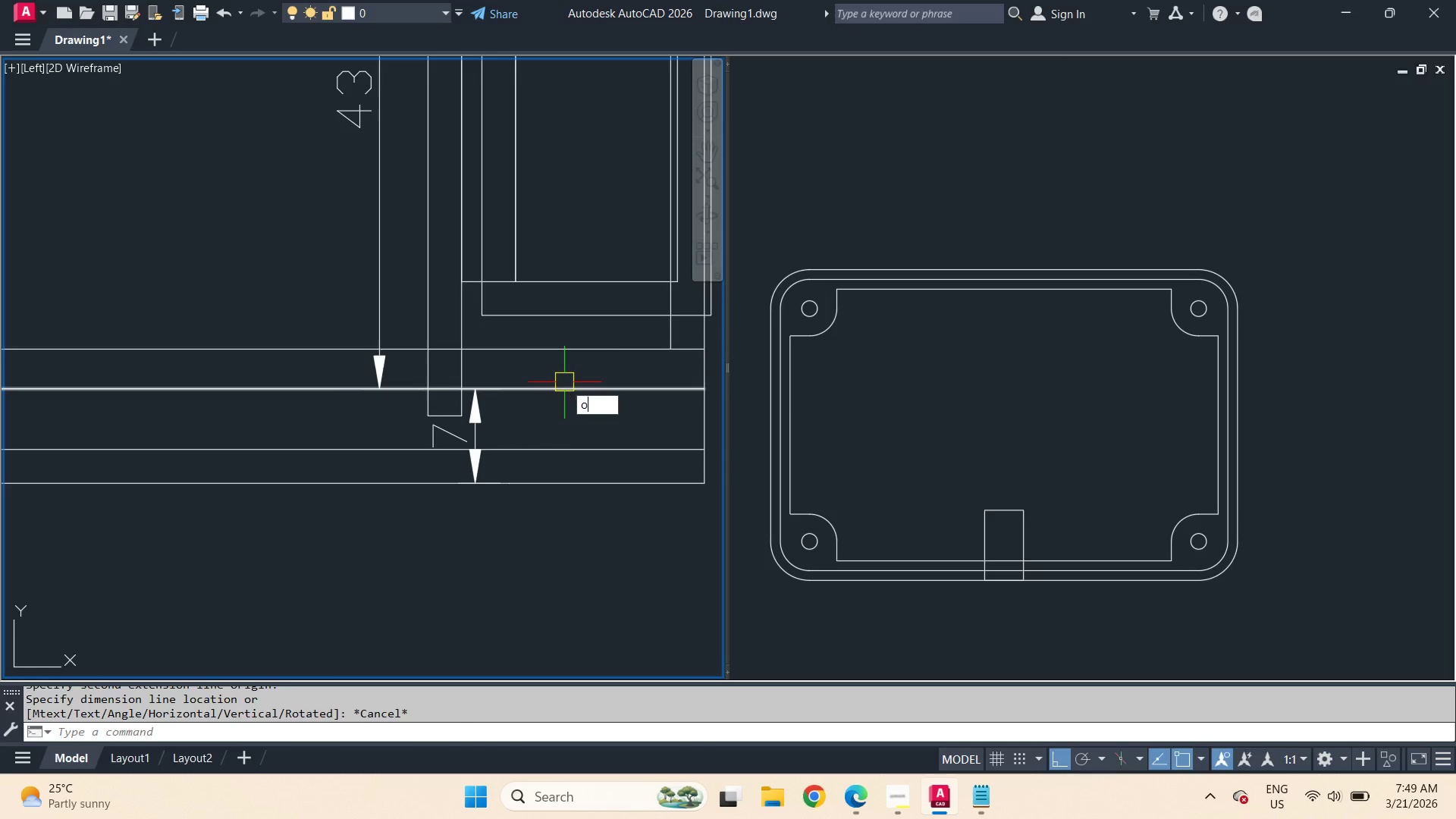 
key(Space)
 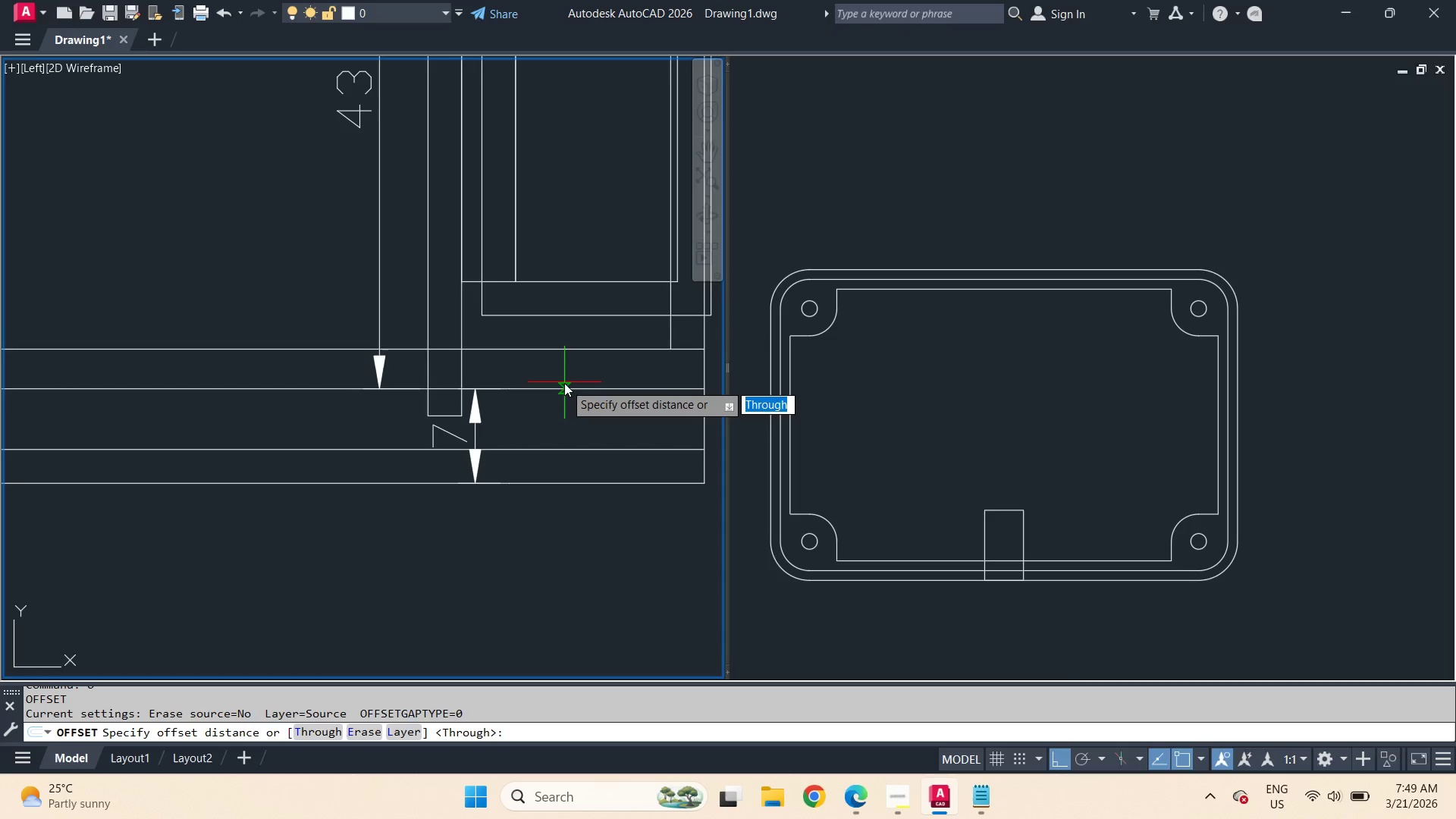 
key(8)
 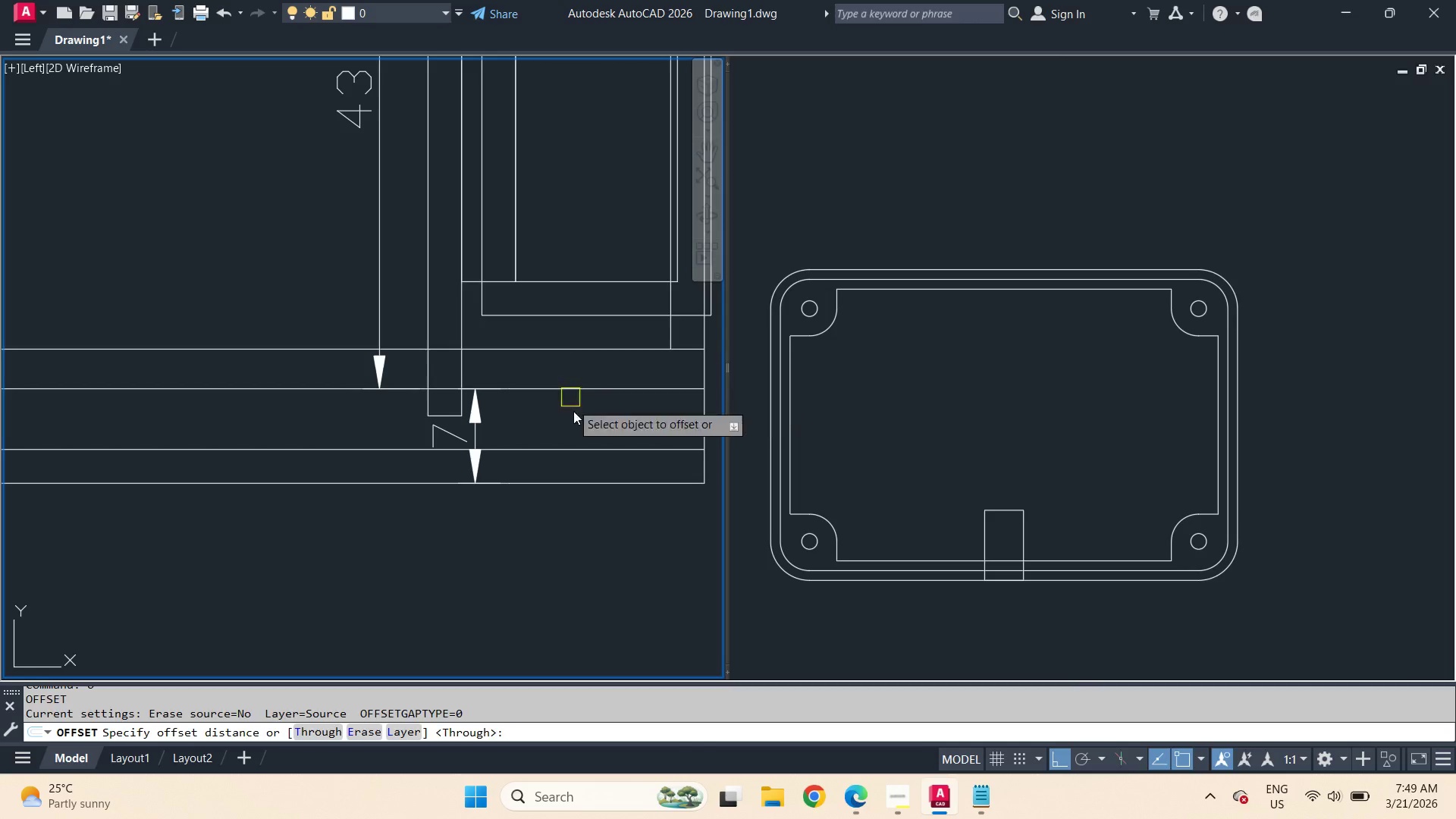 
key(Space)
 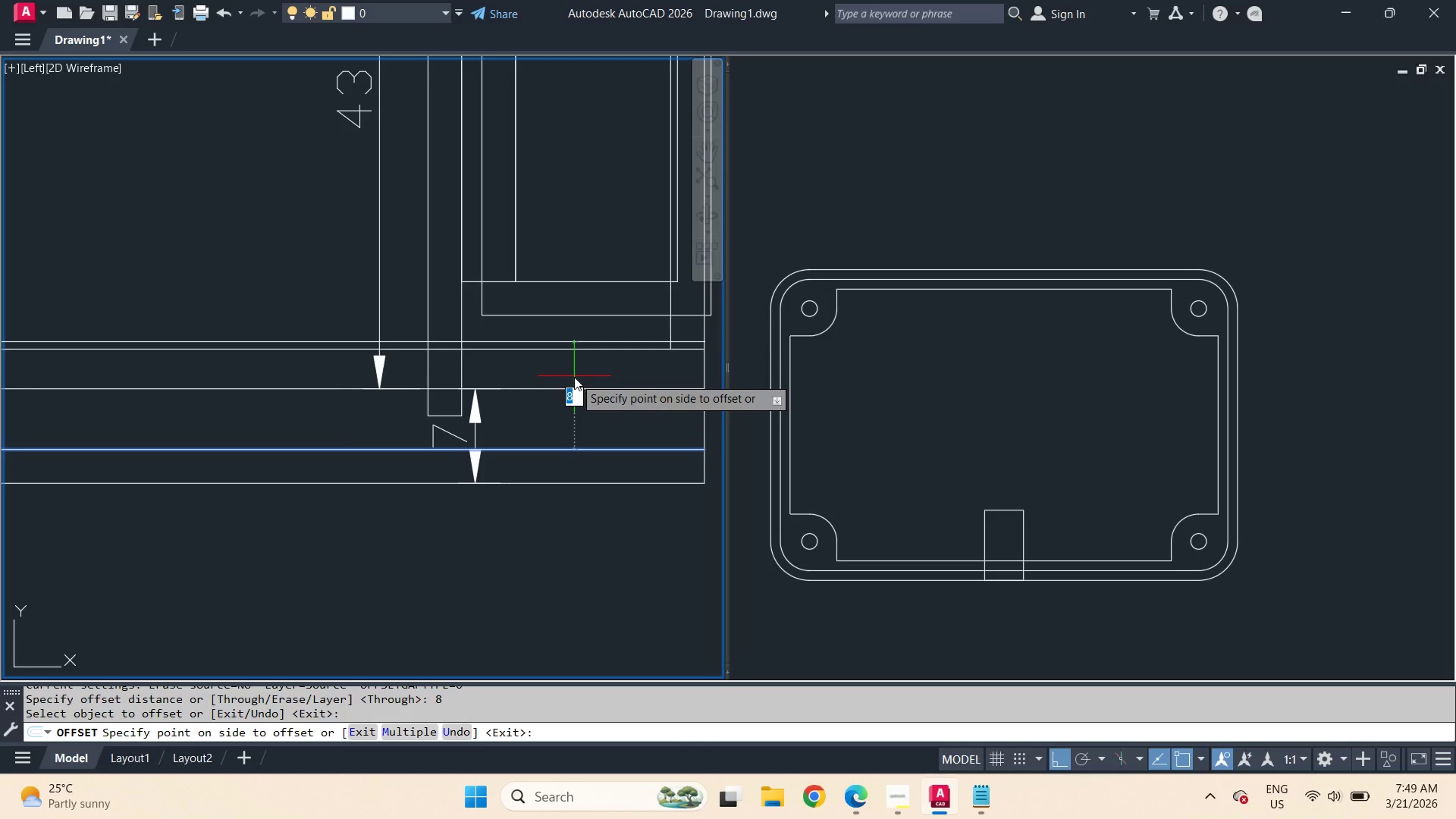 
left_click([574, 377])
 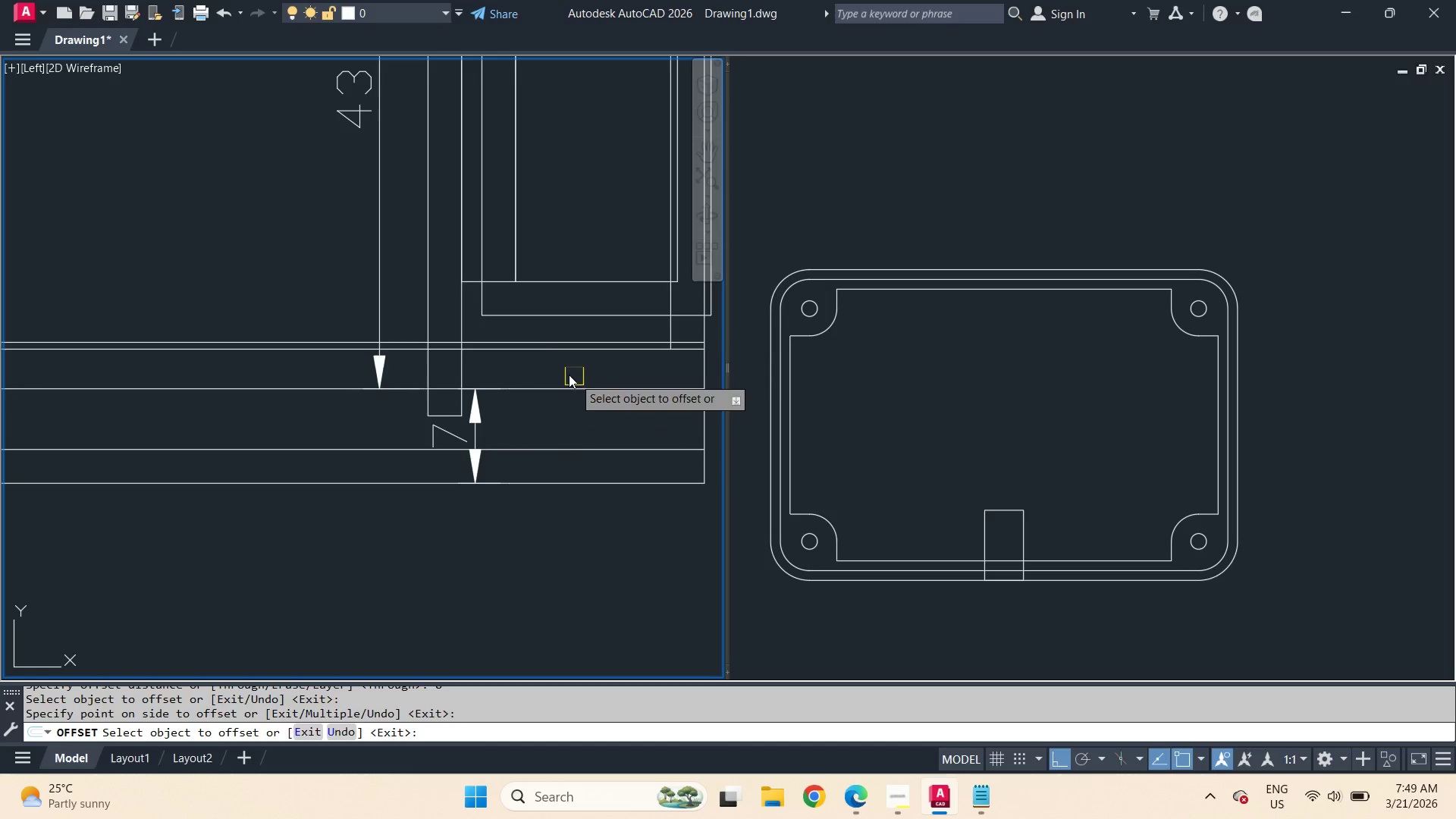 
key(Escape)
 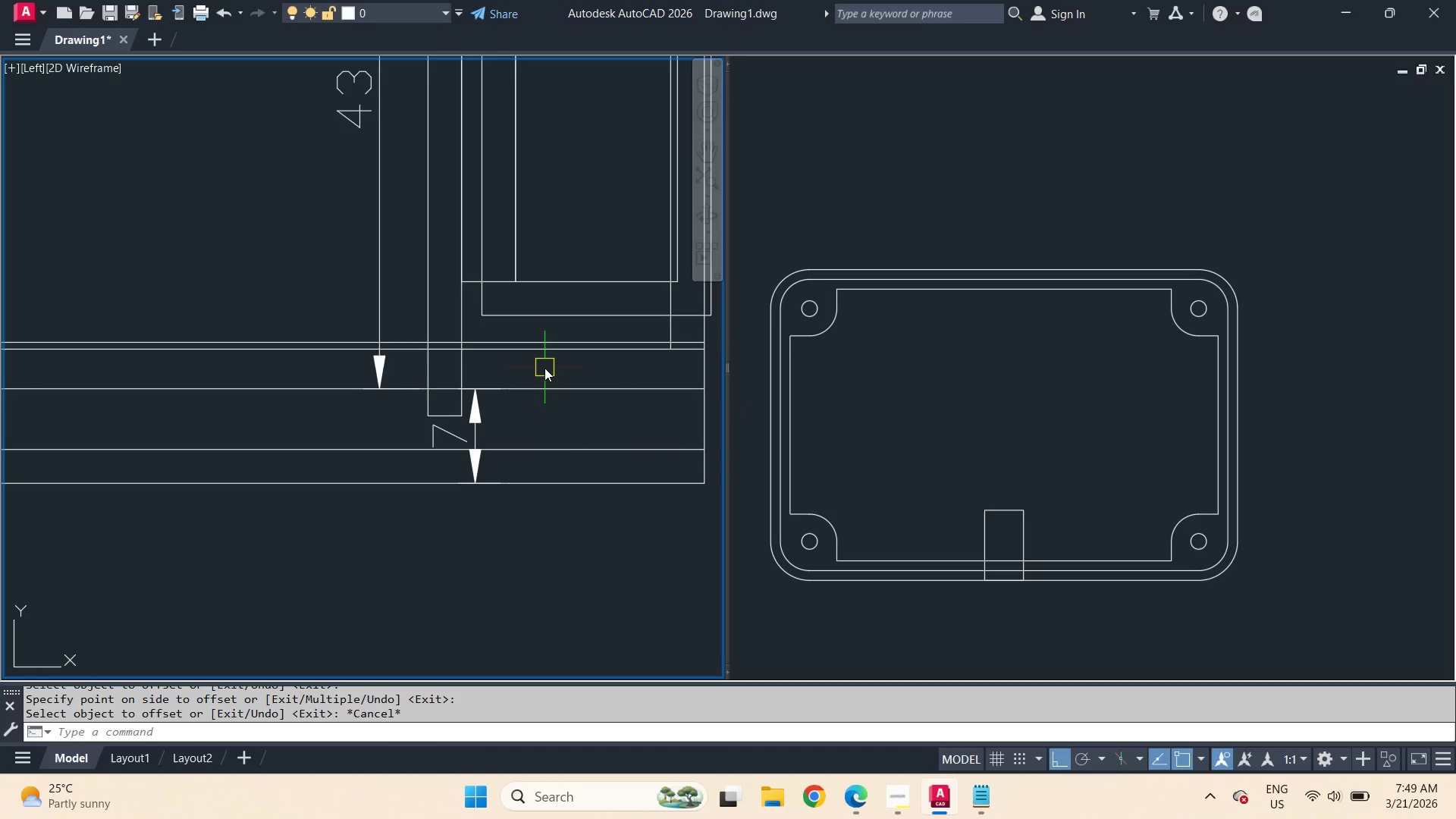 
type(di)
 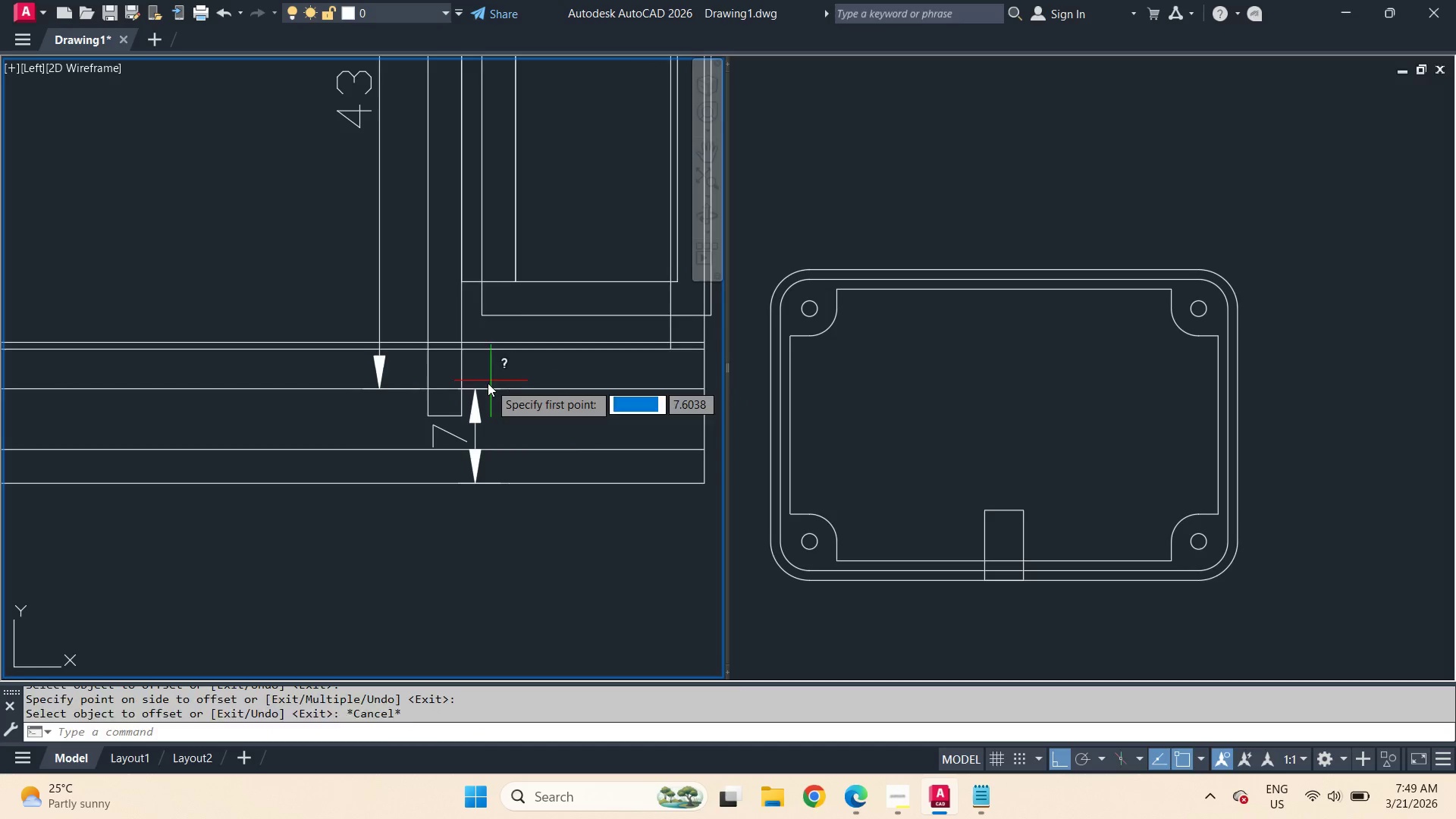 
key(Space)
 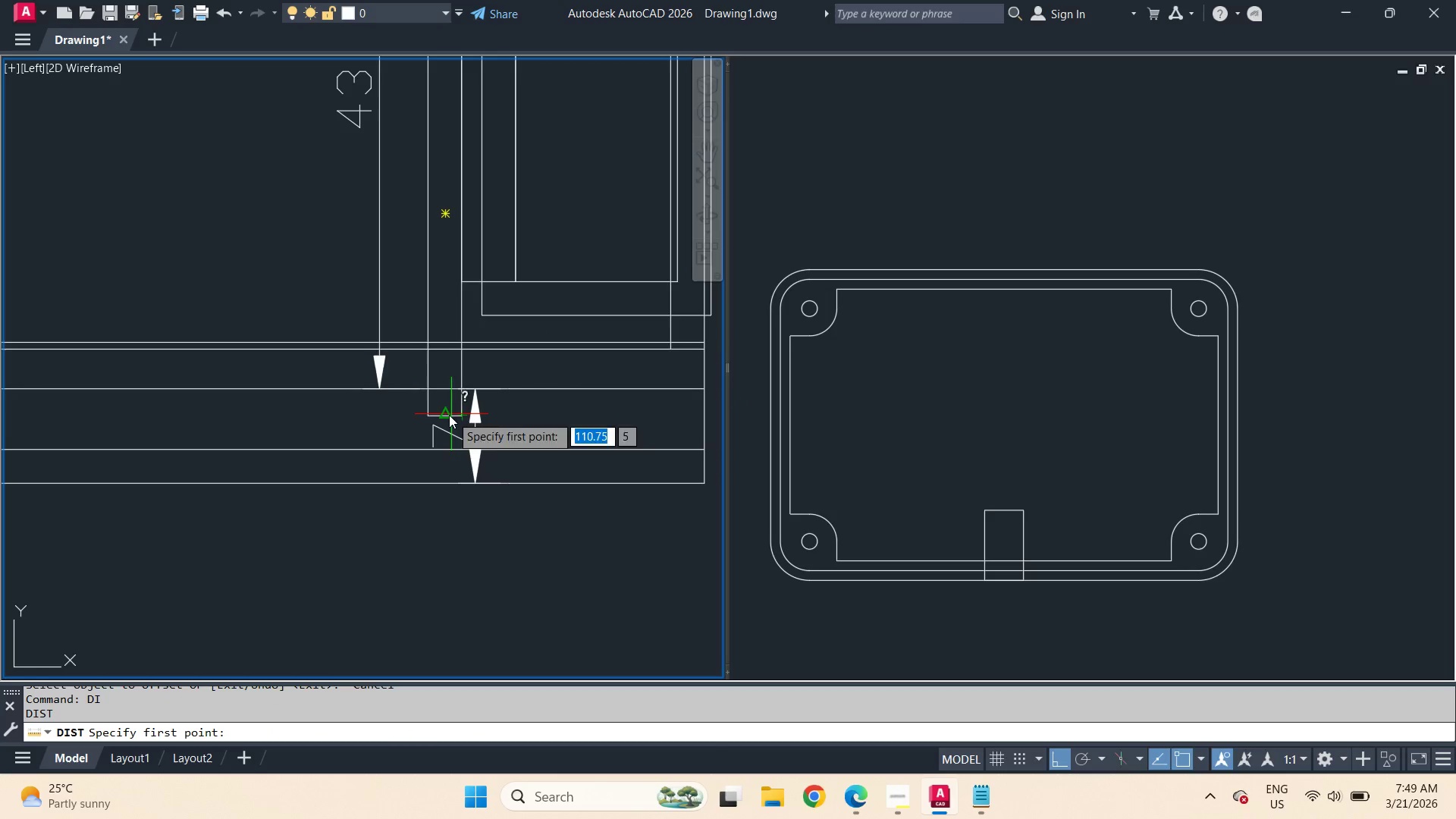 
left_click([447, 415])
 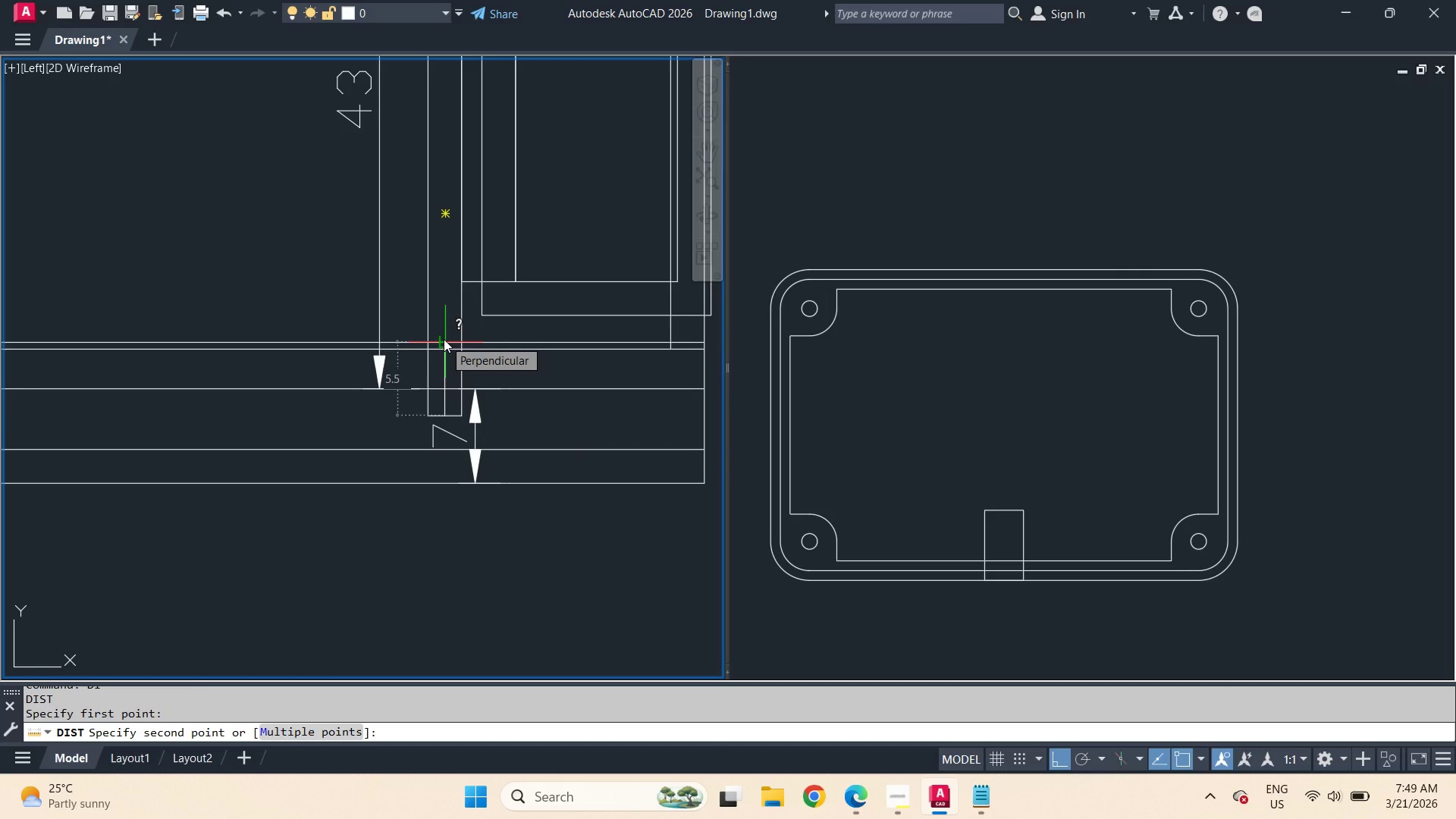 
key(Escape)
 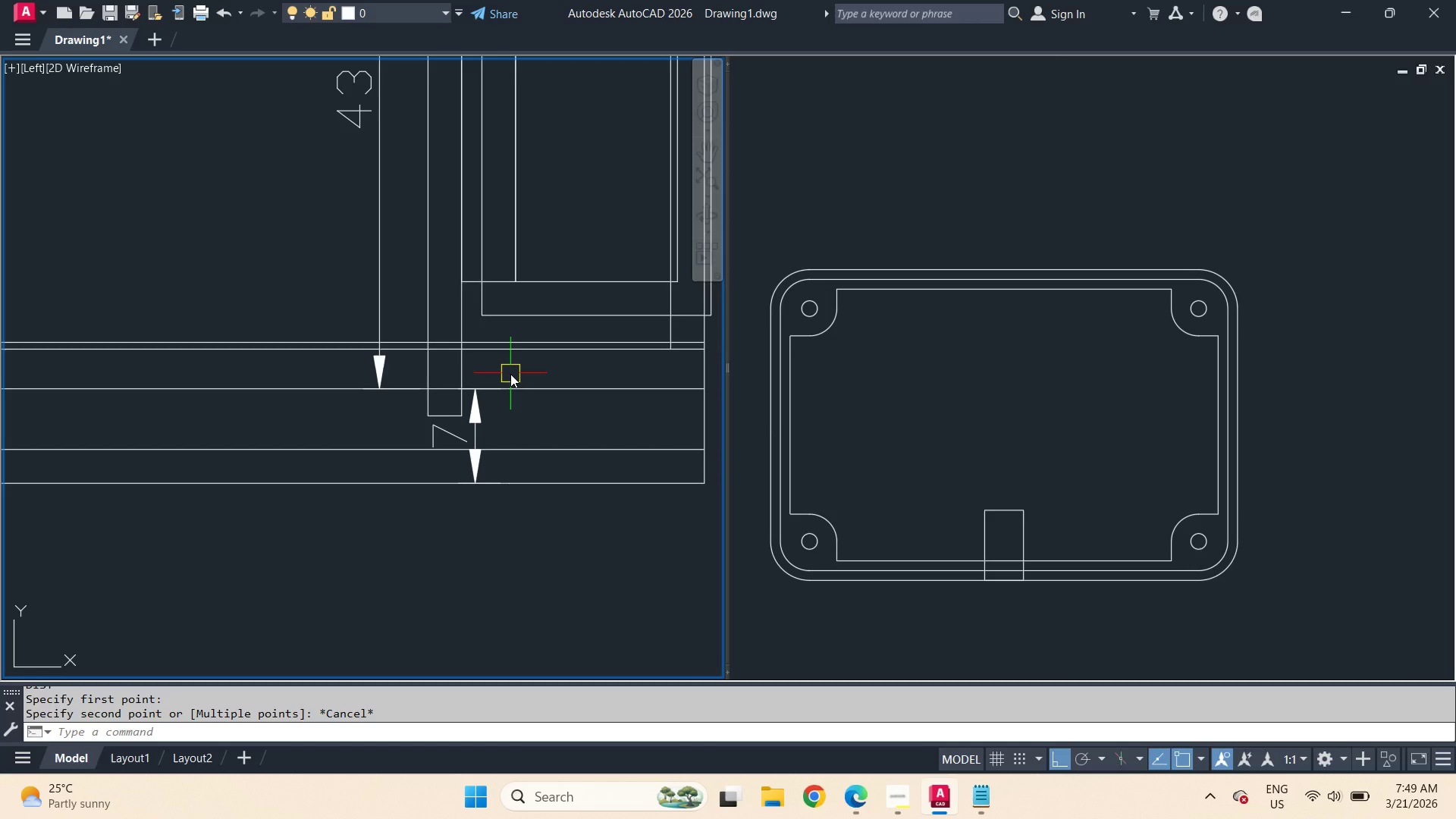 
wait(7.0)
 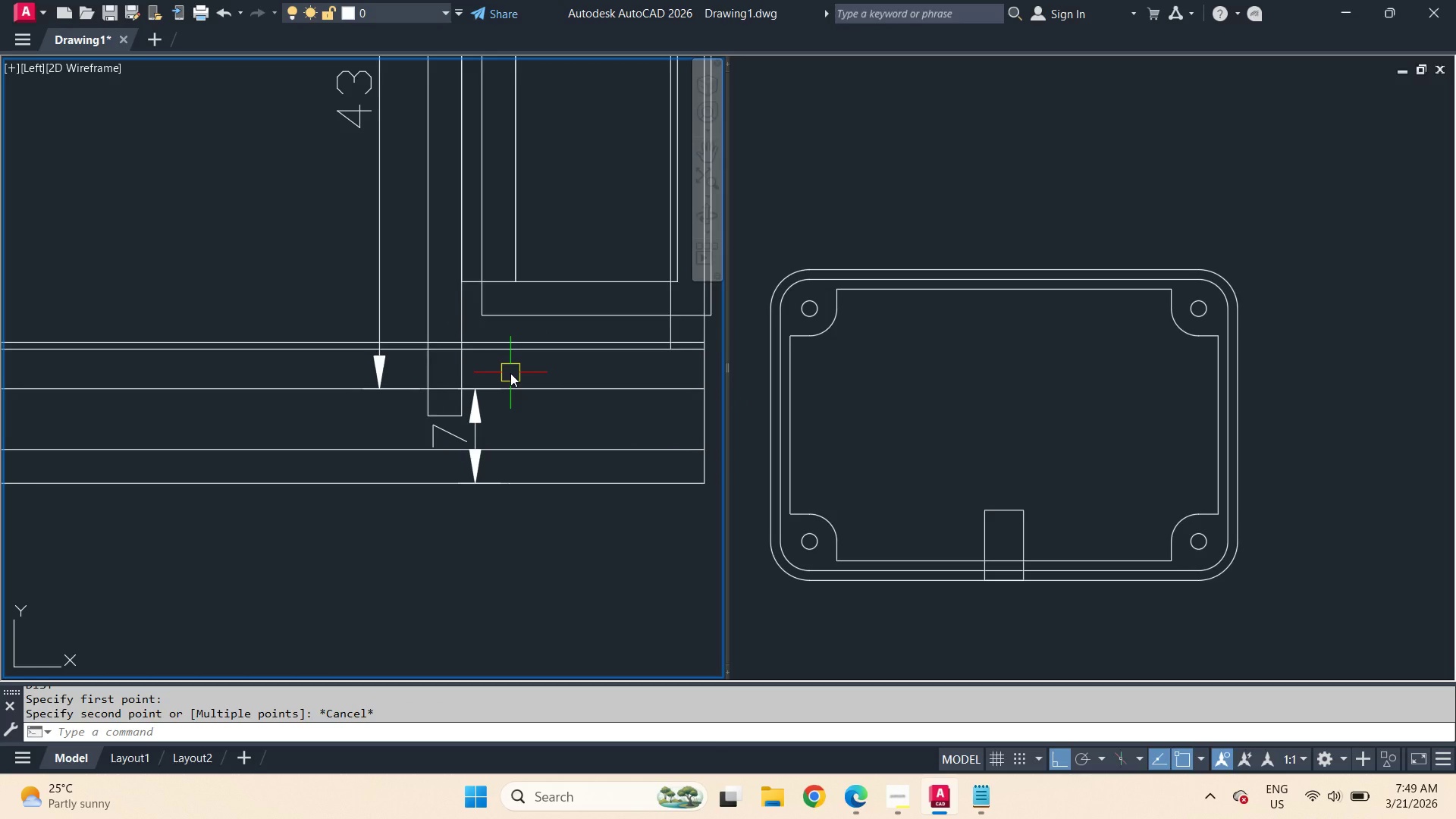 
left_click([960, 391])
 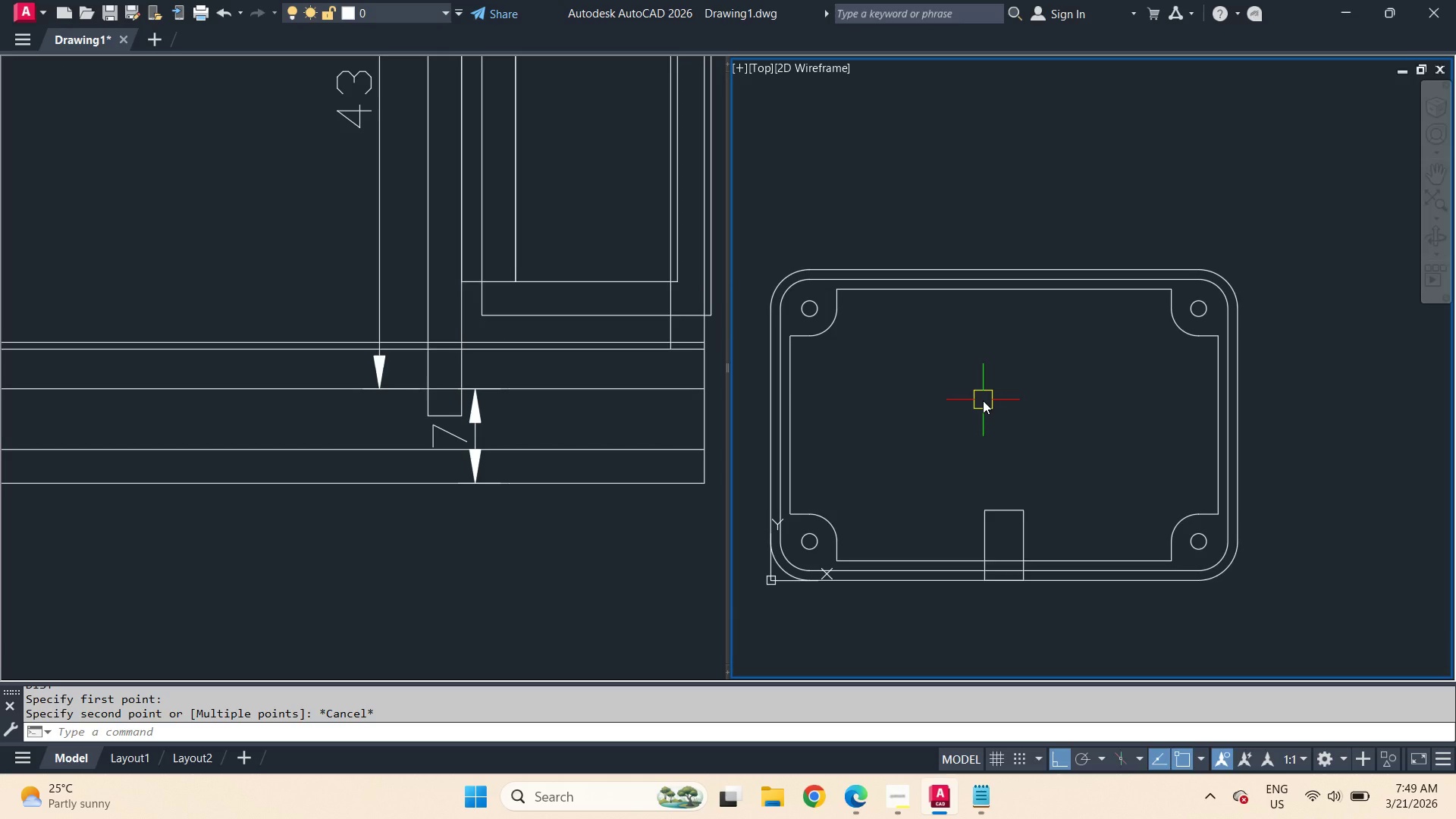 
wait(12.05)
 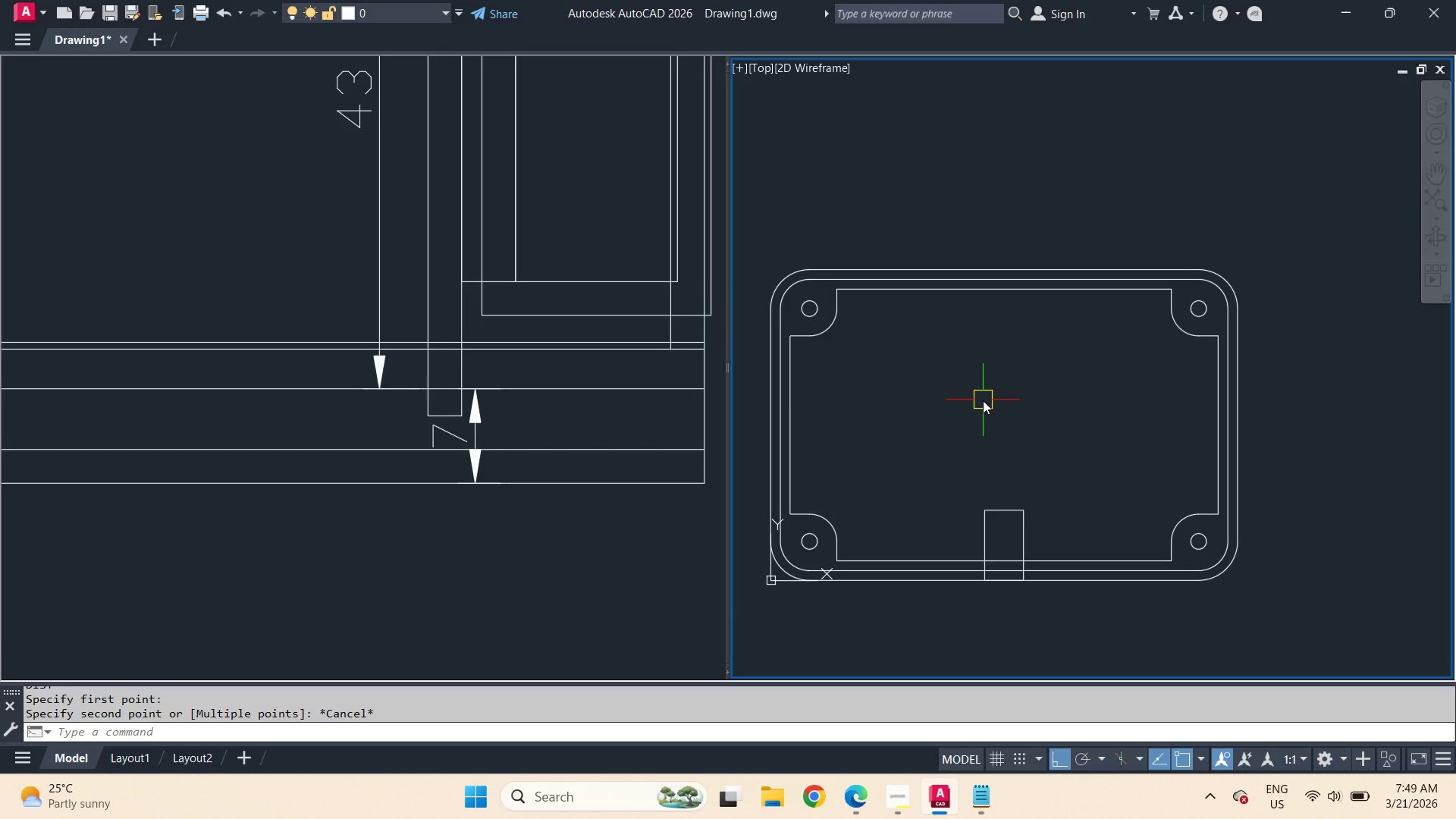 
left_click([613, 532])
 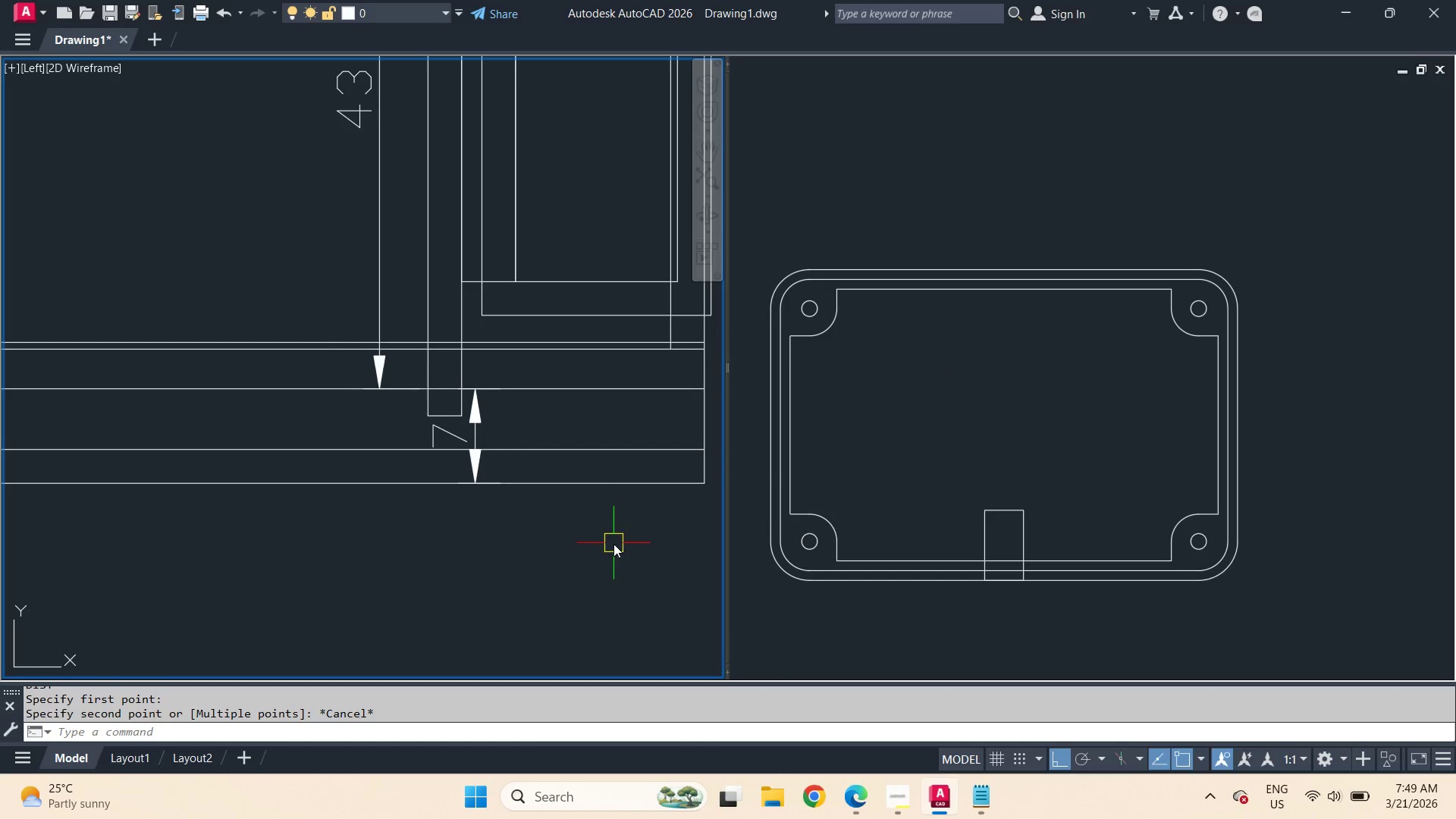 
type(di )
 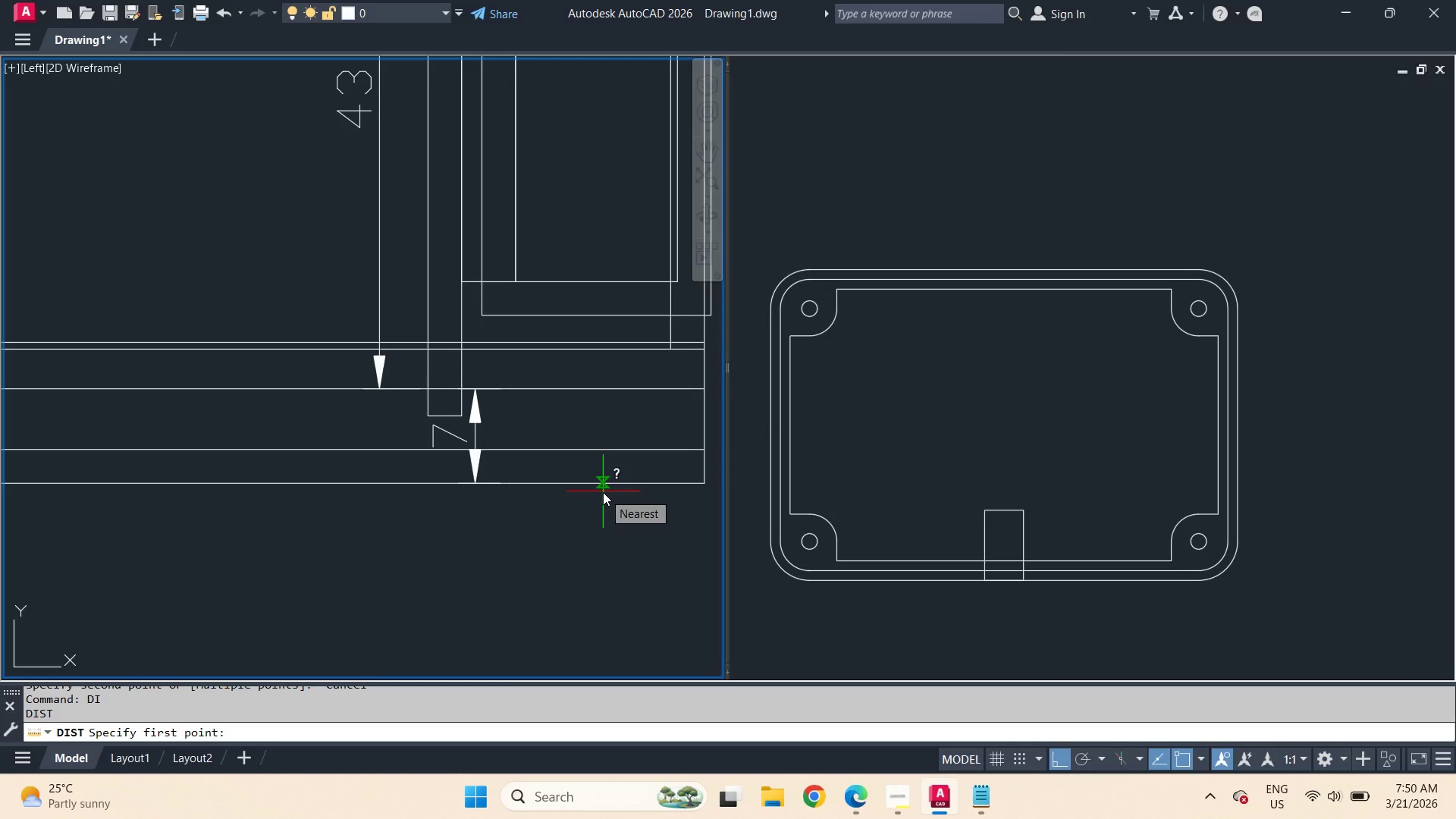 
left_click([603, 492])
 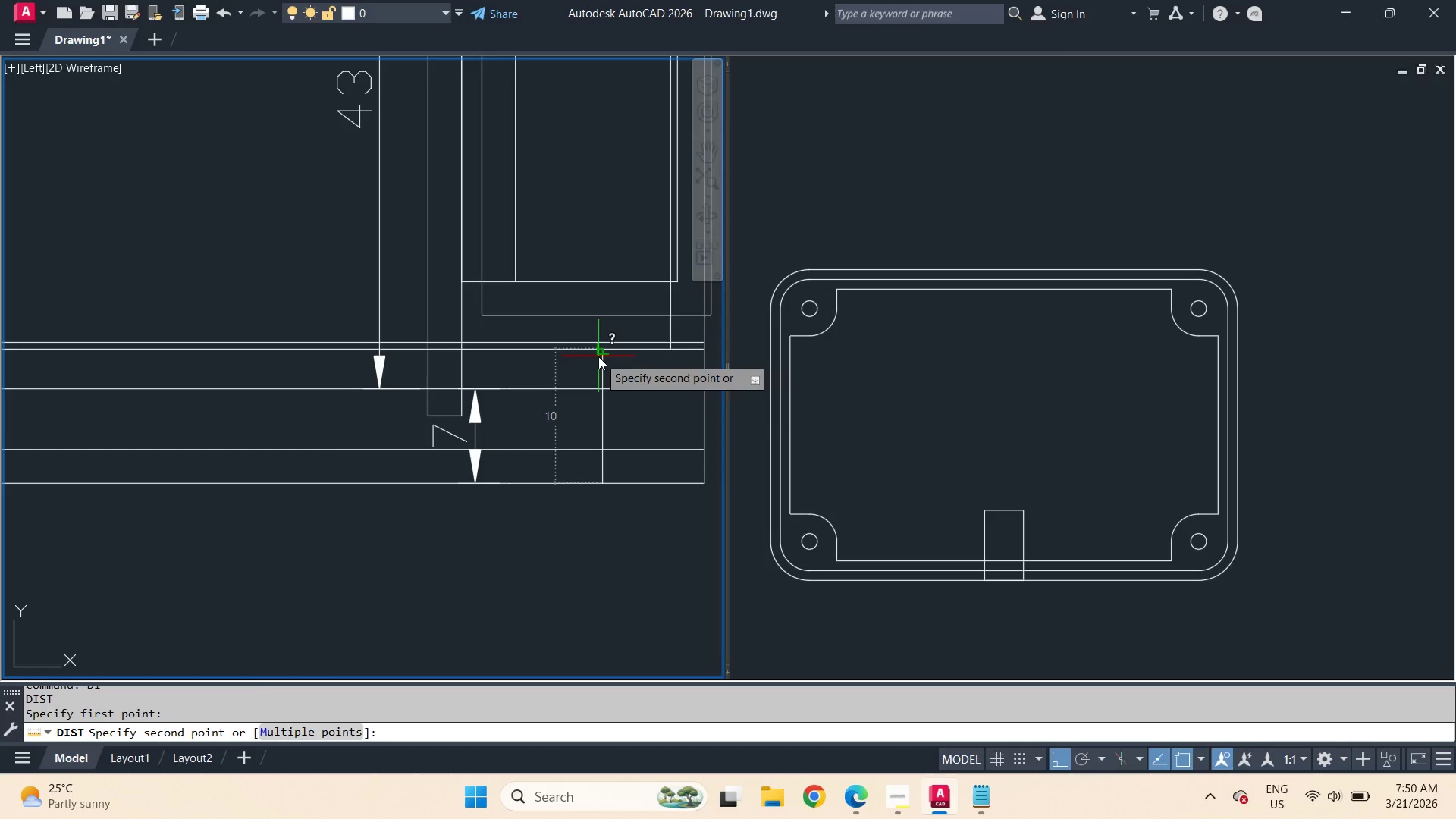 
key(Escape)
 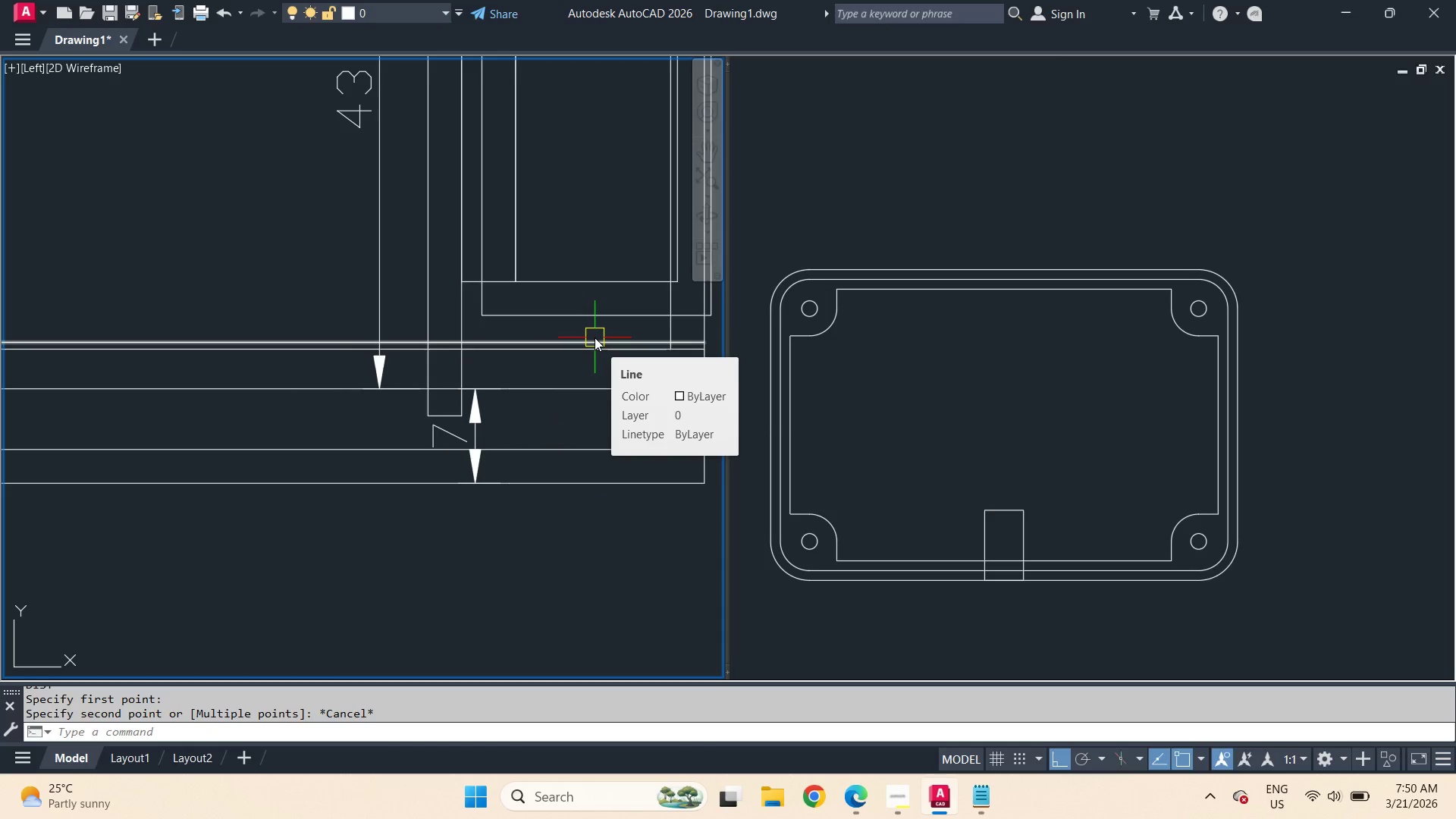 
left_click([595, 337])
 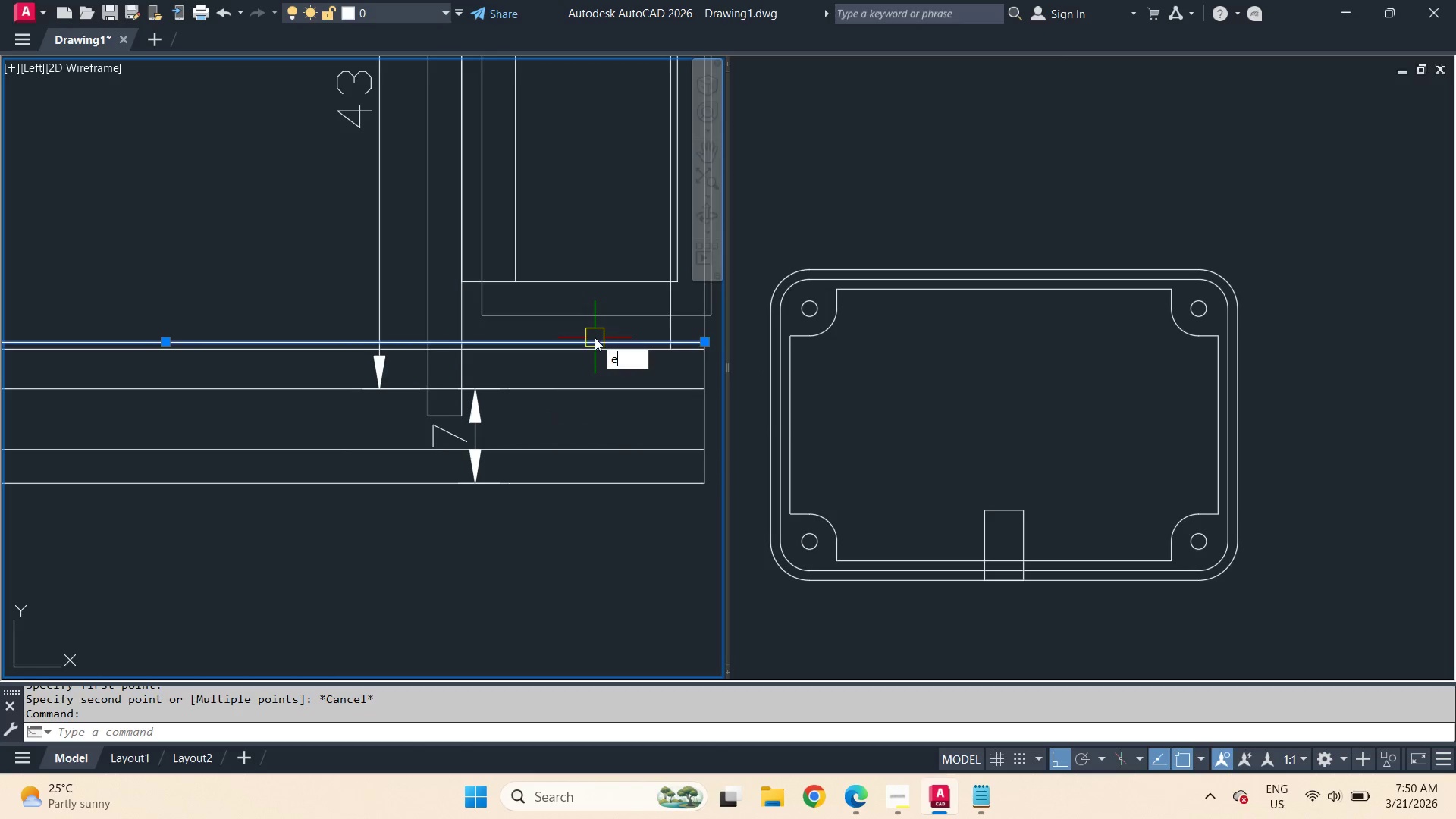 
key(E)
 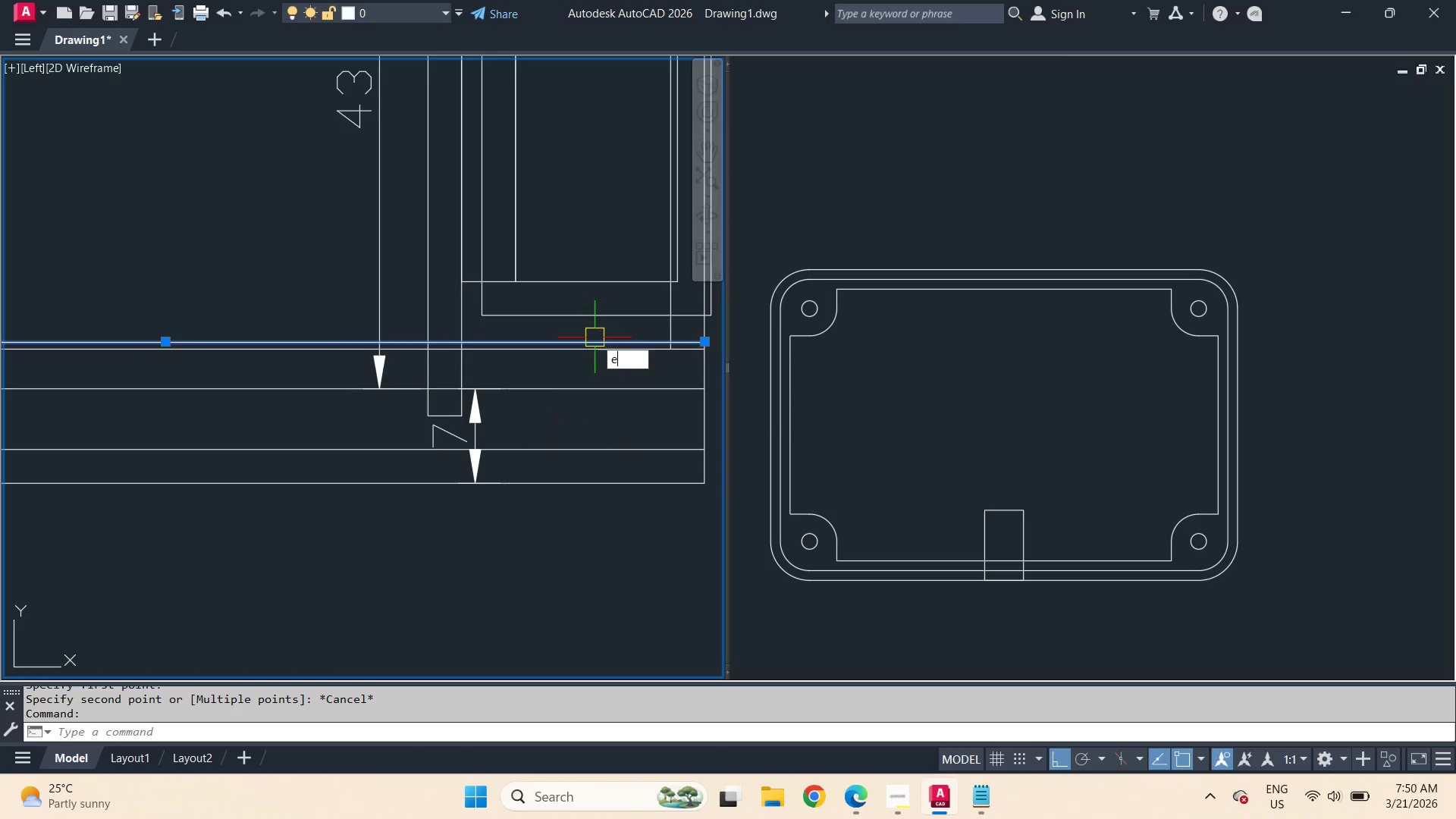 
key(Space)
 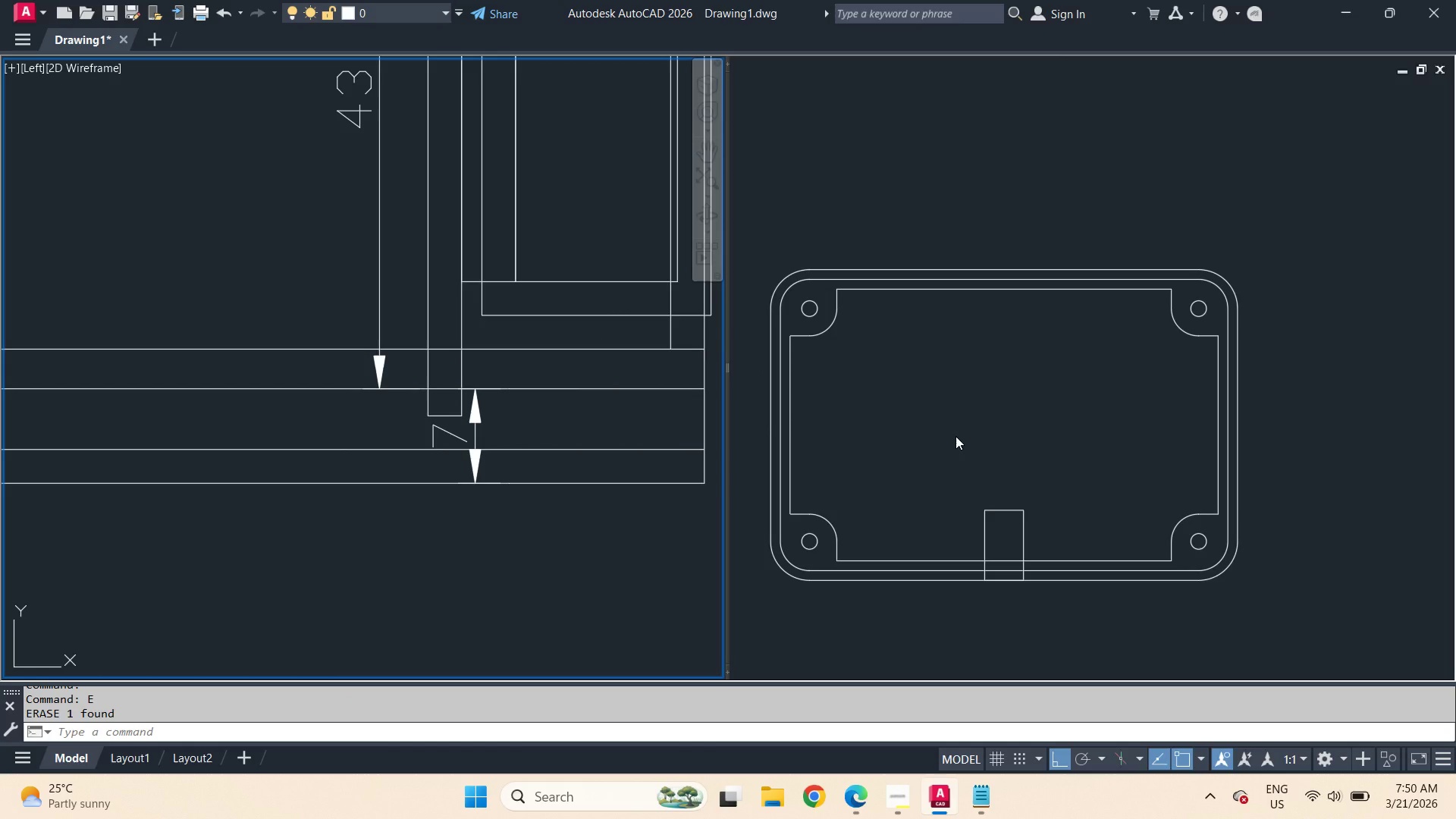 
left_click([956, 436])
 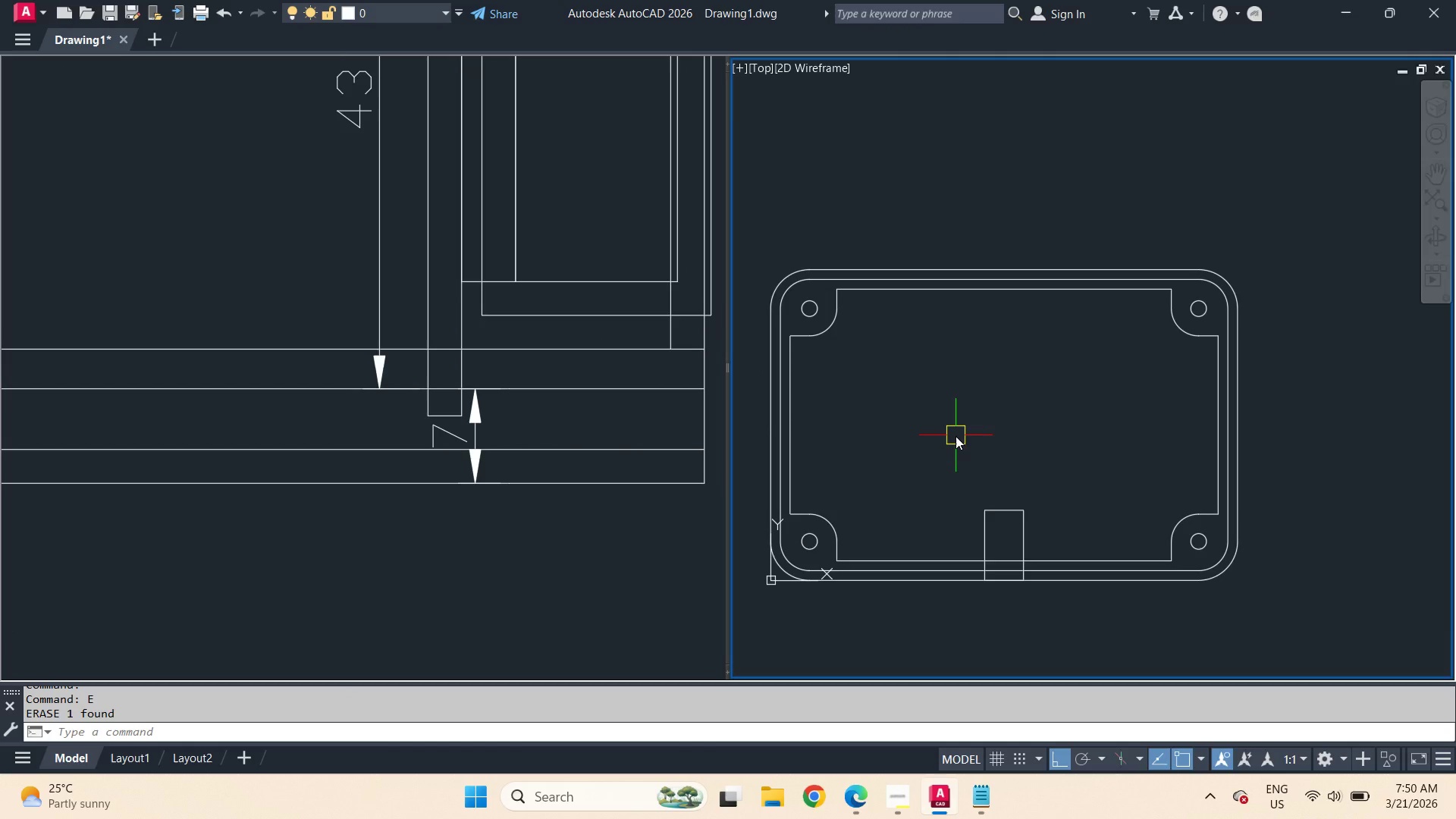 
wait(8.34)
 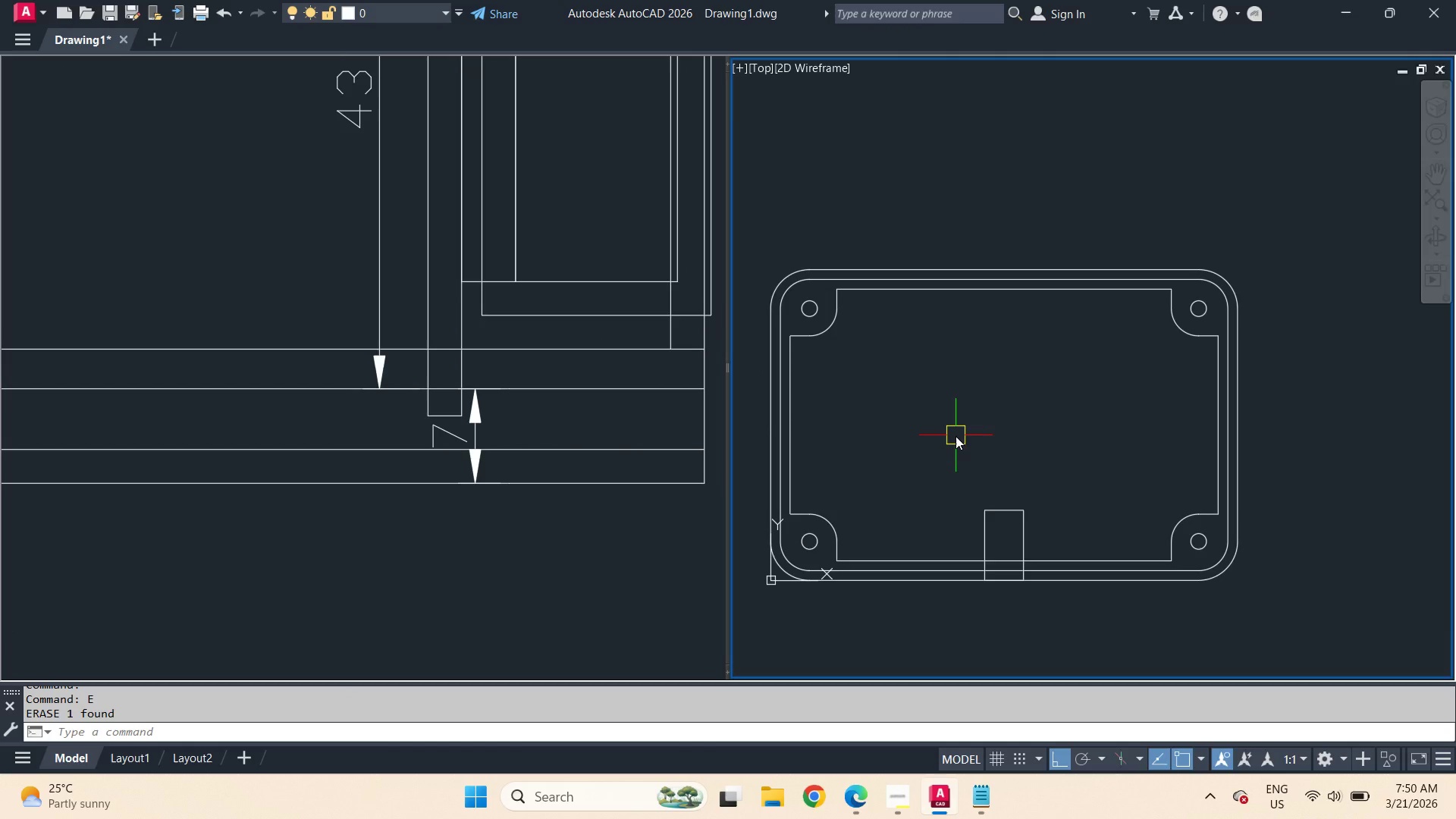 
scroll: coordinate [973, 425], scroll_direction: down, amount: 2.0
 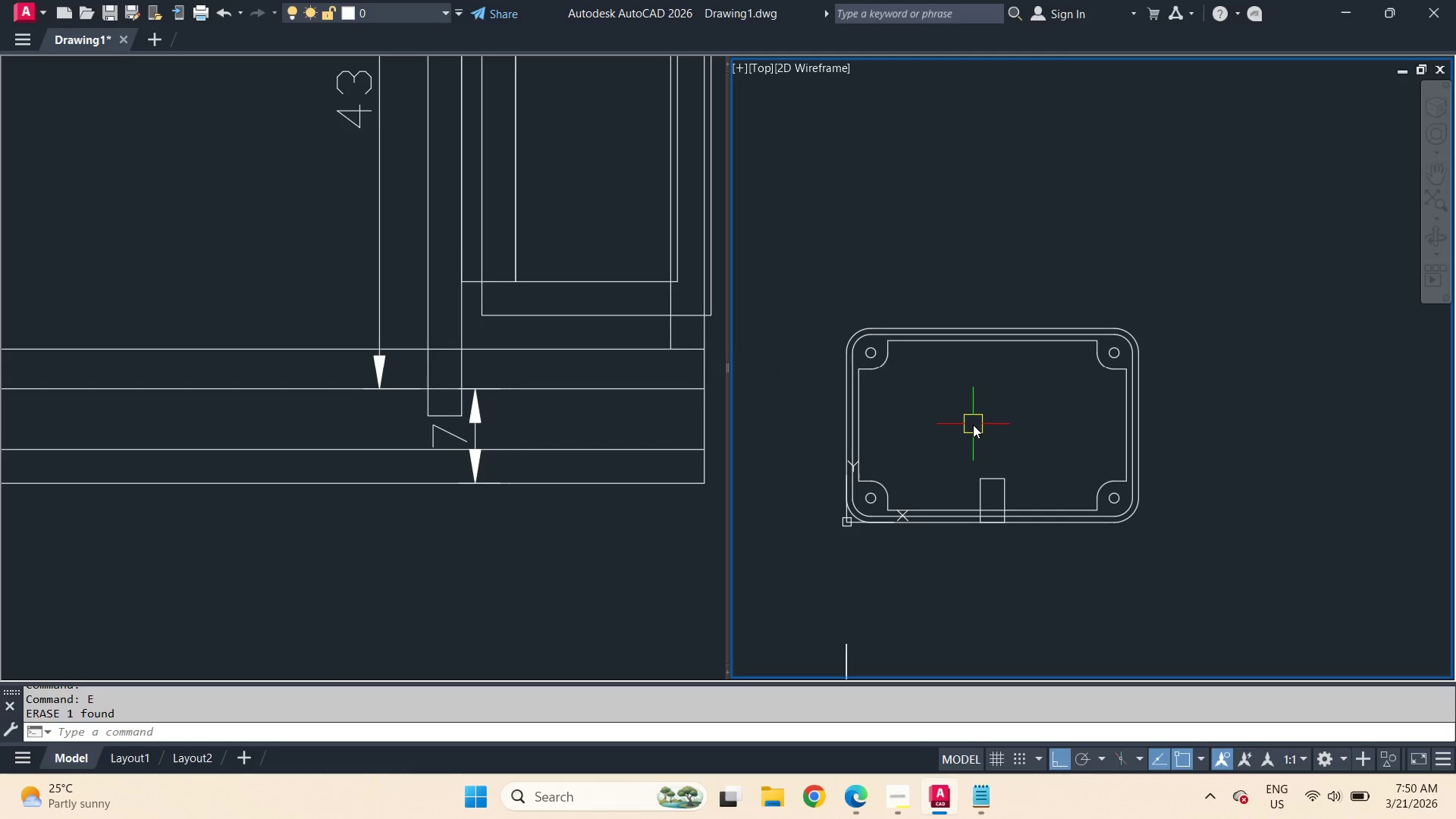 
scroll: coordinate [987, 426], scroll_direction: up, amount: 2.0
 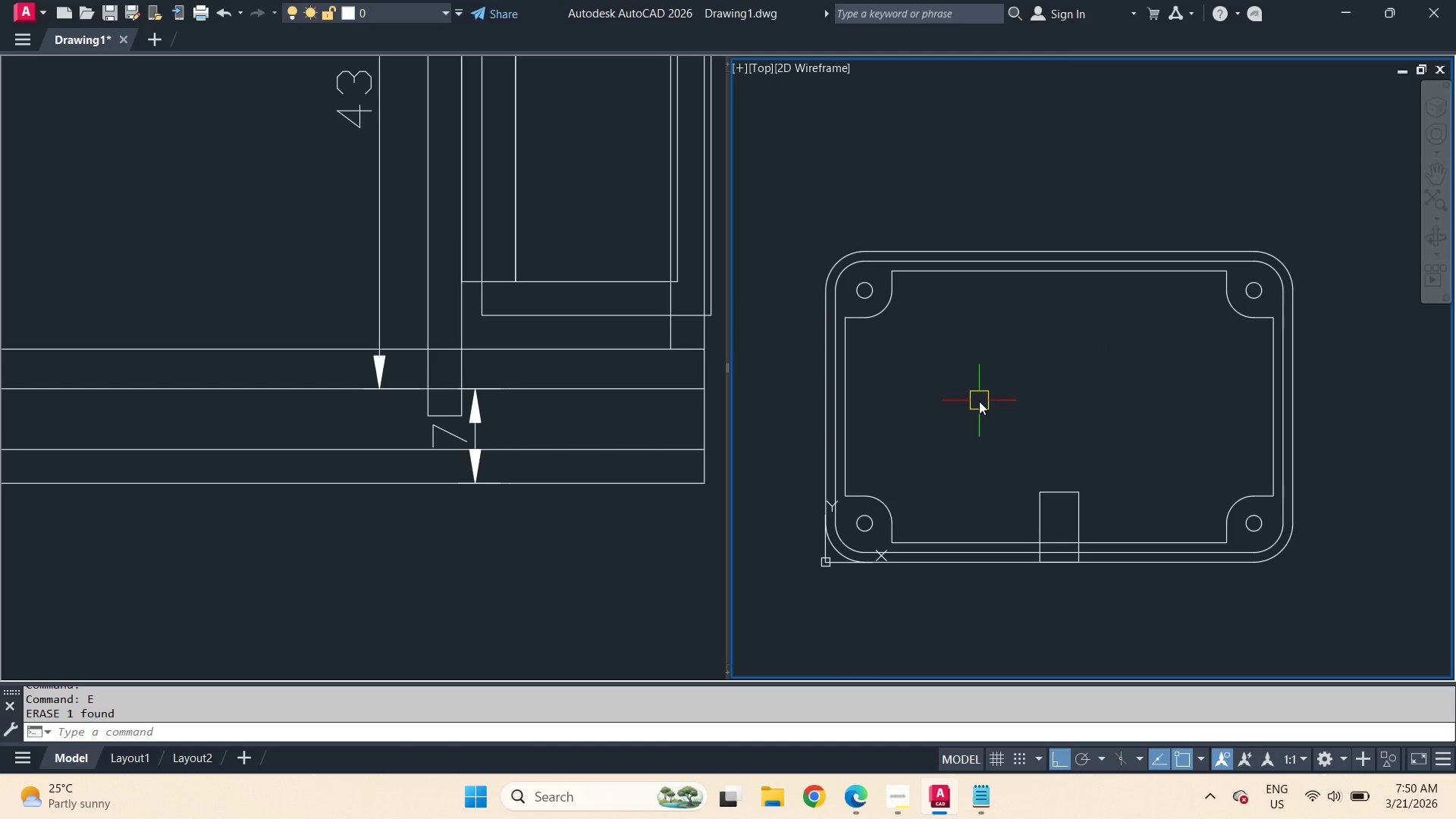 
wait(10.44)
 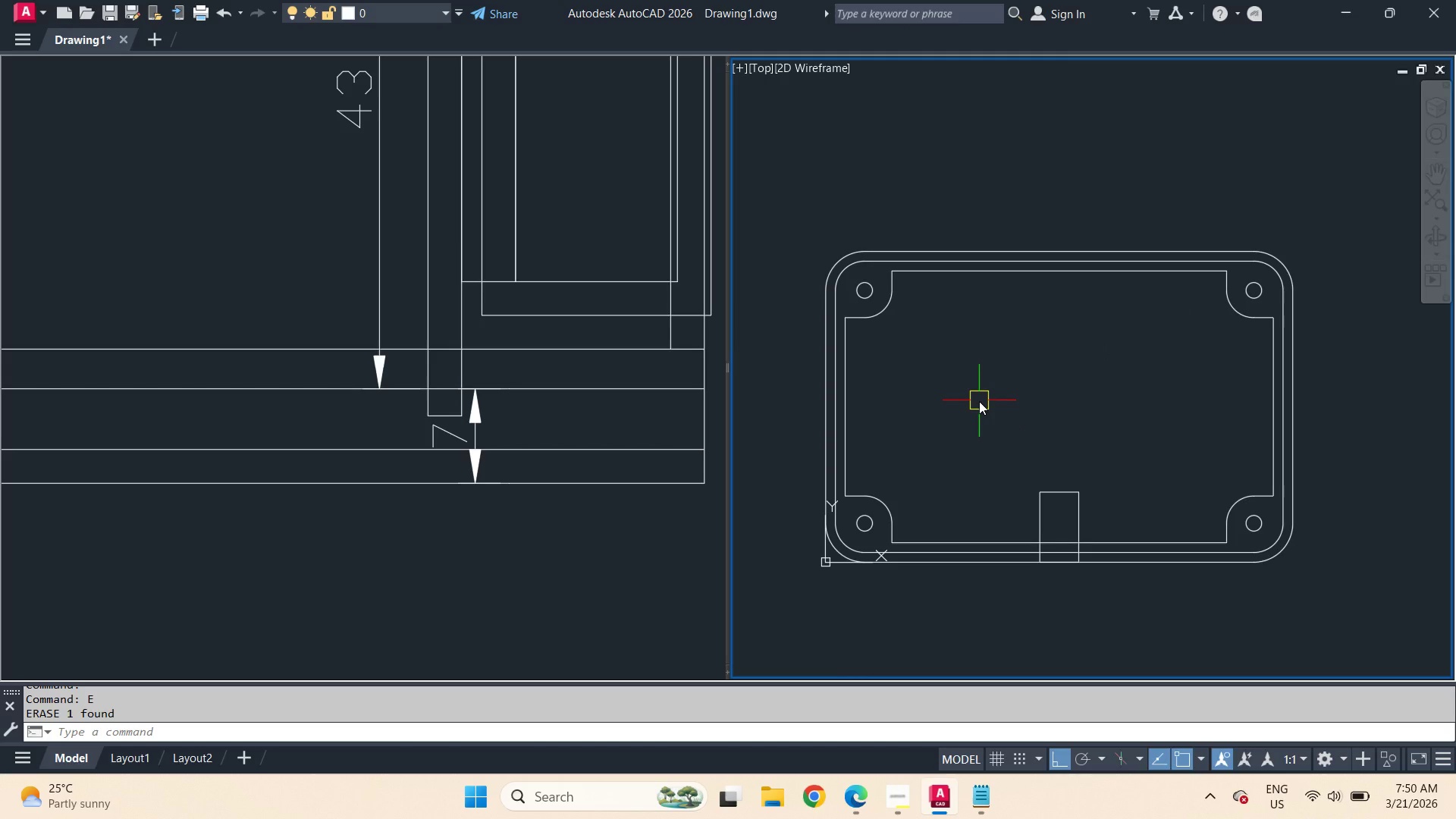 
left_click([833, 215])
 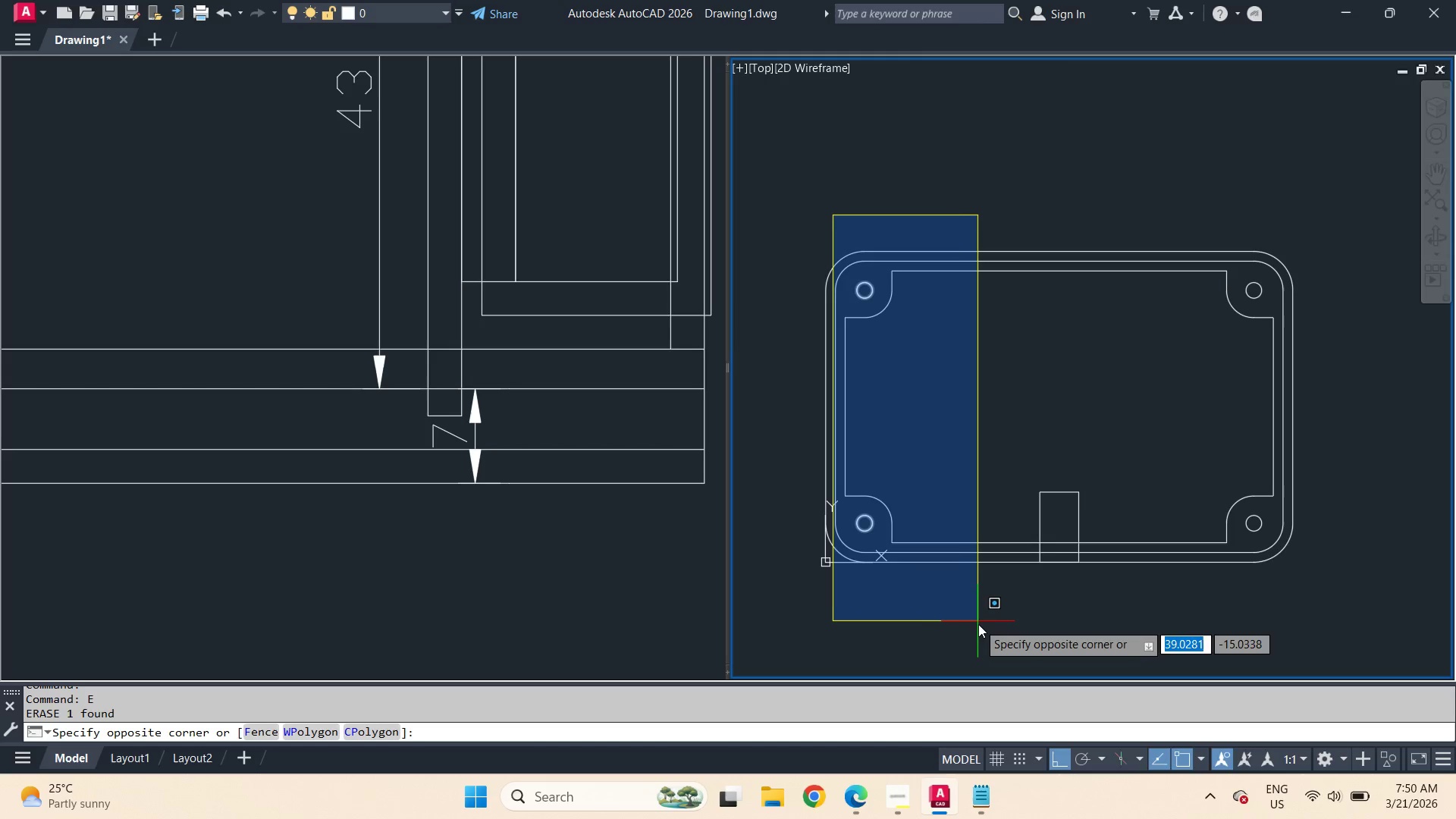 
left_click([978, 624])
 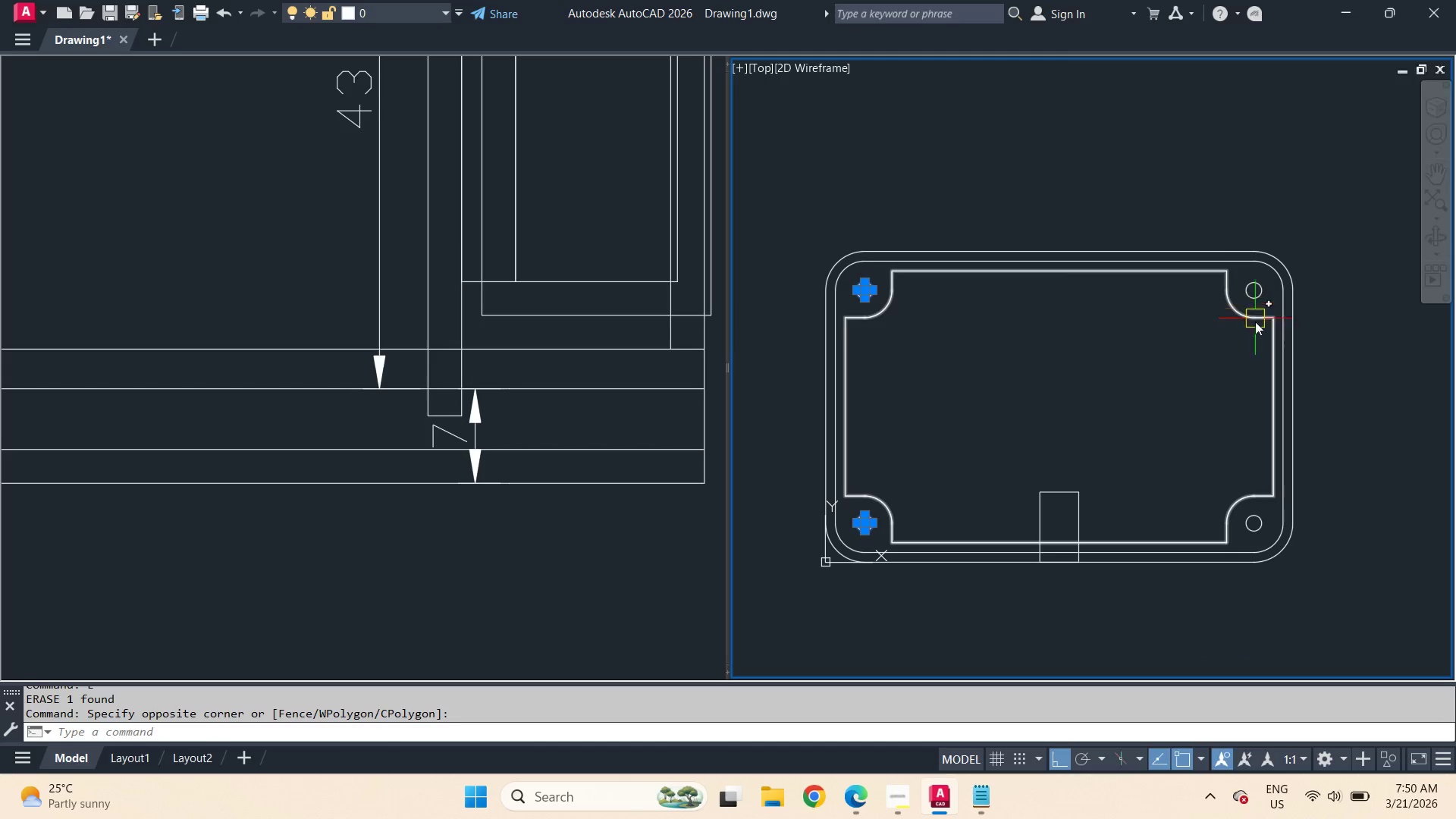 
left_click([1260, 521])
 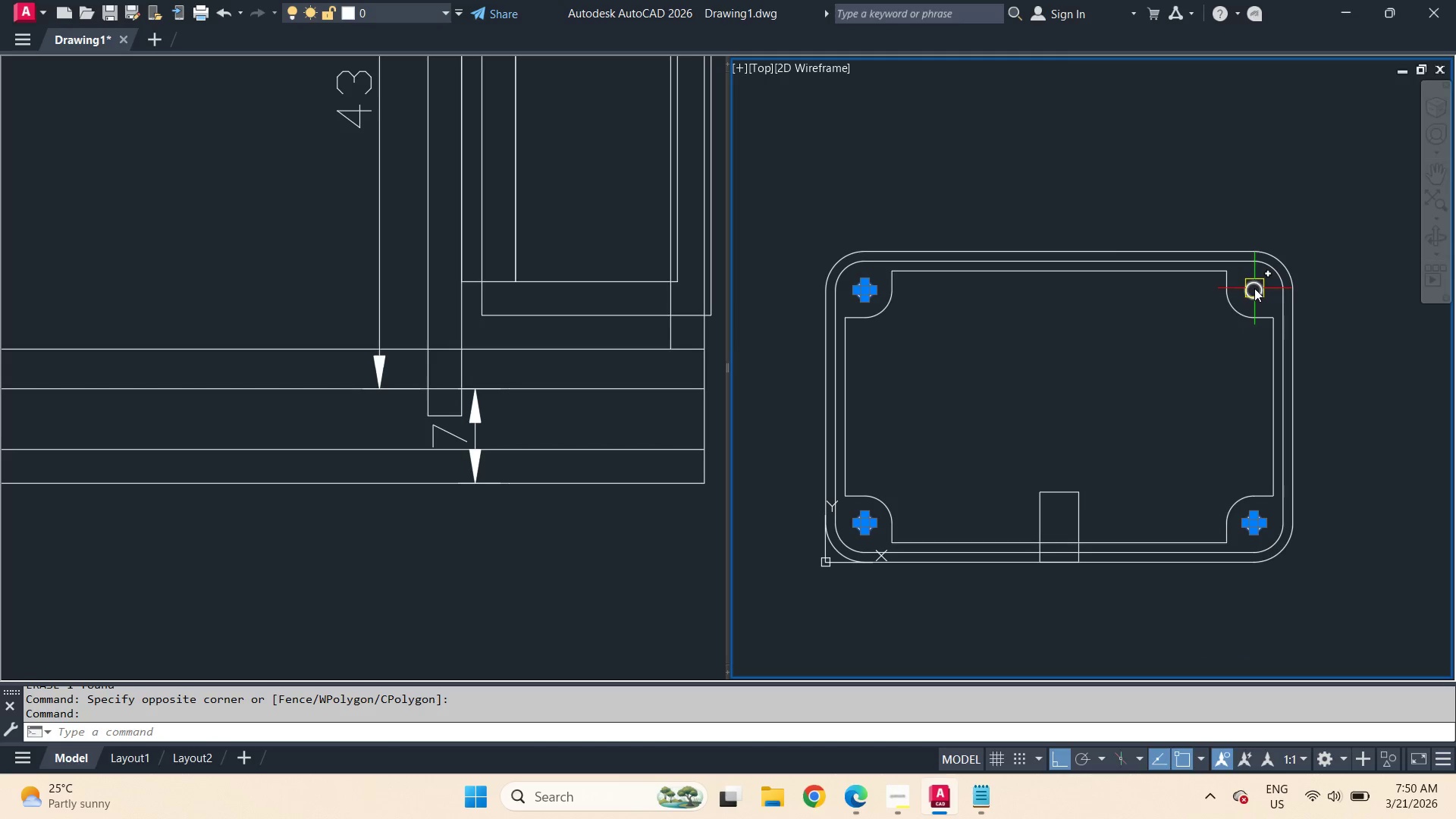 
left_click([1254, 288])
 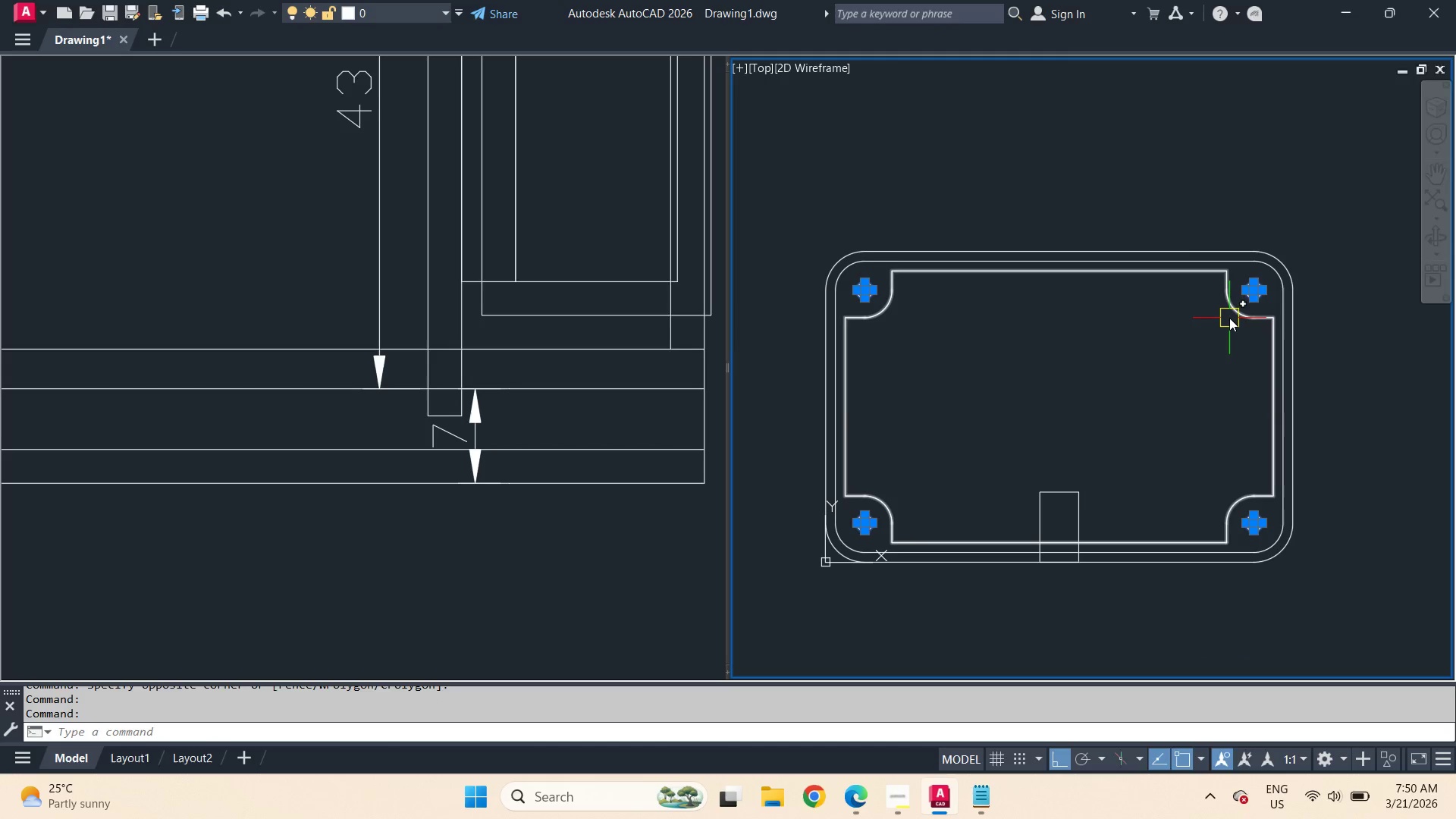 
left_click([1229, 318])
 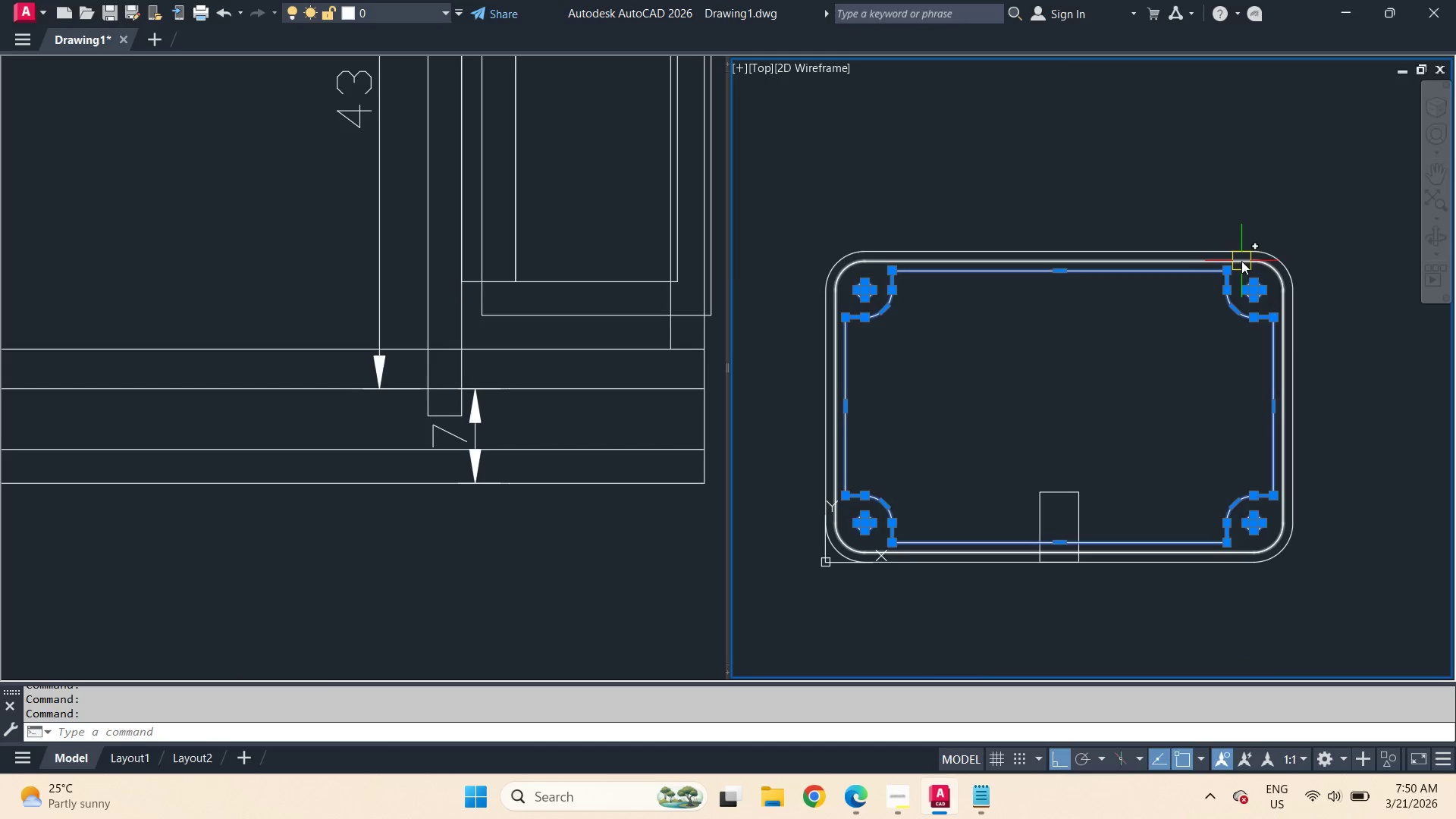 
left_click([1244, 265])
 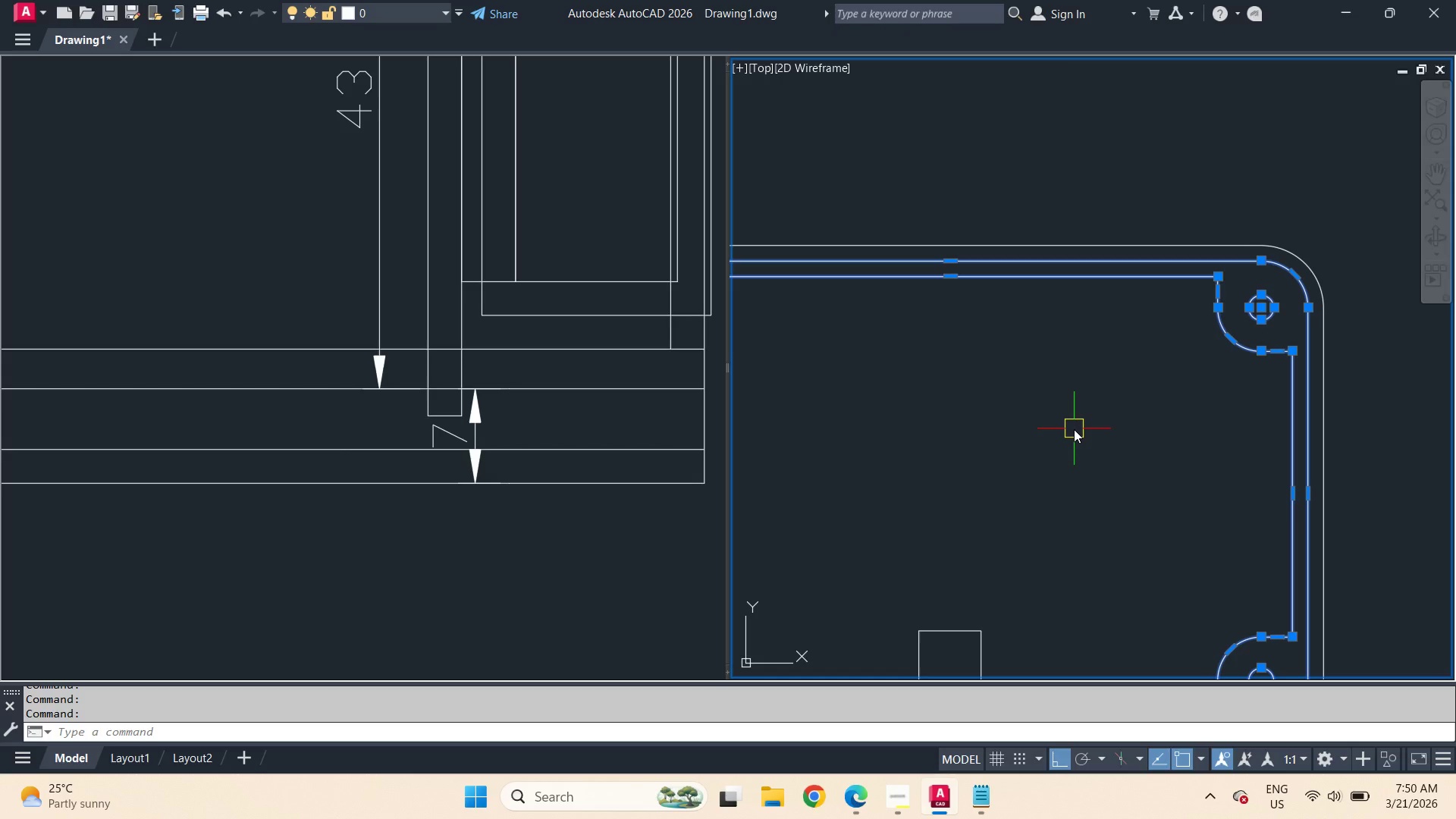 
scroll: coordinate [1242, 261], scroll_direction: up, amount: 1.0
 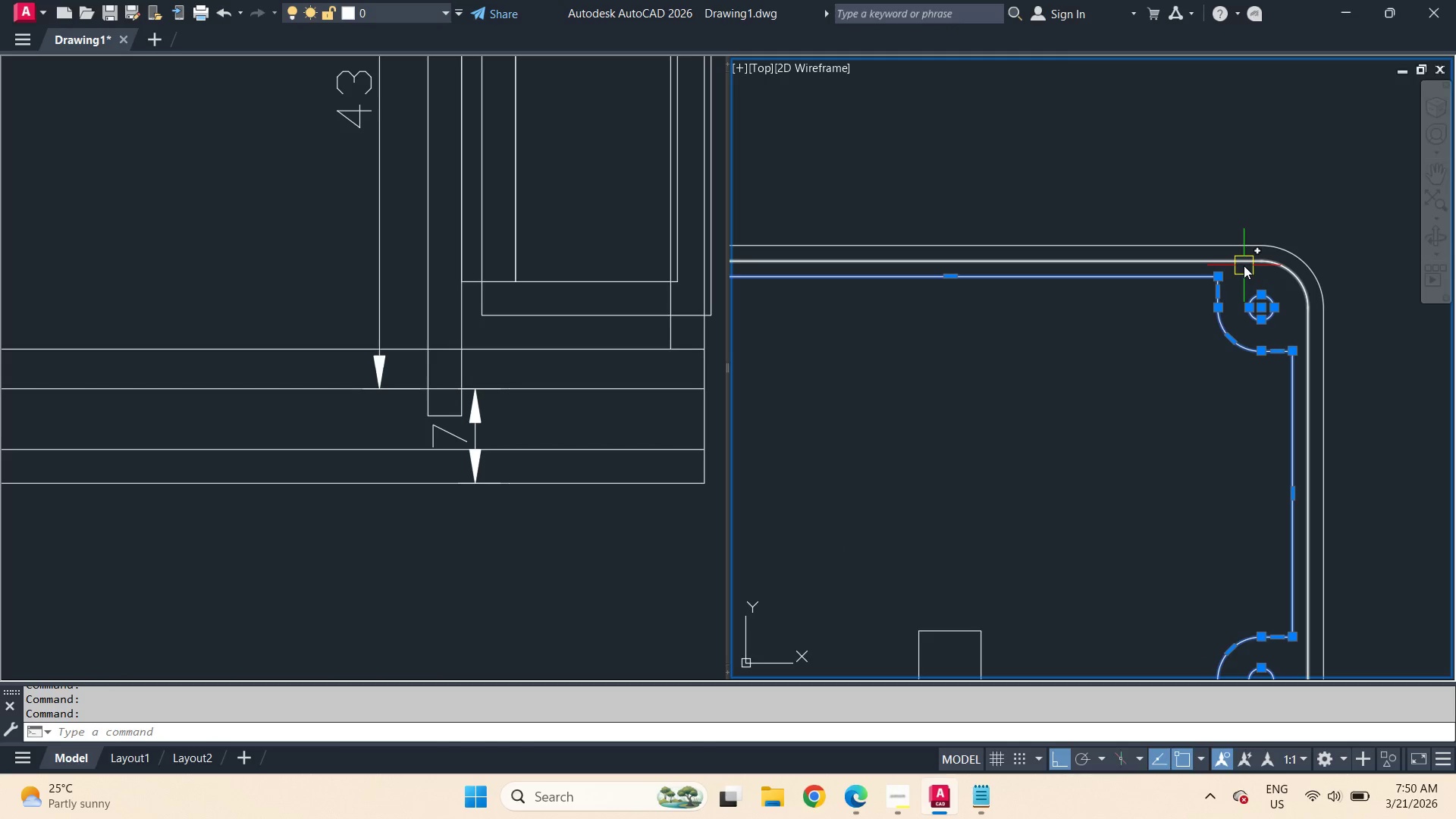 
wait(5.75)
 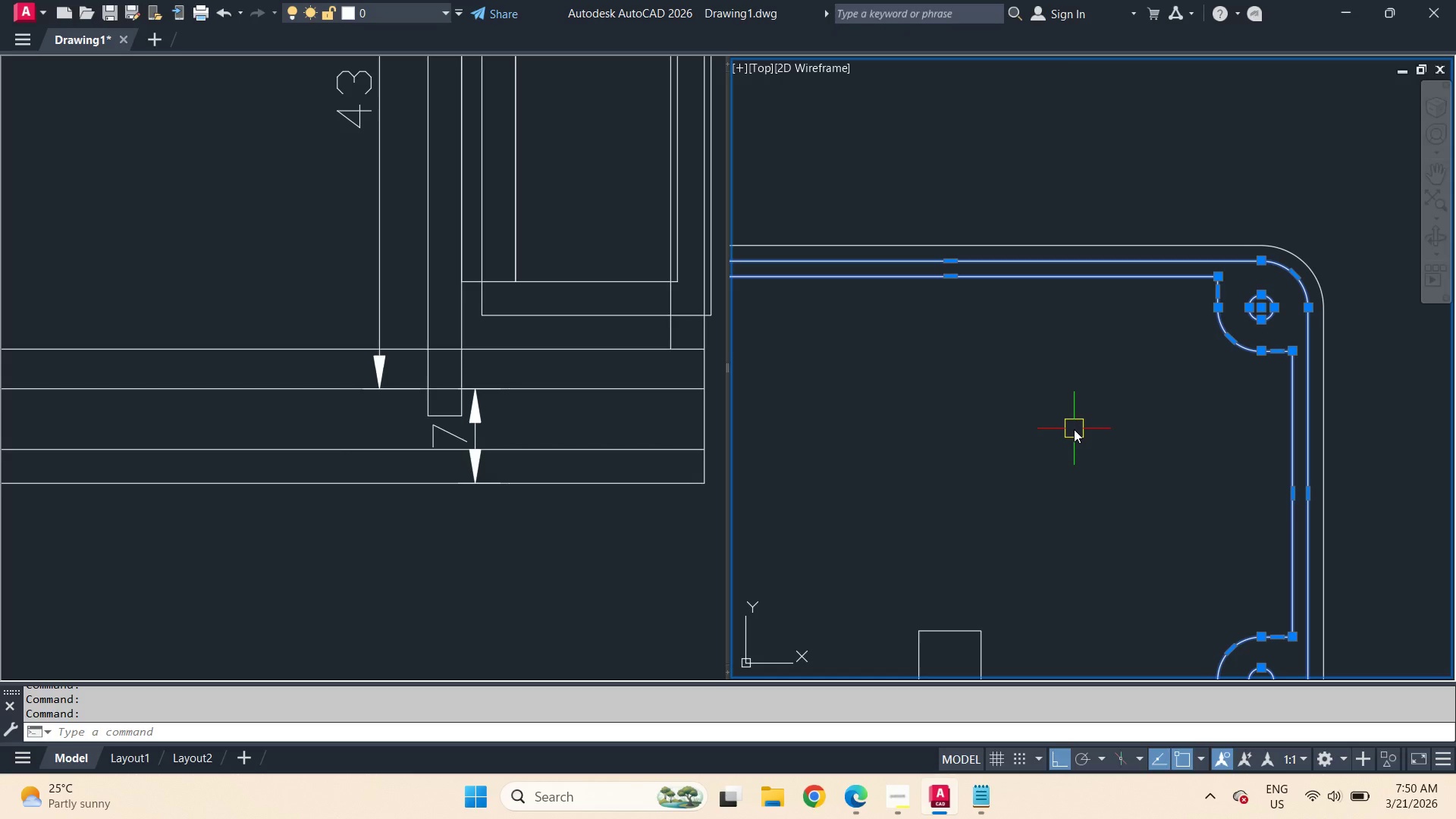 
scroll: coordinate [1074, 429], scroll_direction: down, amount: 2.0
 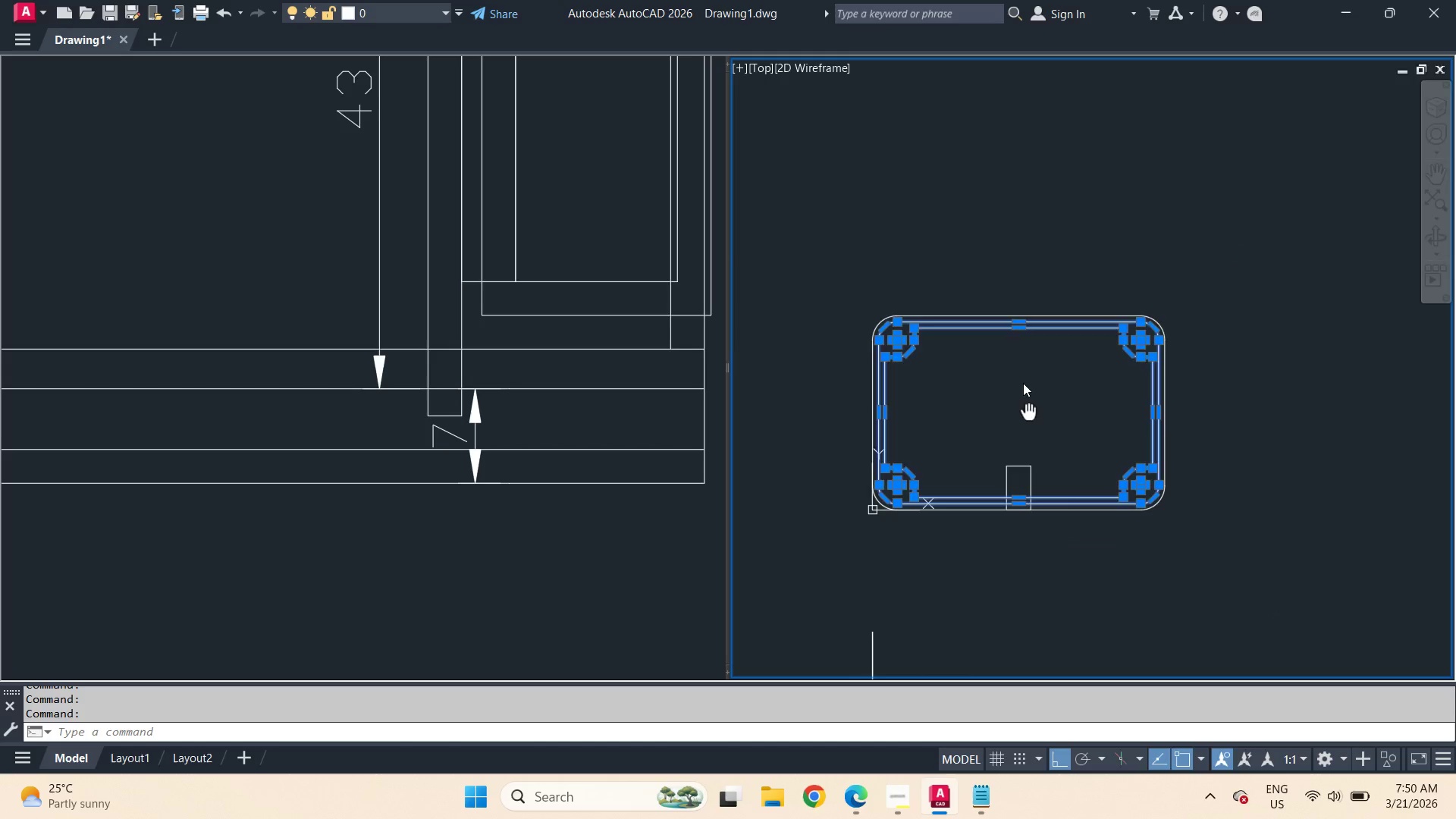 
scroll: coordinate [1012, 322], scroll_direction: up, amount: 1.0
 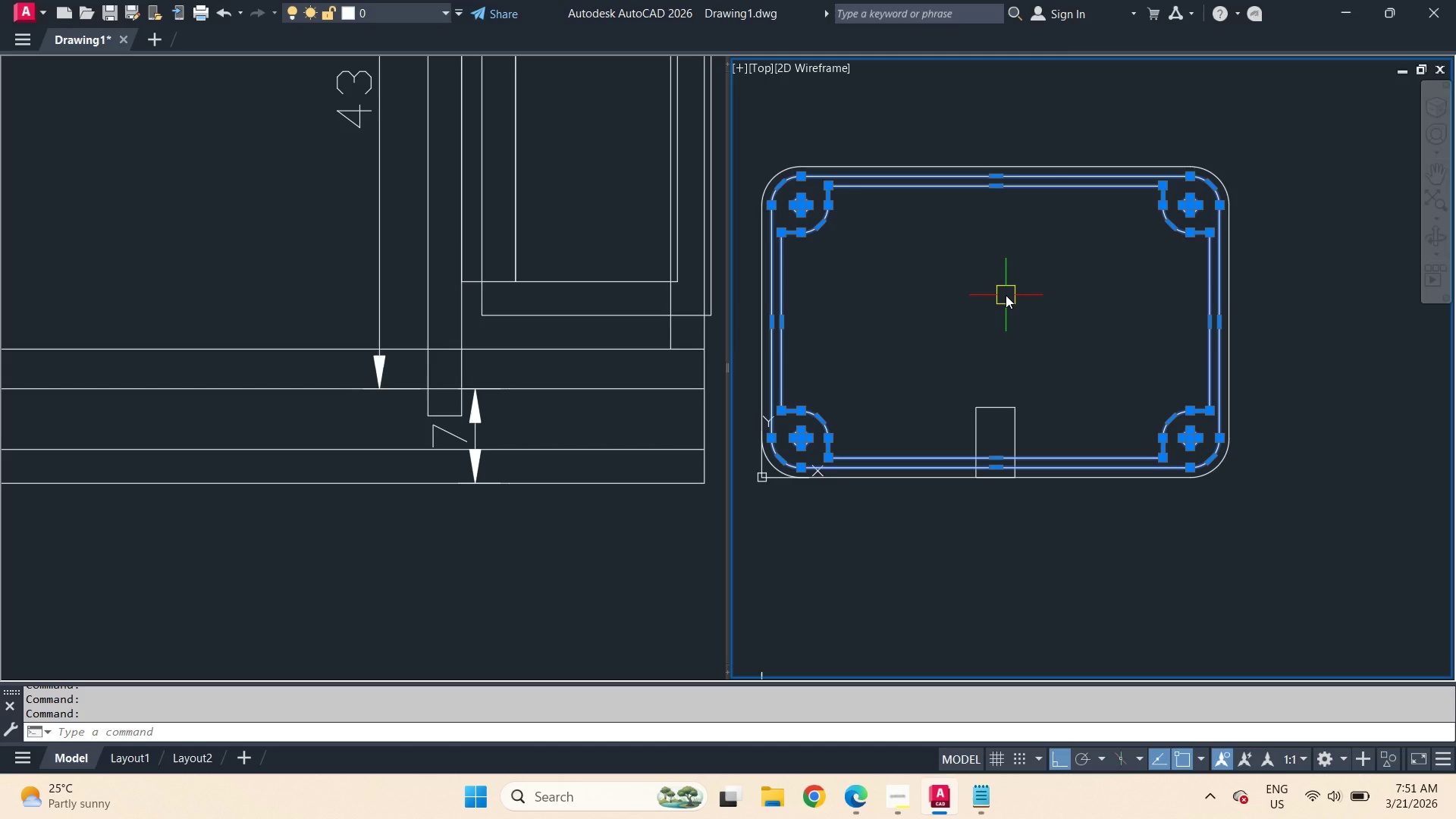 
wait(17.44)
 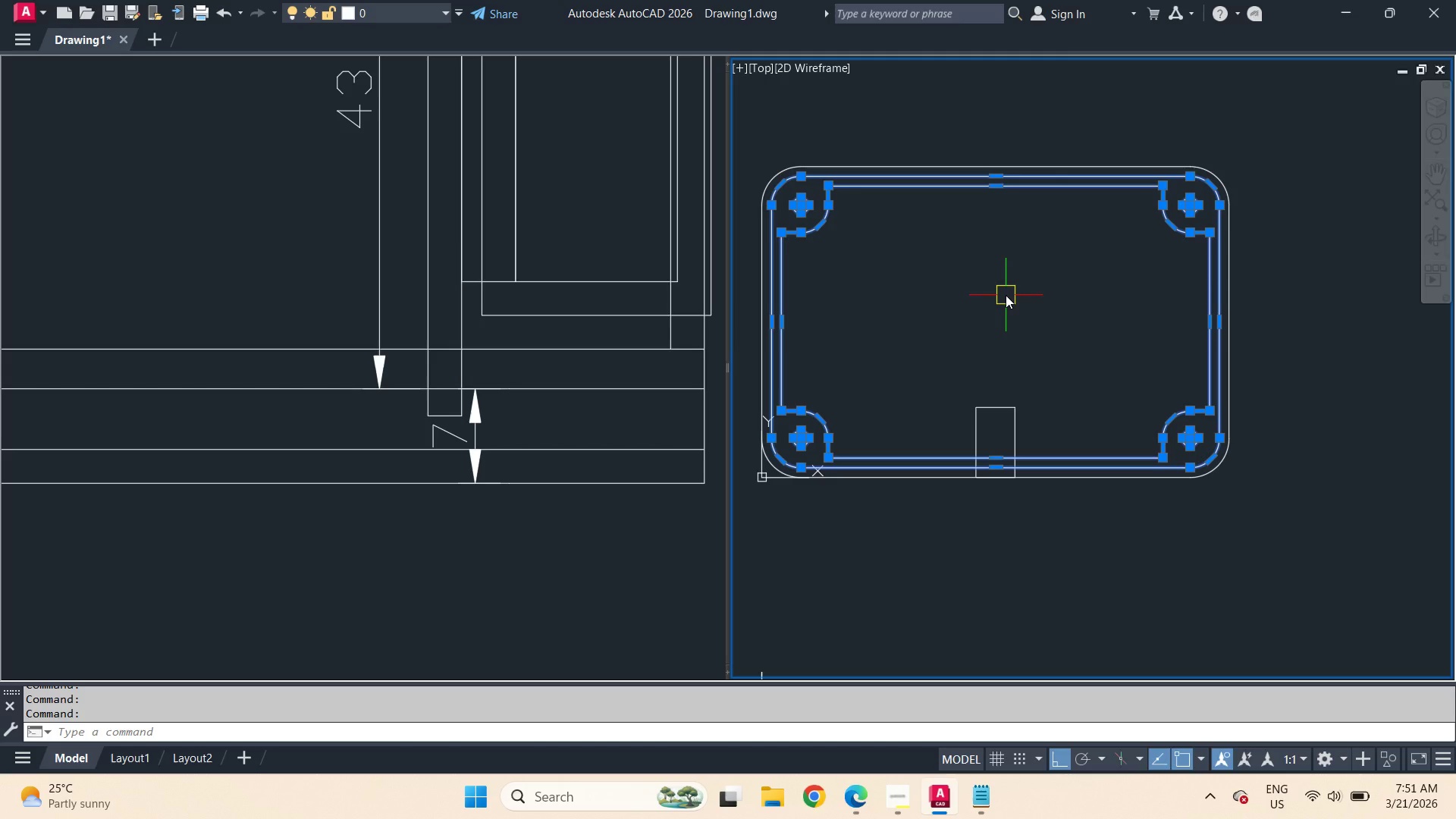 
type(ext )
 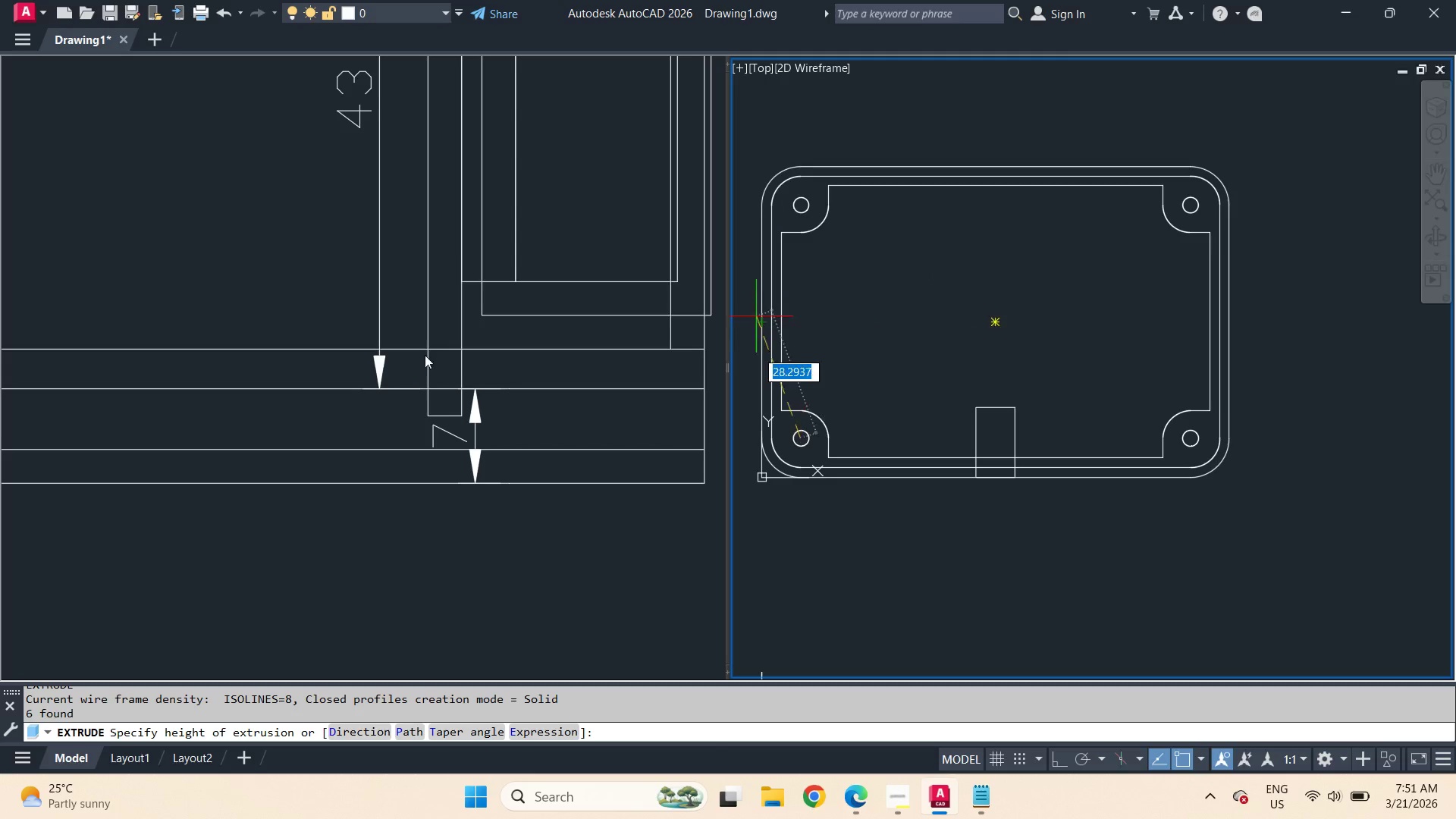 
left_click([359, 302])
 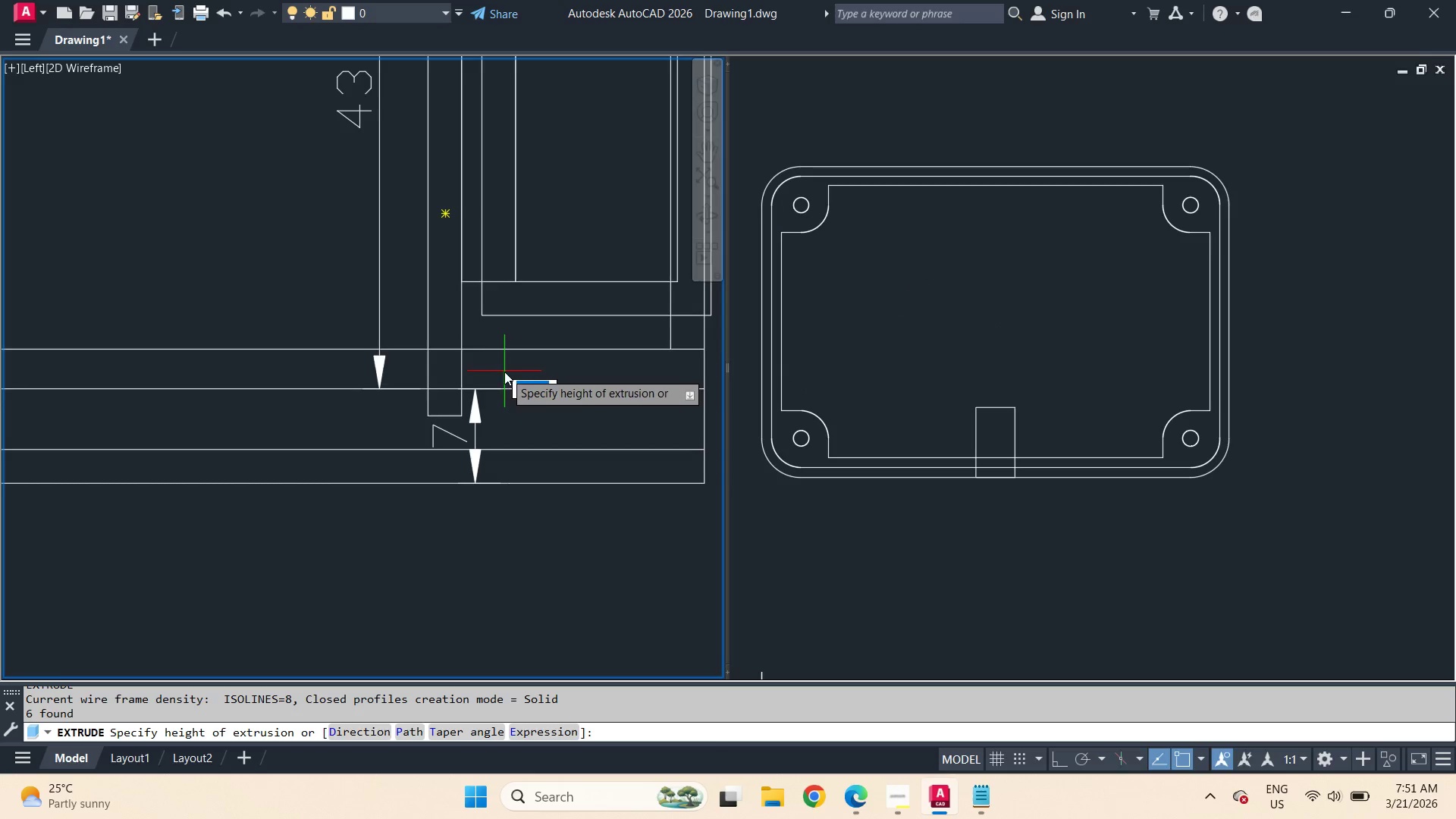 
scroll: coordinate [526, 378], scroll_direction: down, amount: 4.0
 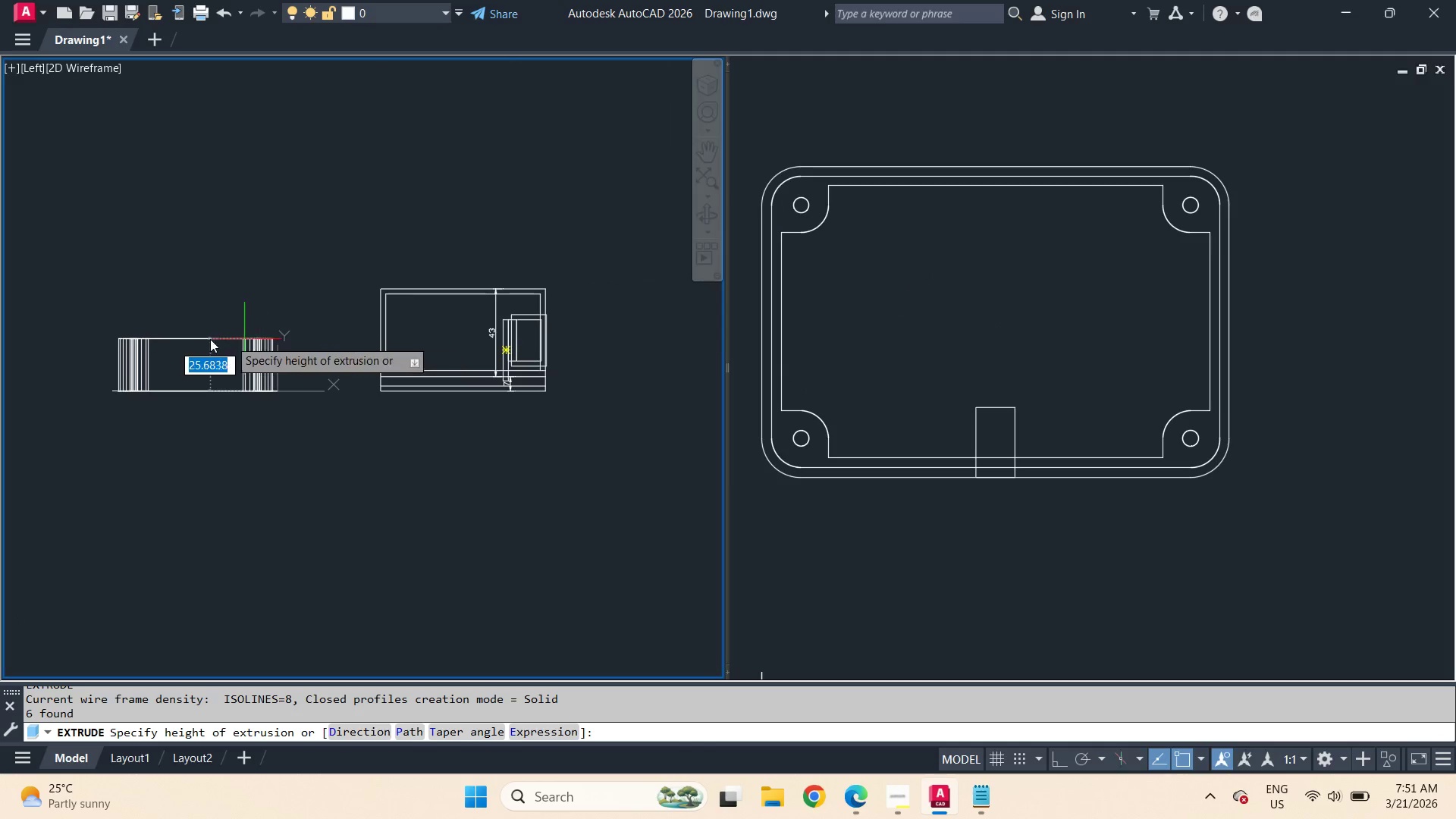 
scroll: coordinate [199, 359], scroll_direction: up, amount: 3.0
 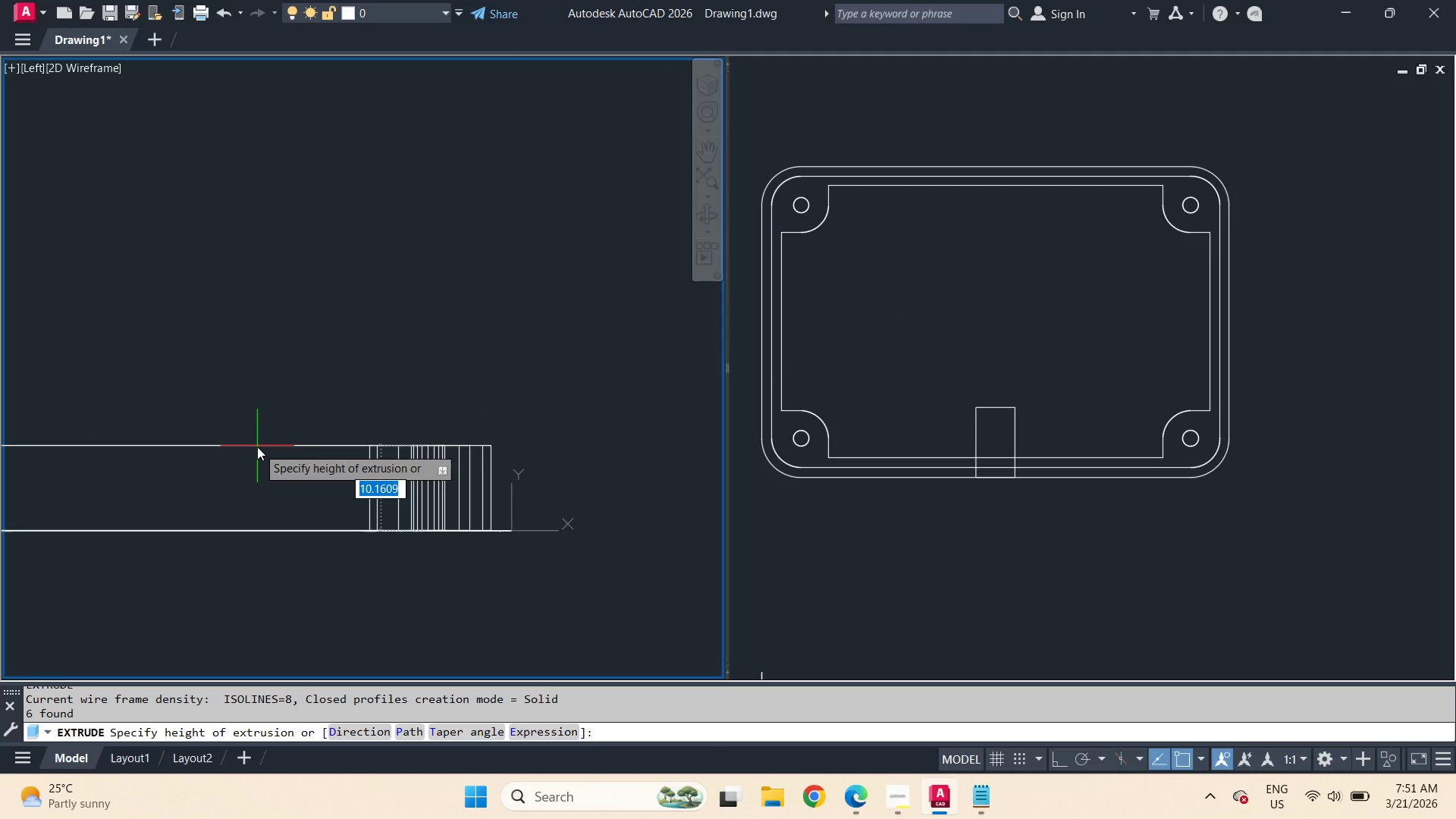 
key(Numpad1)
 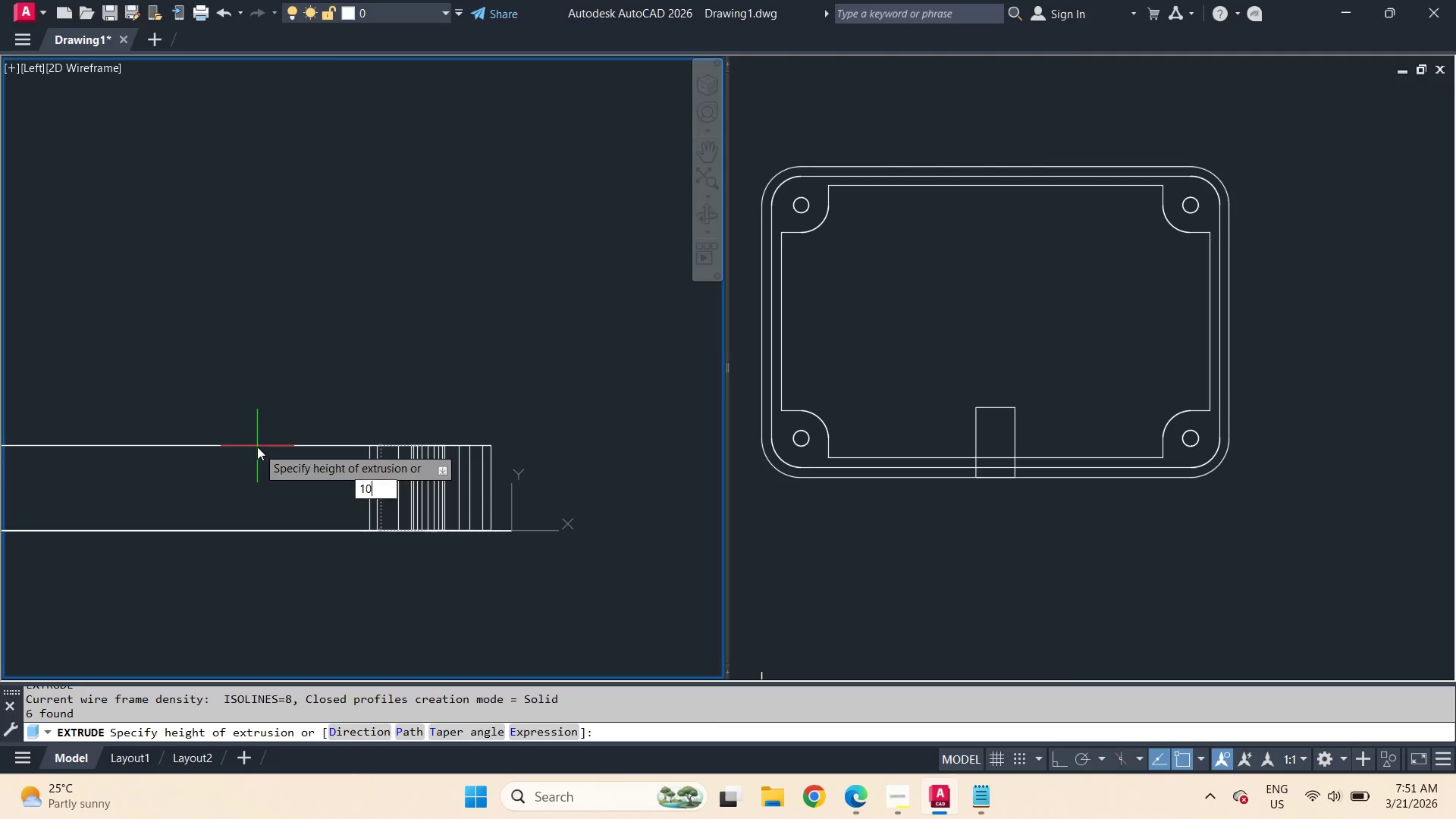 
key(Numpad0)
 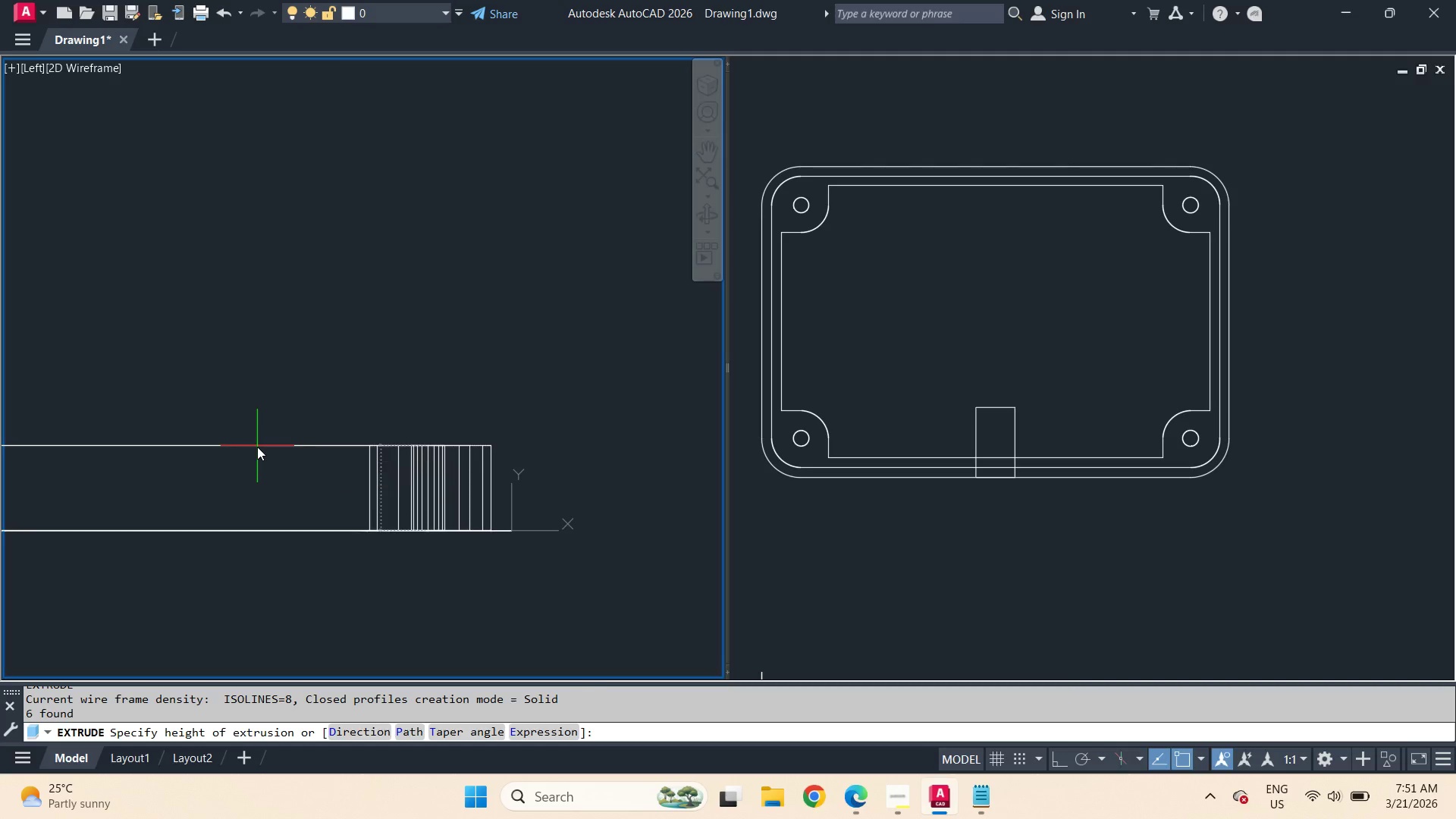 
key(Space)
 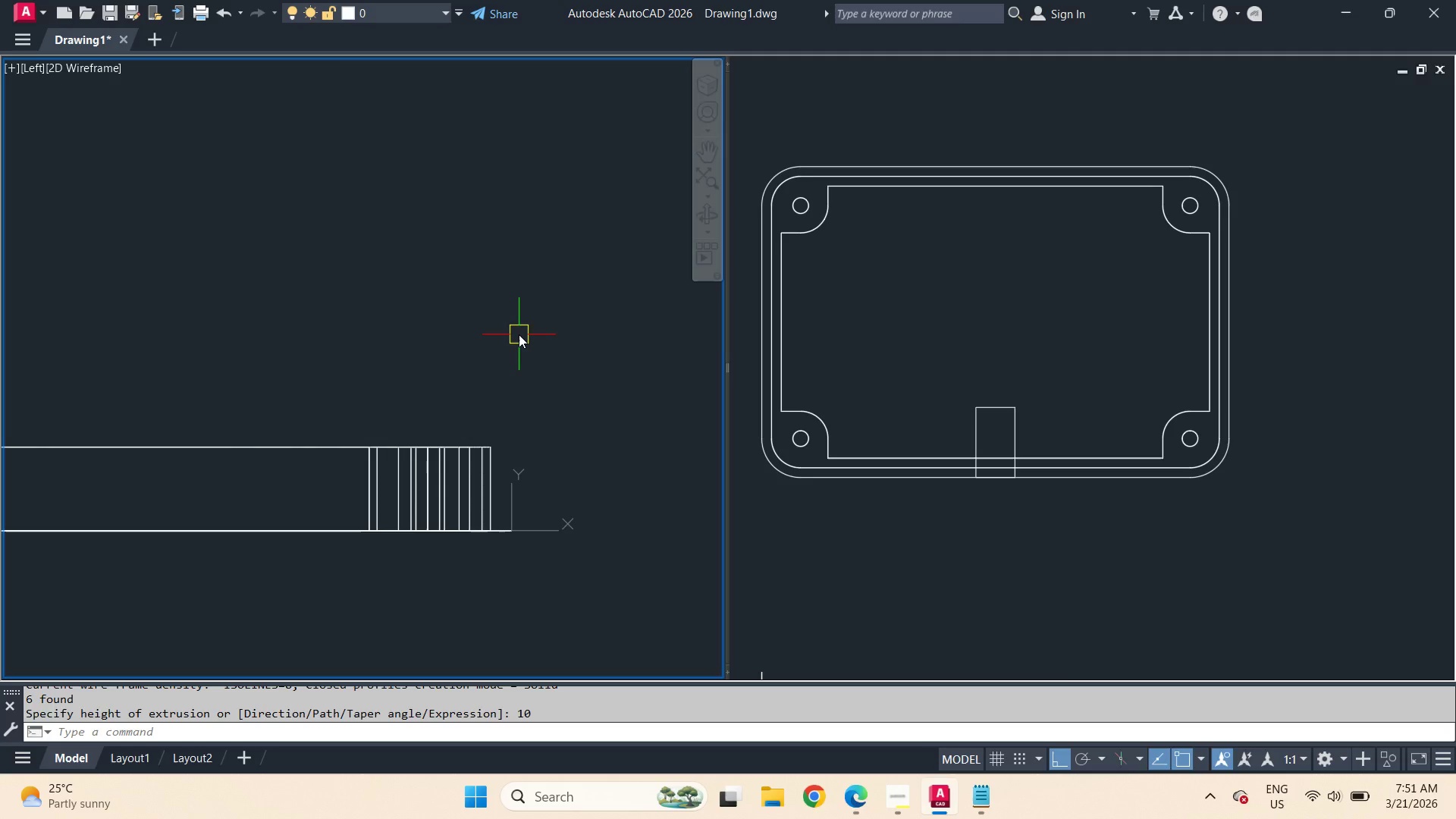 
wait(20.12)
 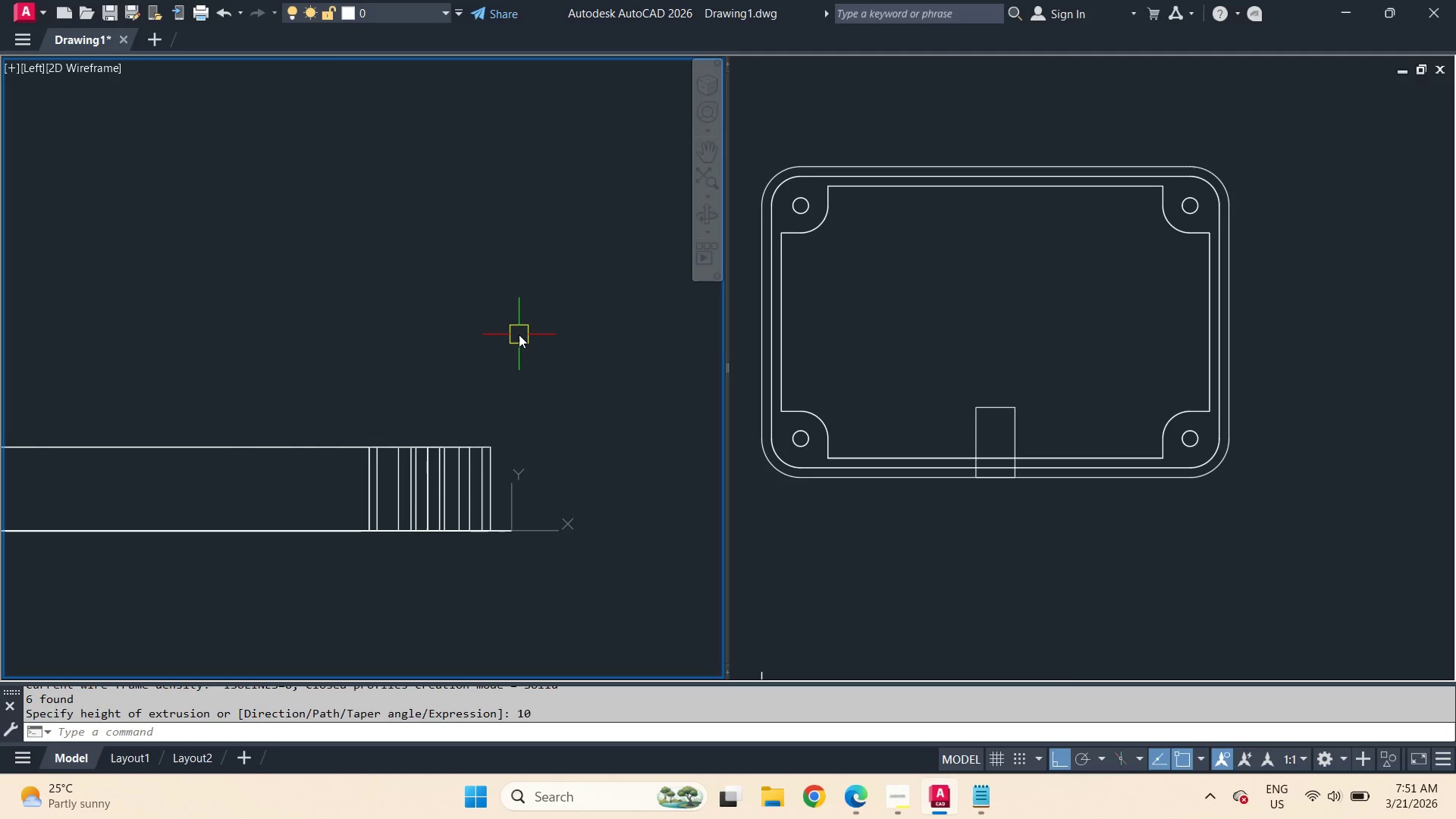 
hold_key(key=ShiftLeft, duration=2.19)
 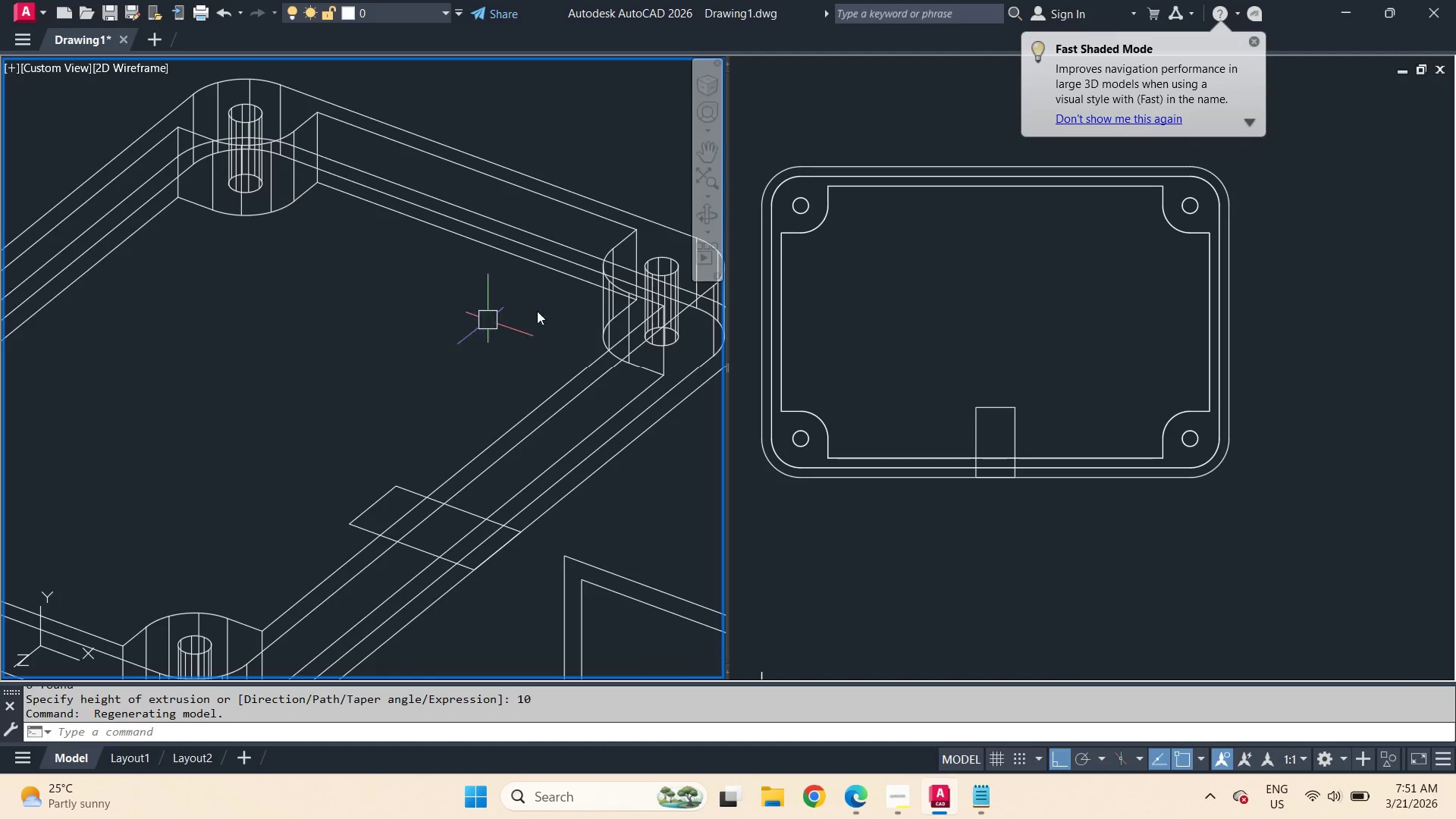 
scroll: coordinate [590, 300], scroll_direction: down, amount: 1.0
 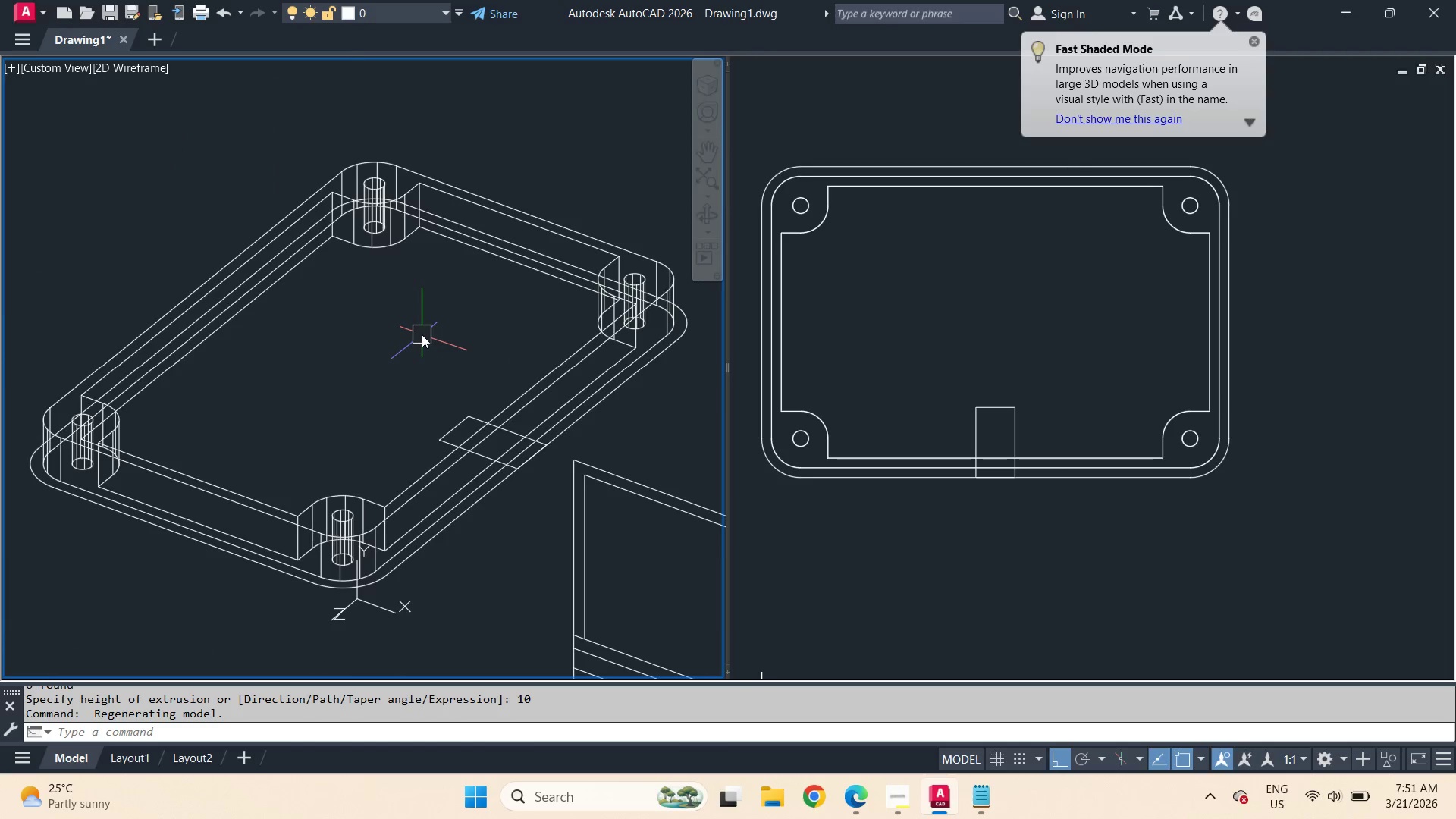 
scroll: coordinate [422, 334], scroll_direction: up, amount: 1.0
 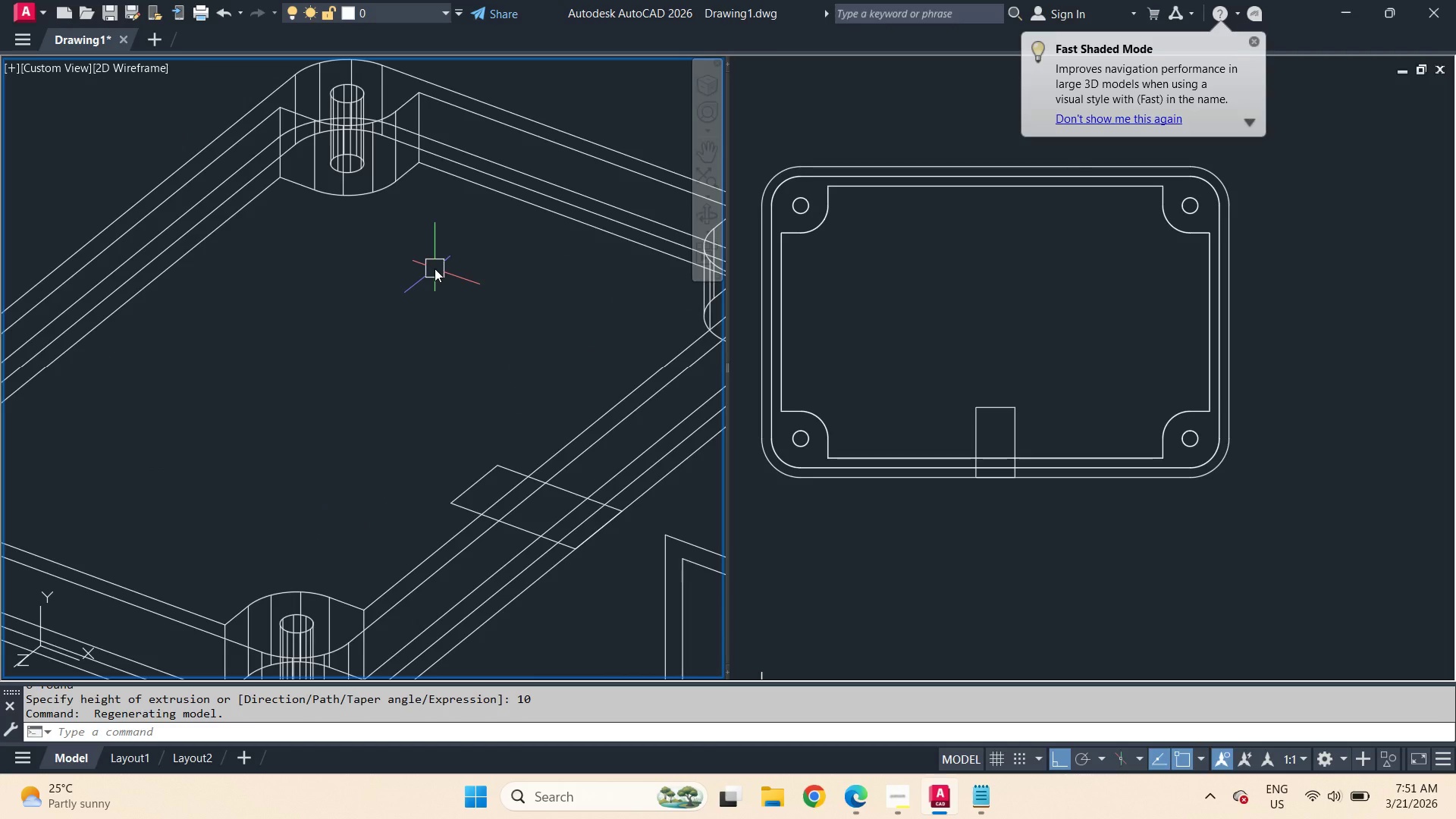 
scroll: coordinate [435, 268], scroll_direction: down, amount: 1.0
 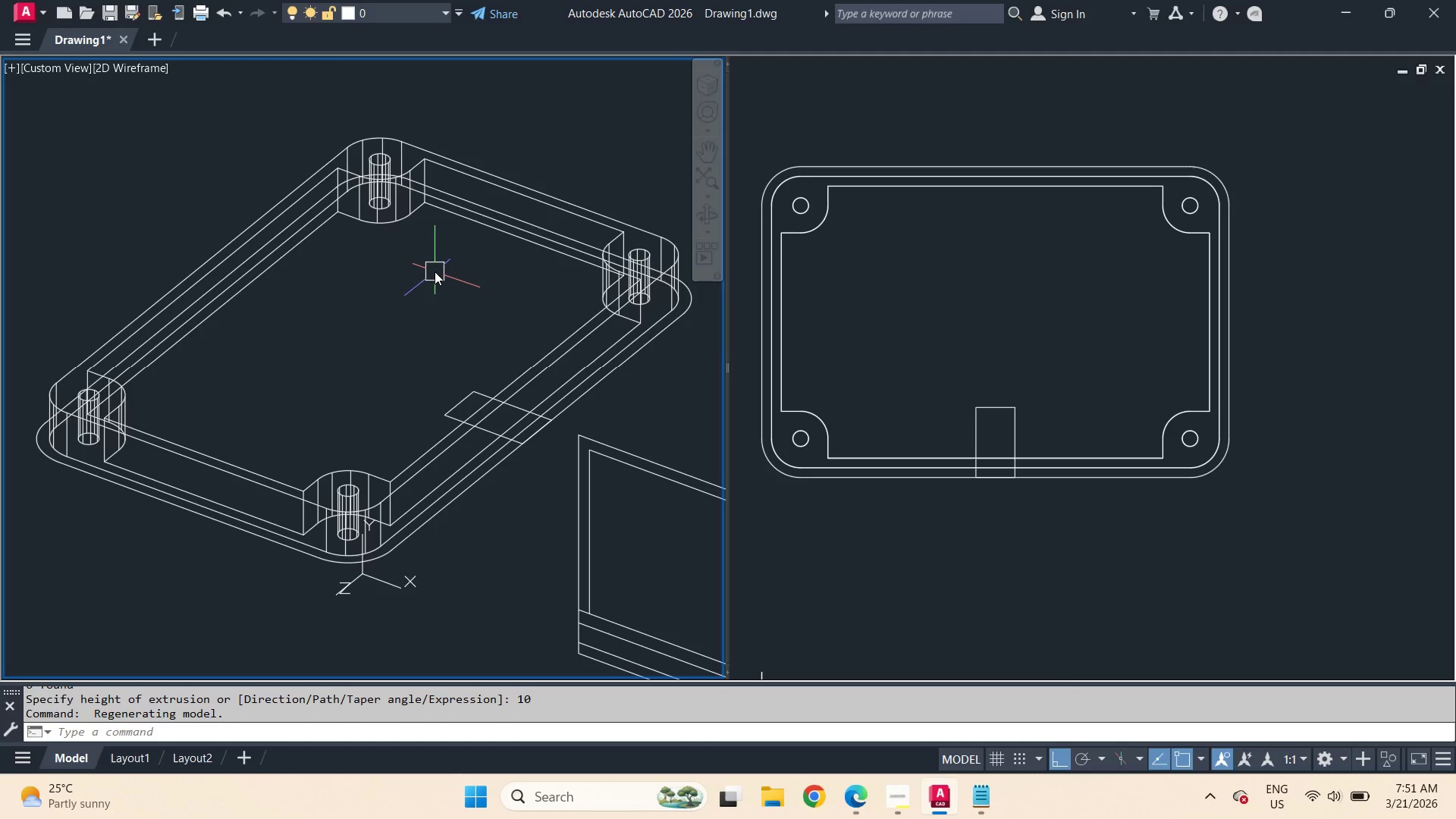 
wait(6.72)
 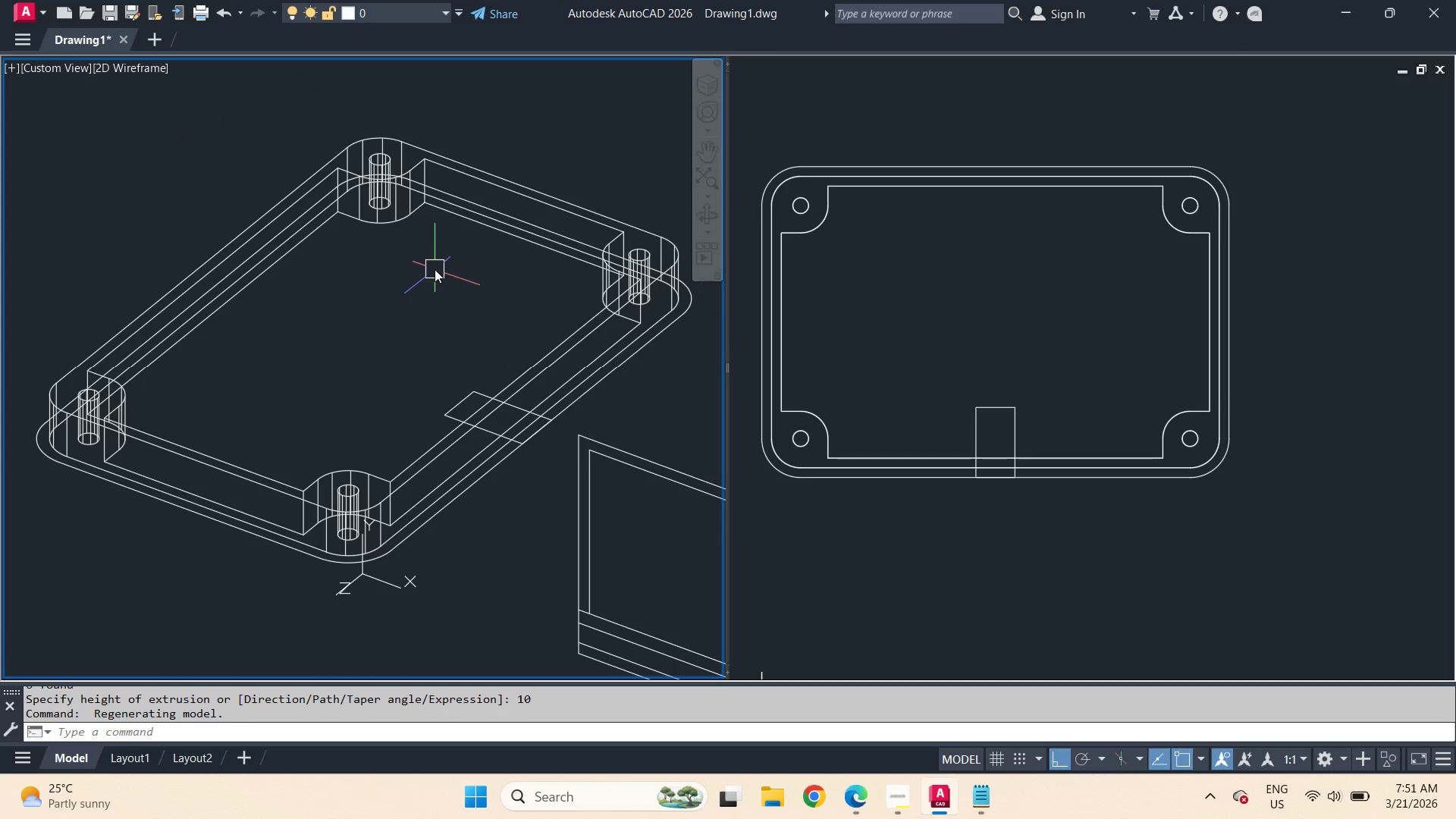 
hold_key(key=ControlLeft, duration=1.74)
 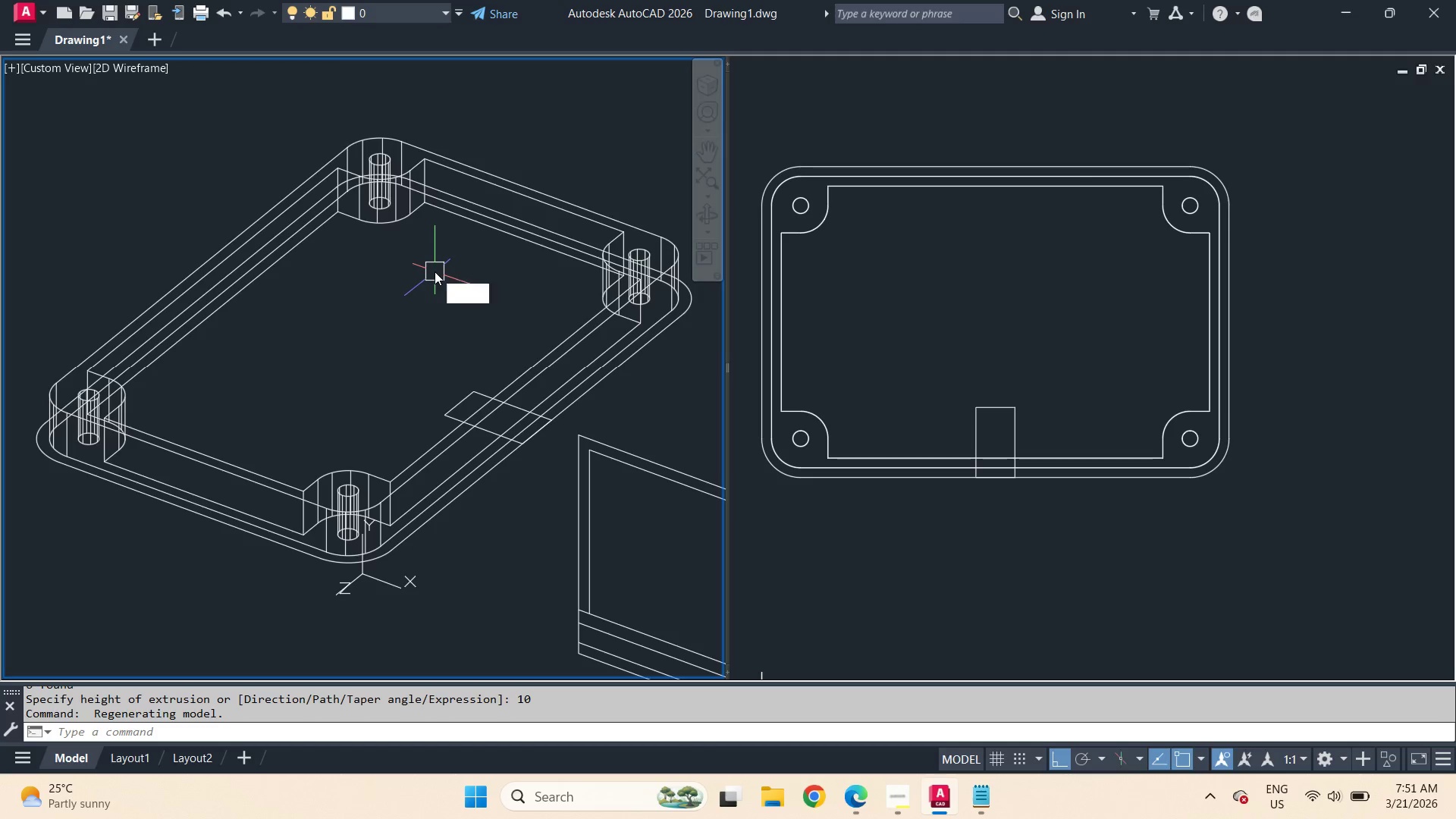 
type(-v le )
 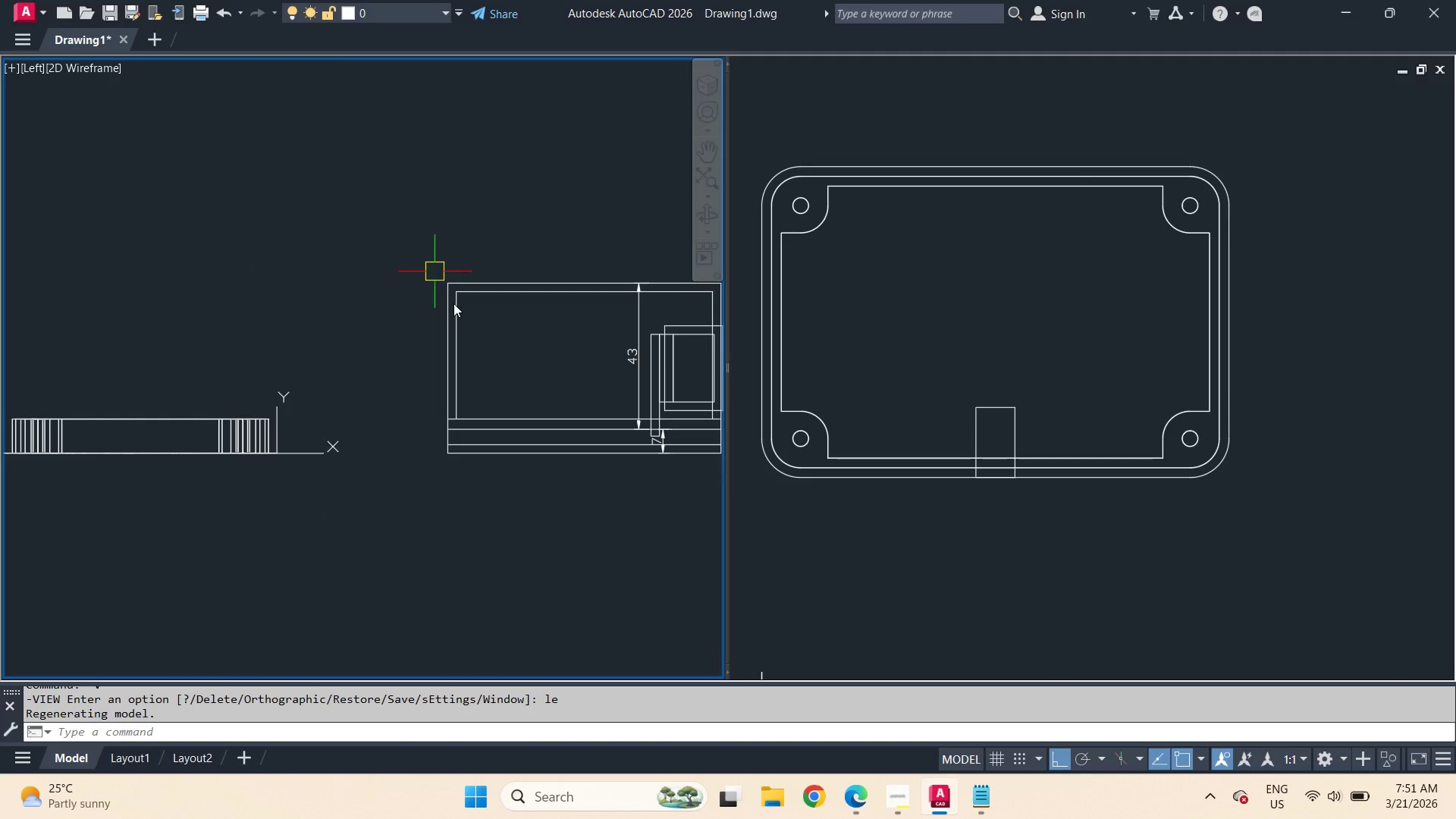 
mouse_move([444, 319])
 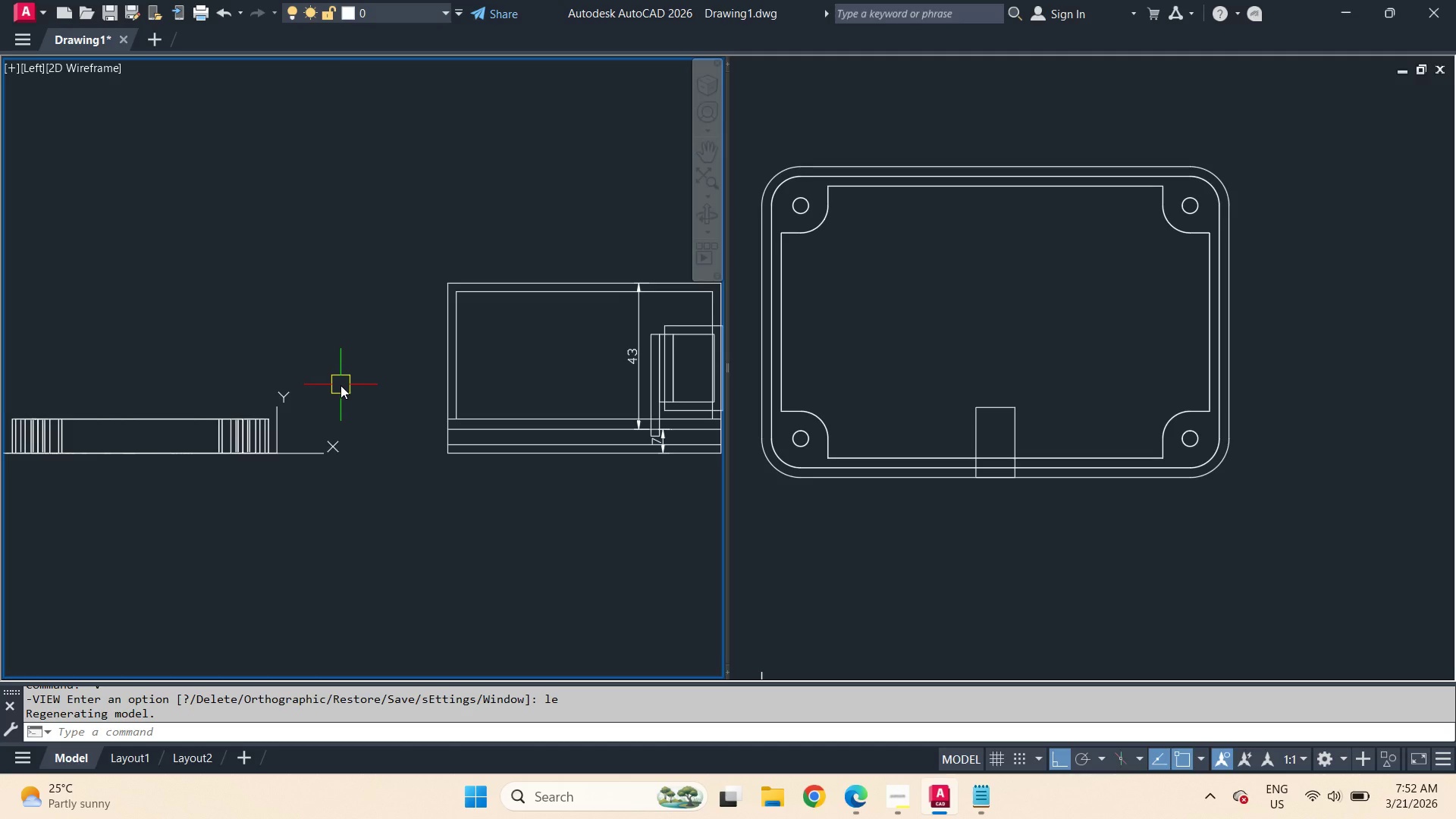 
wait(9.98)
 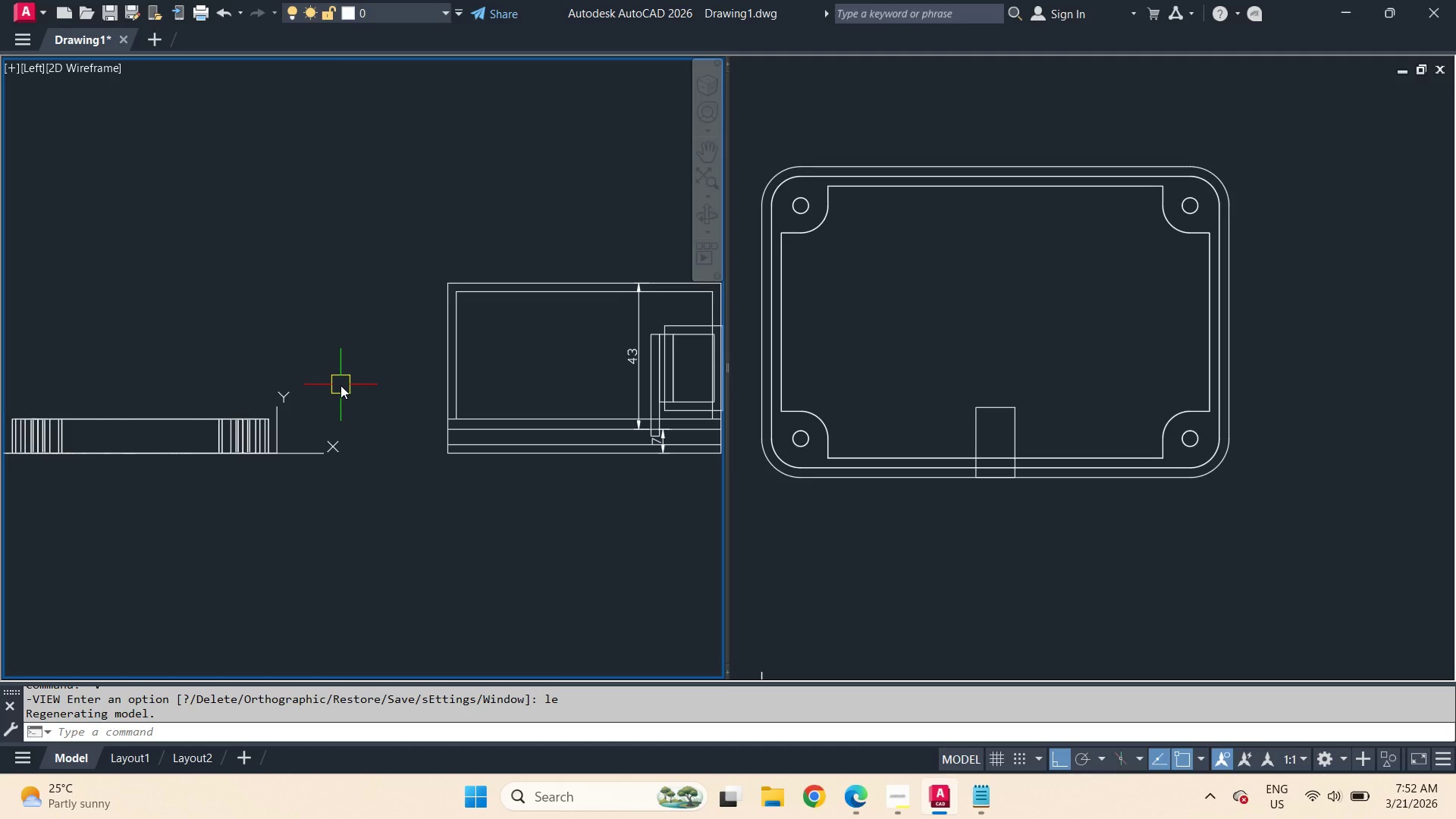 
scroll: coordinate [353, 405], scroll_direction: down, amount: 1.0
 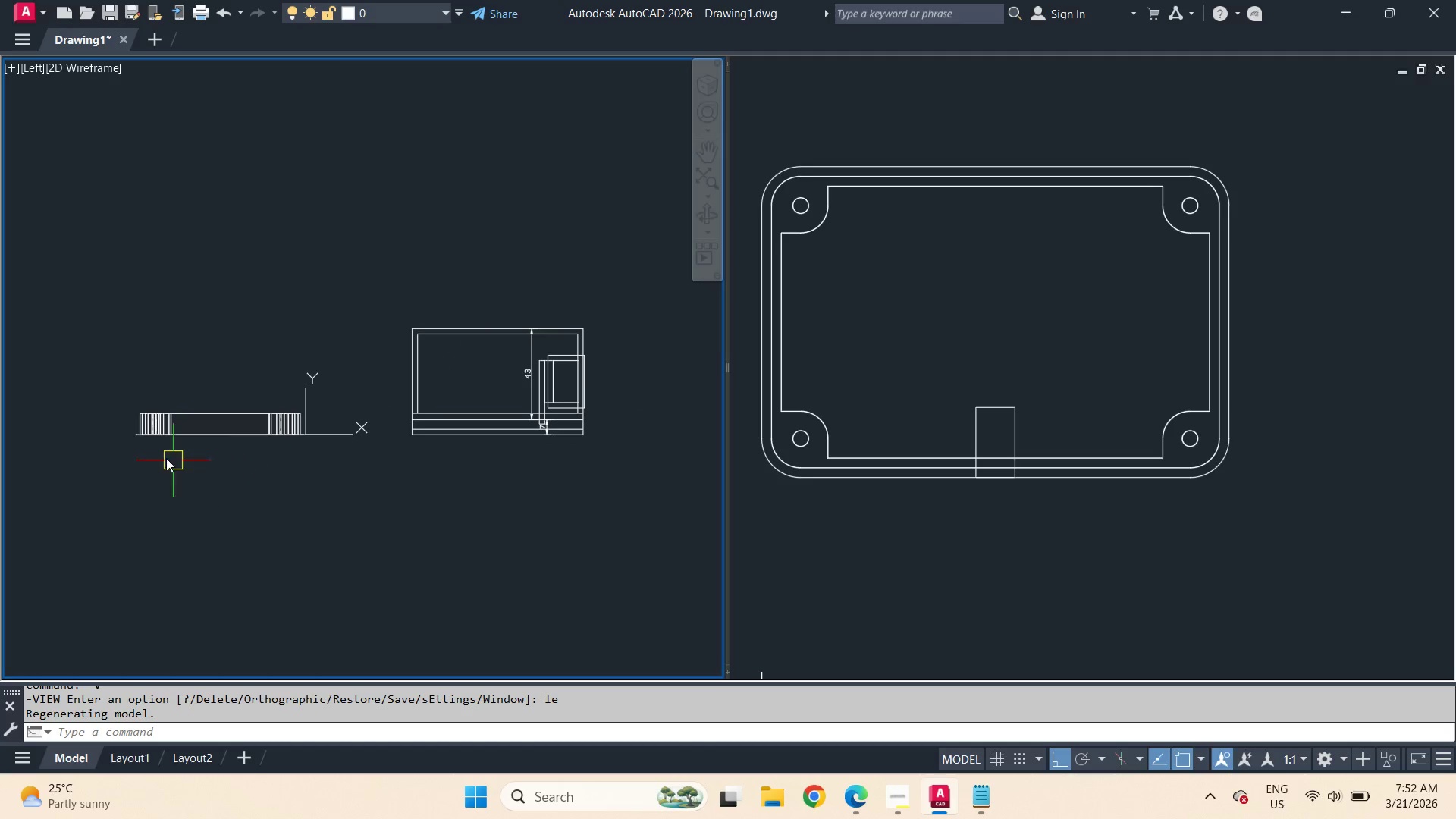 
scroll: coordinate [166, 458], scroll_direction: up, amount: 2.0
 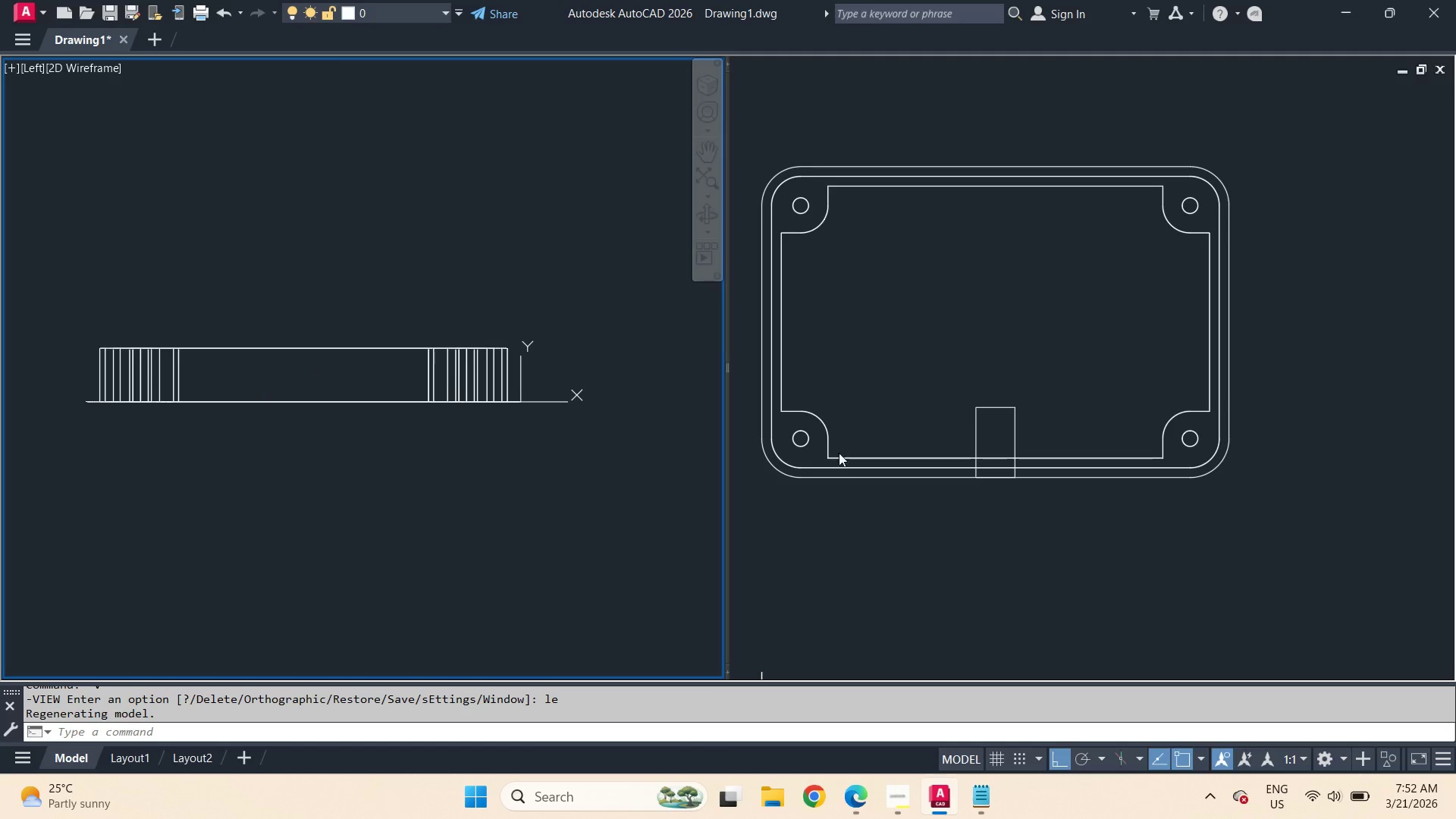 
left_click([880, 388])
 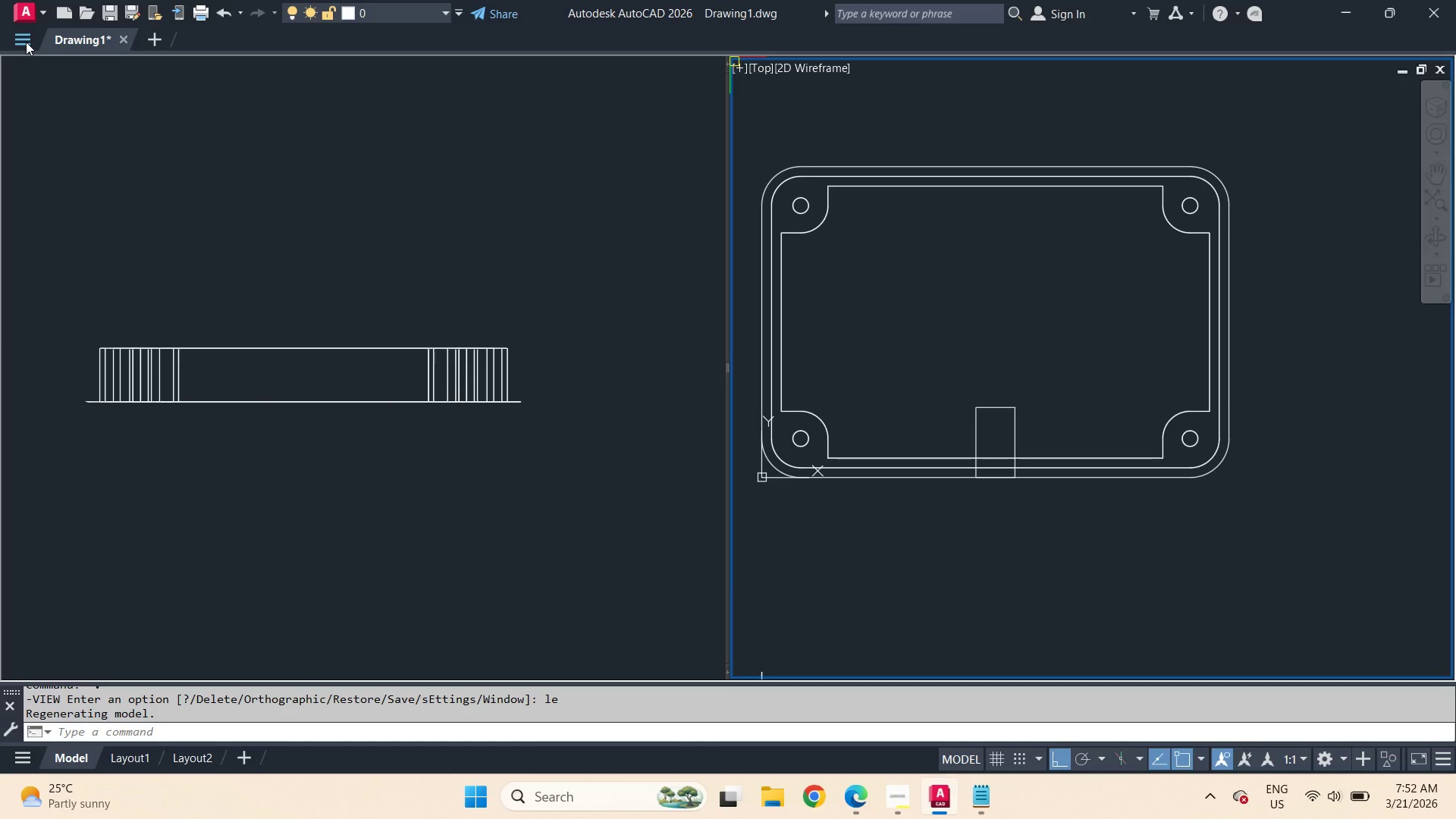 
wait(6.72)
 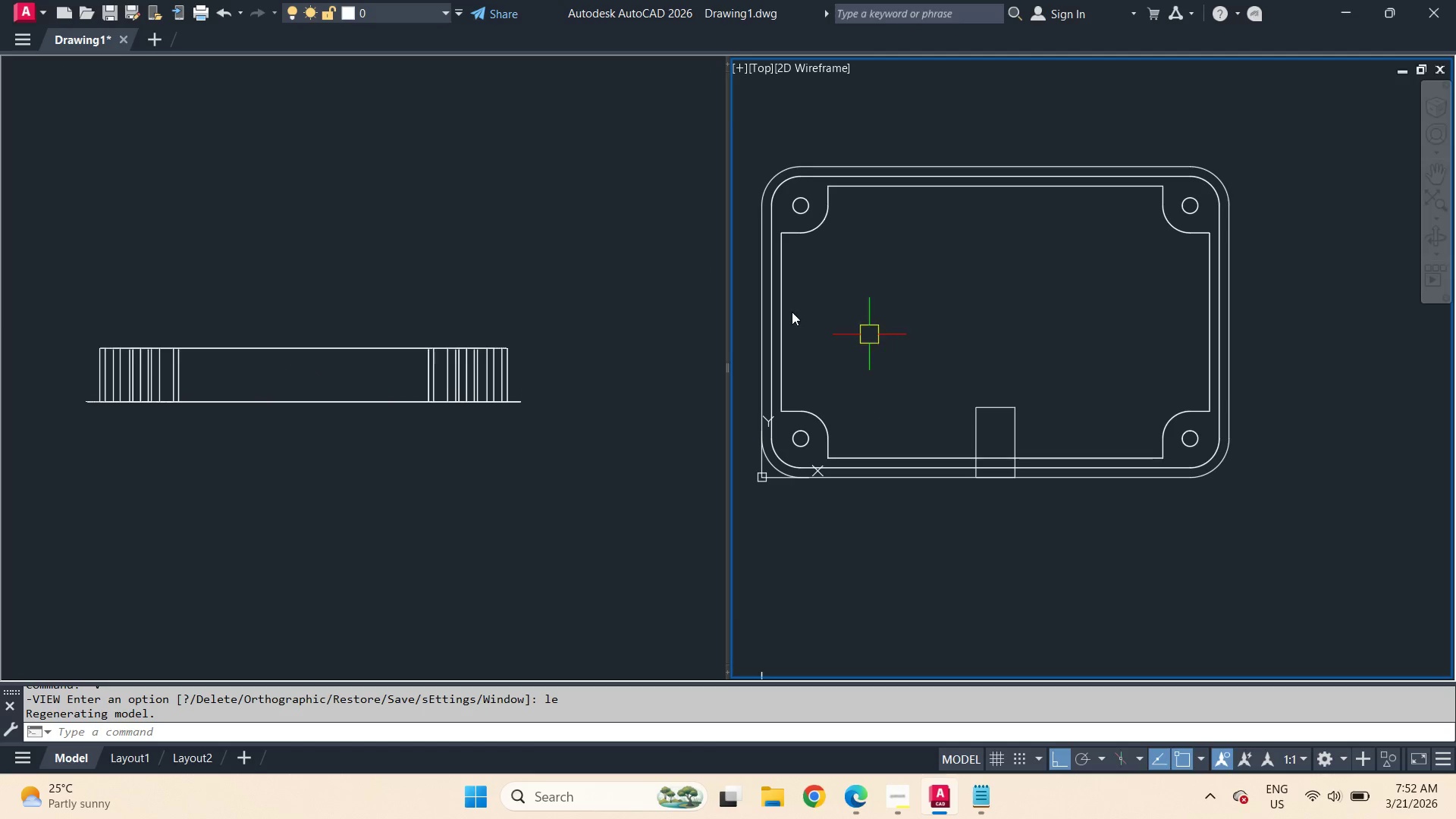 
left_click([739, 70])
 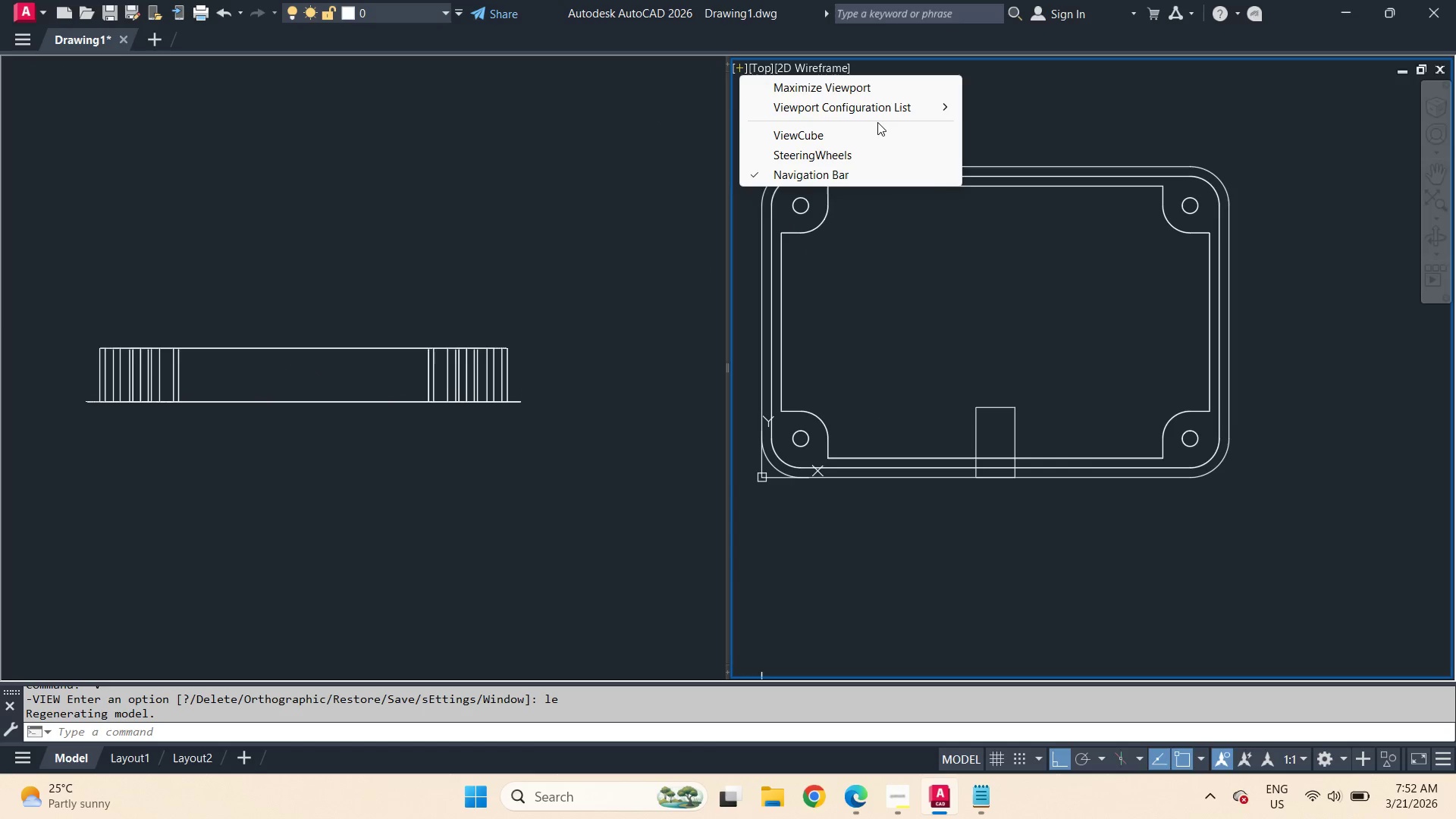 
left_click([879, 112])
 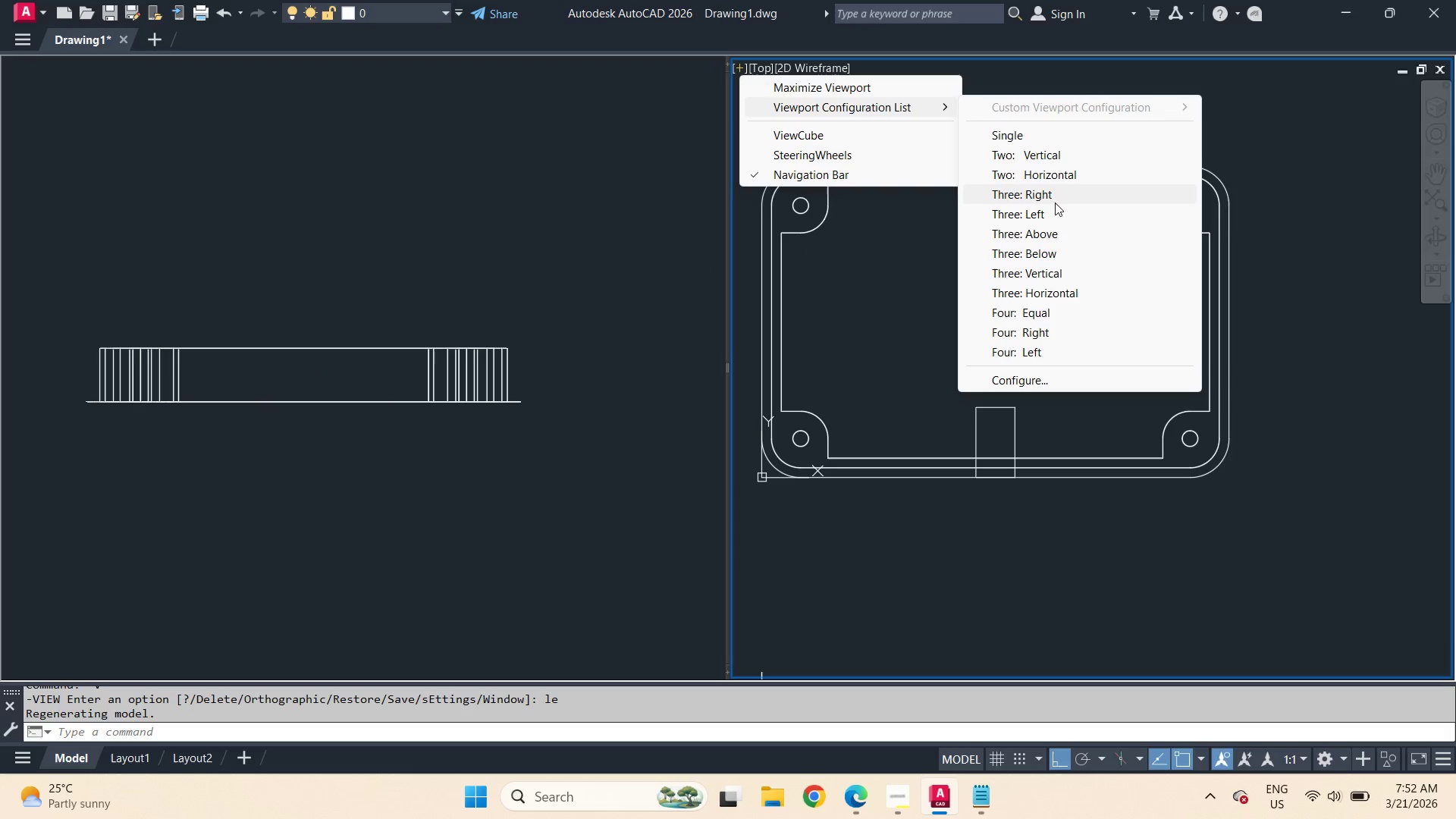 
left_click([1053, 200])
 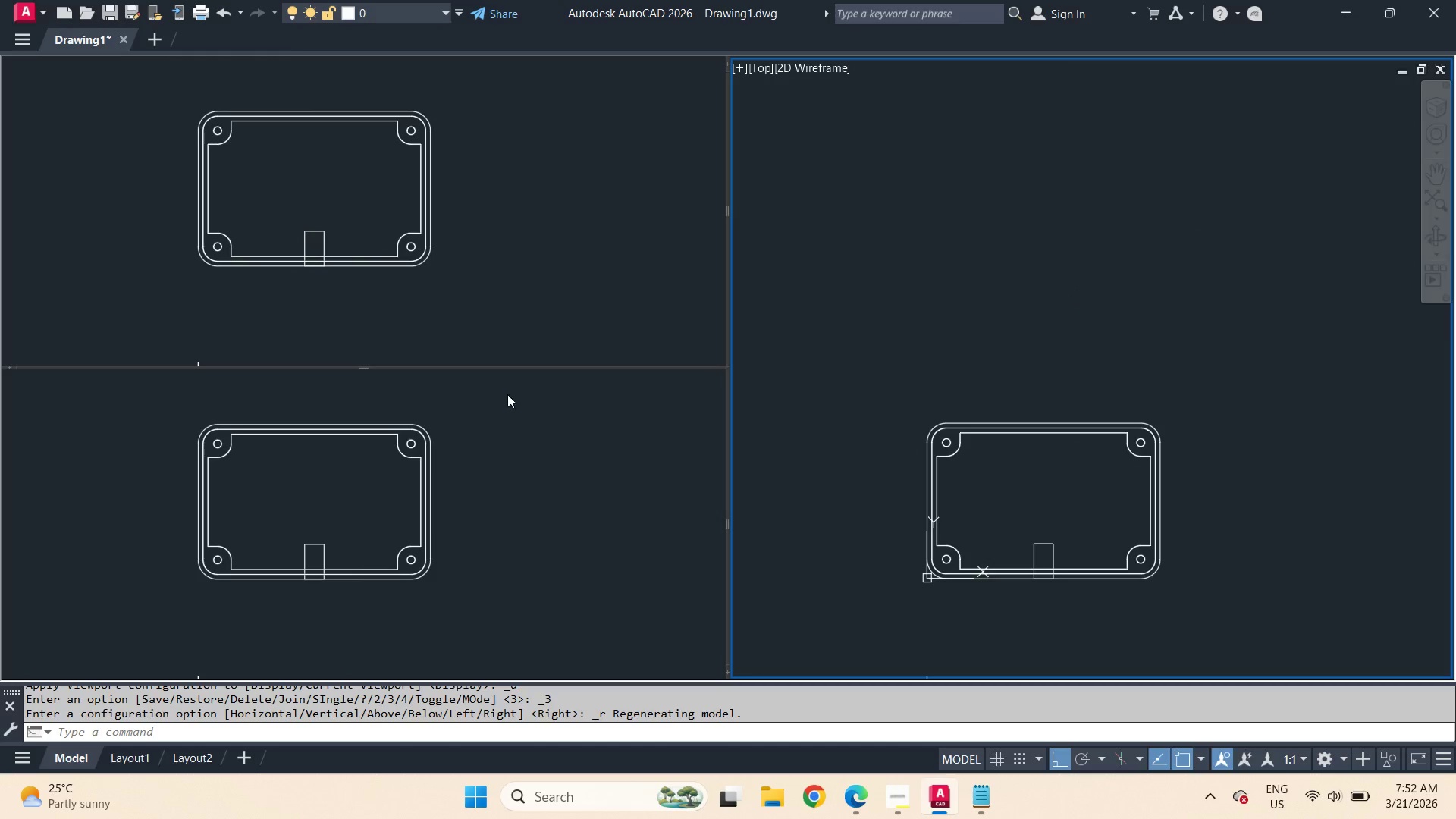 
left_click([522, 238])
 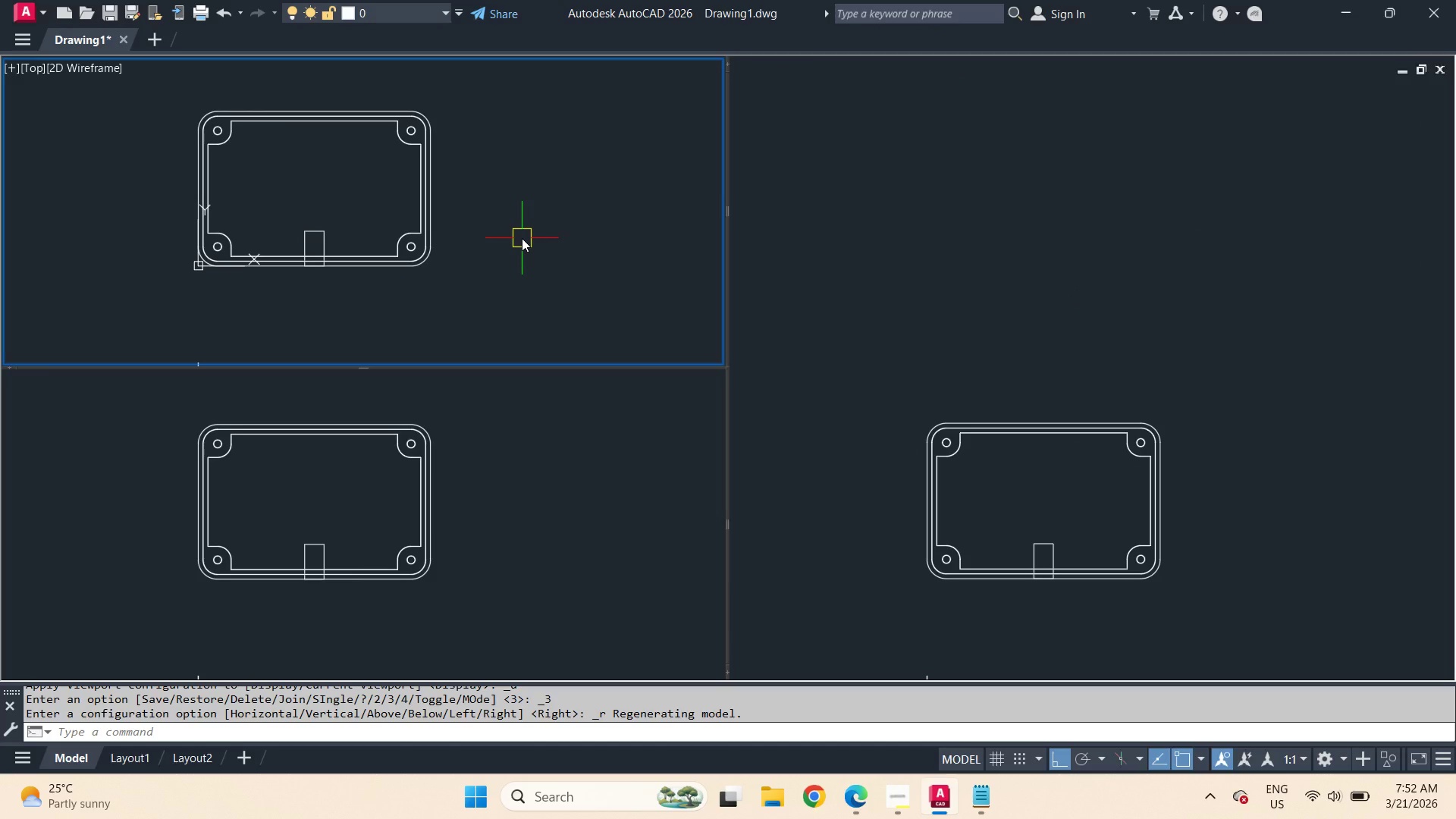 
type(-v le )
 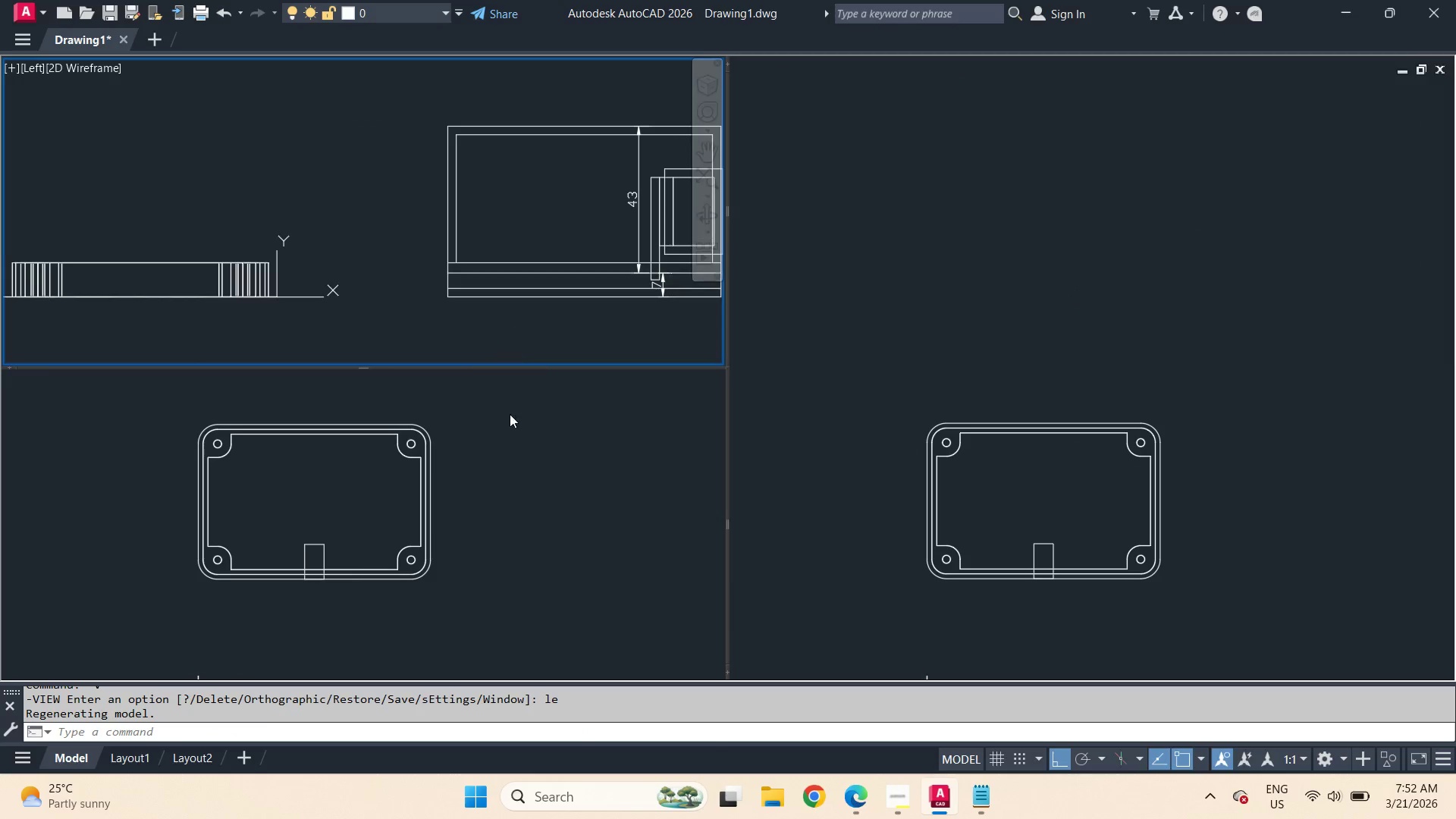 
left_click([532, 449])
 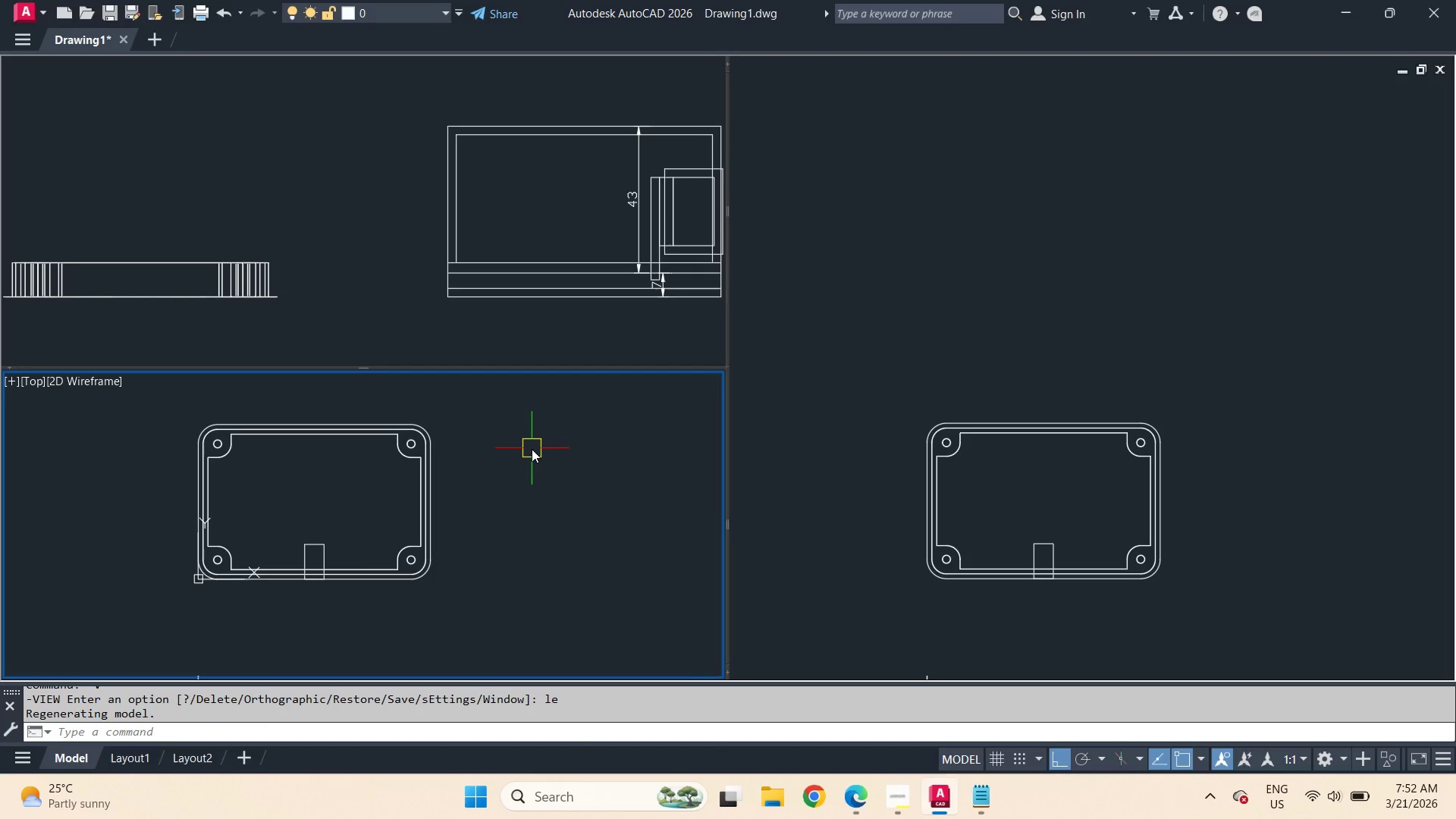 
type(-v sw w)
key(Escape)
 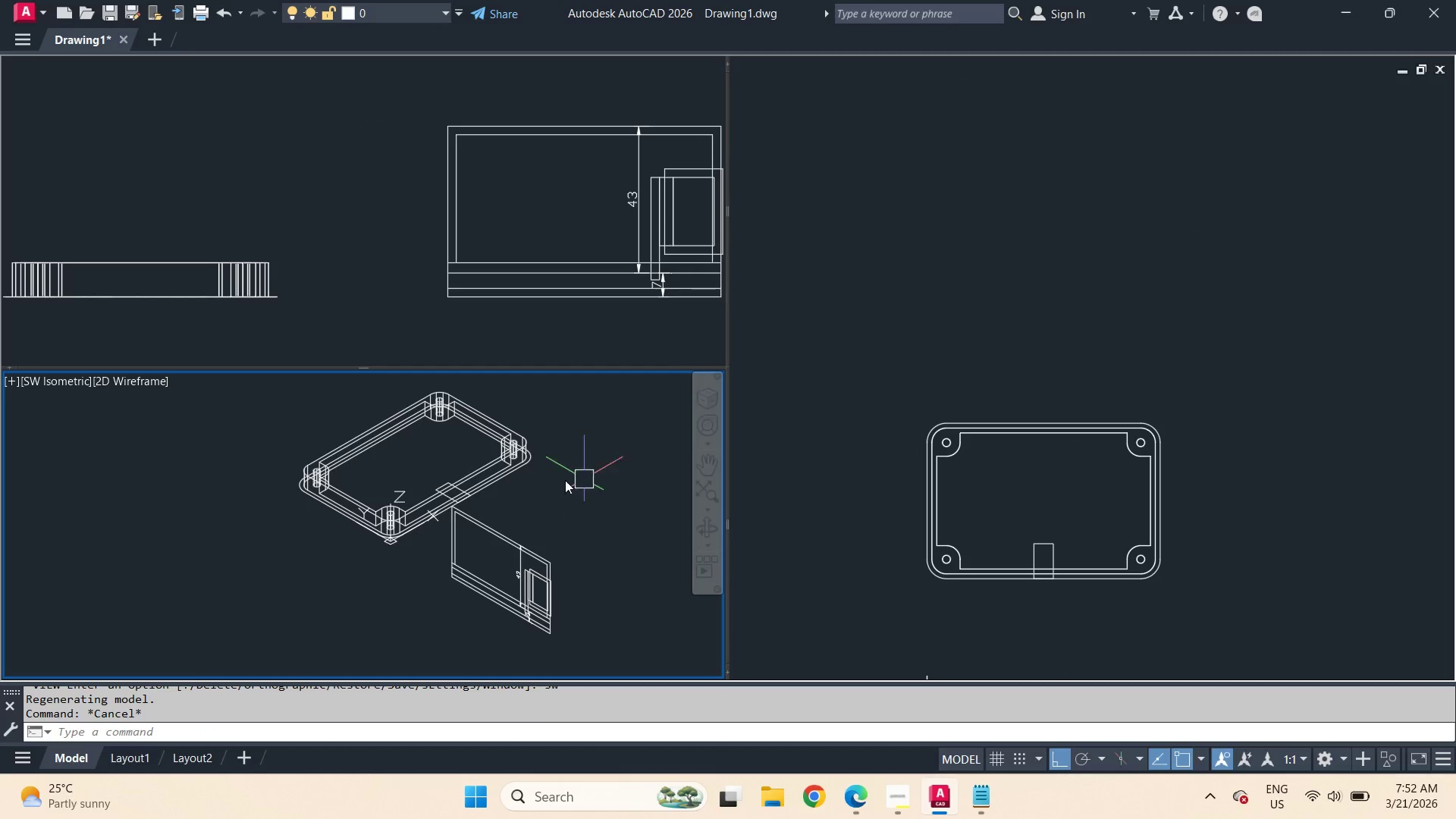 
scroll: coordinate [419, 477], scroll_direction: up, amount: 2.0
 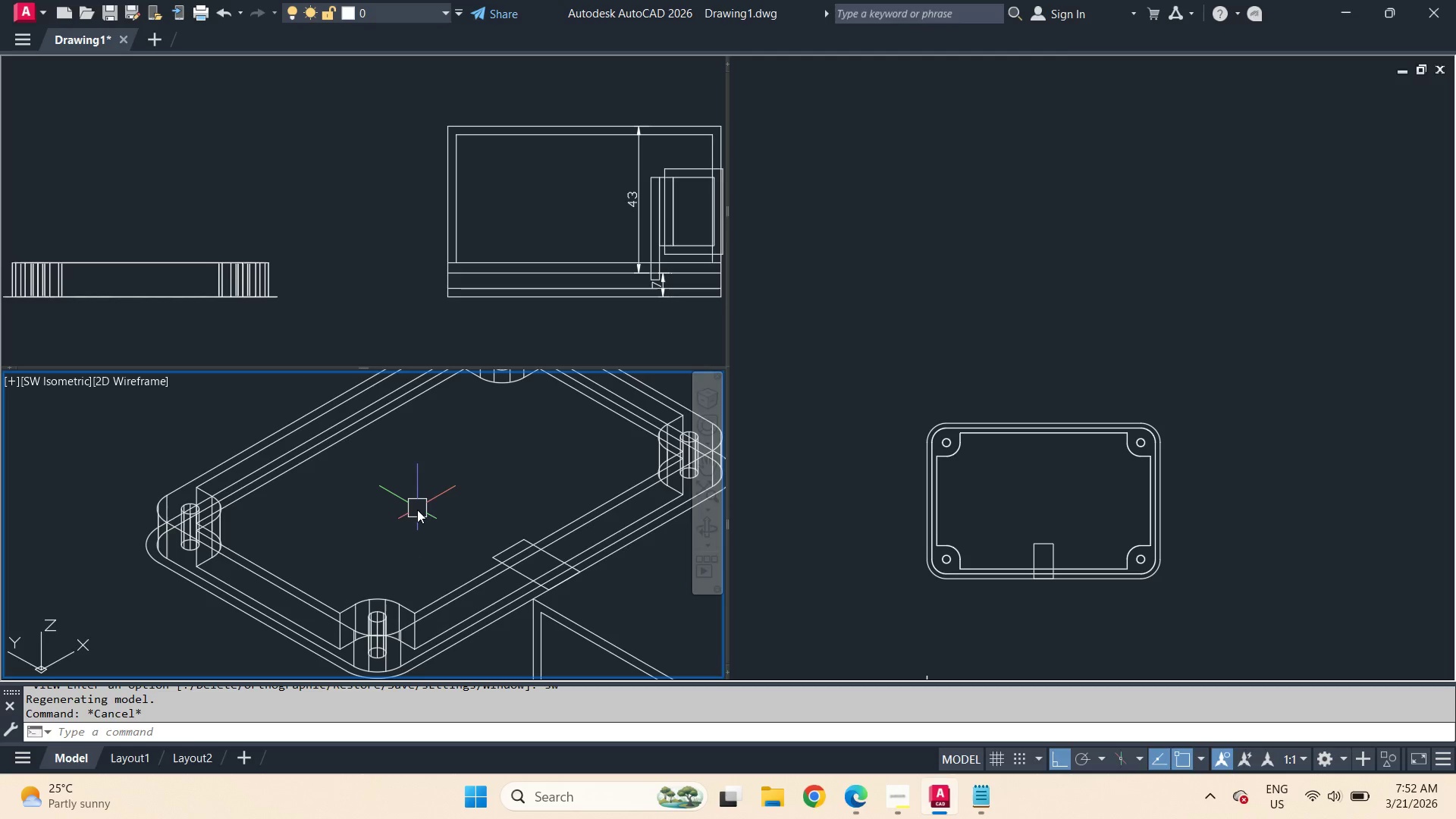 
type(su )
 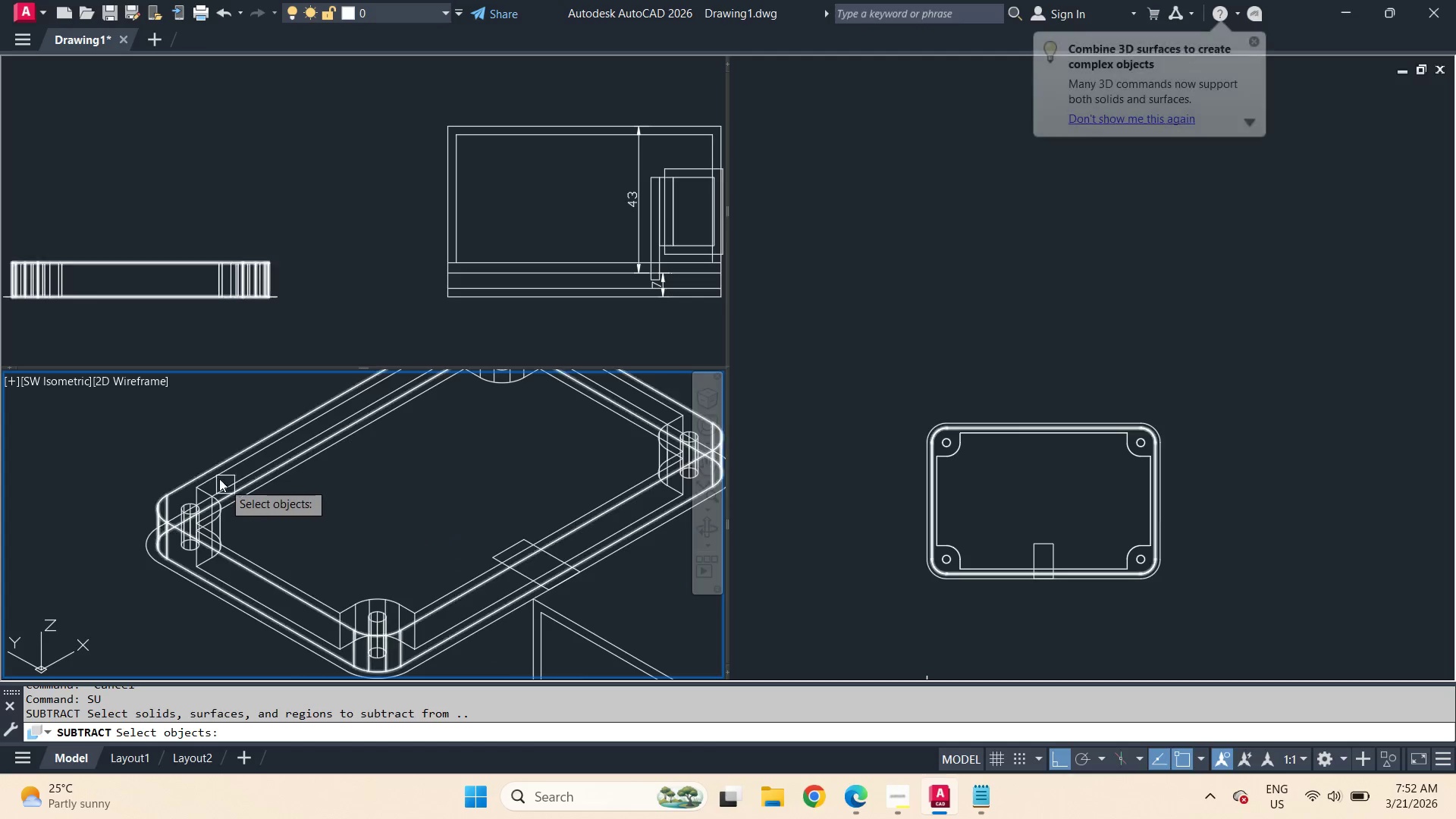 
left_click([178, 481])
 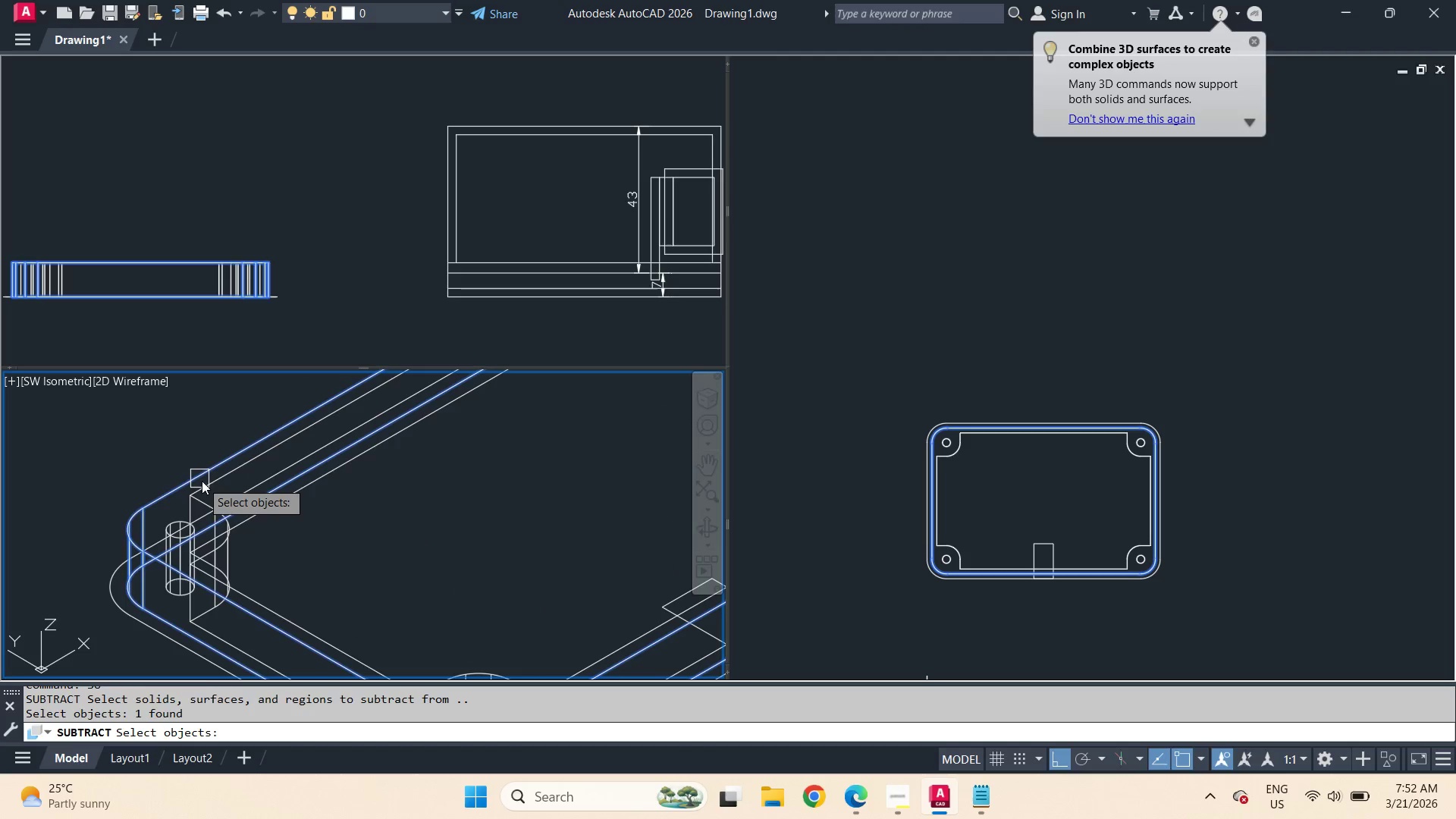 
scroll: coordinate [207, 474], scroll_direction: up, amount: 1.0
 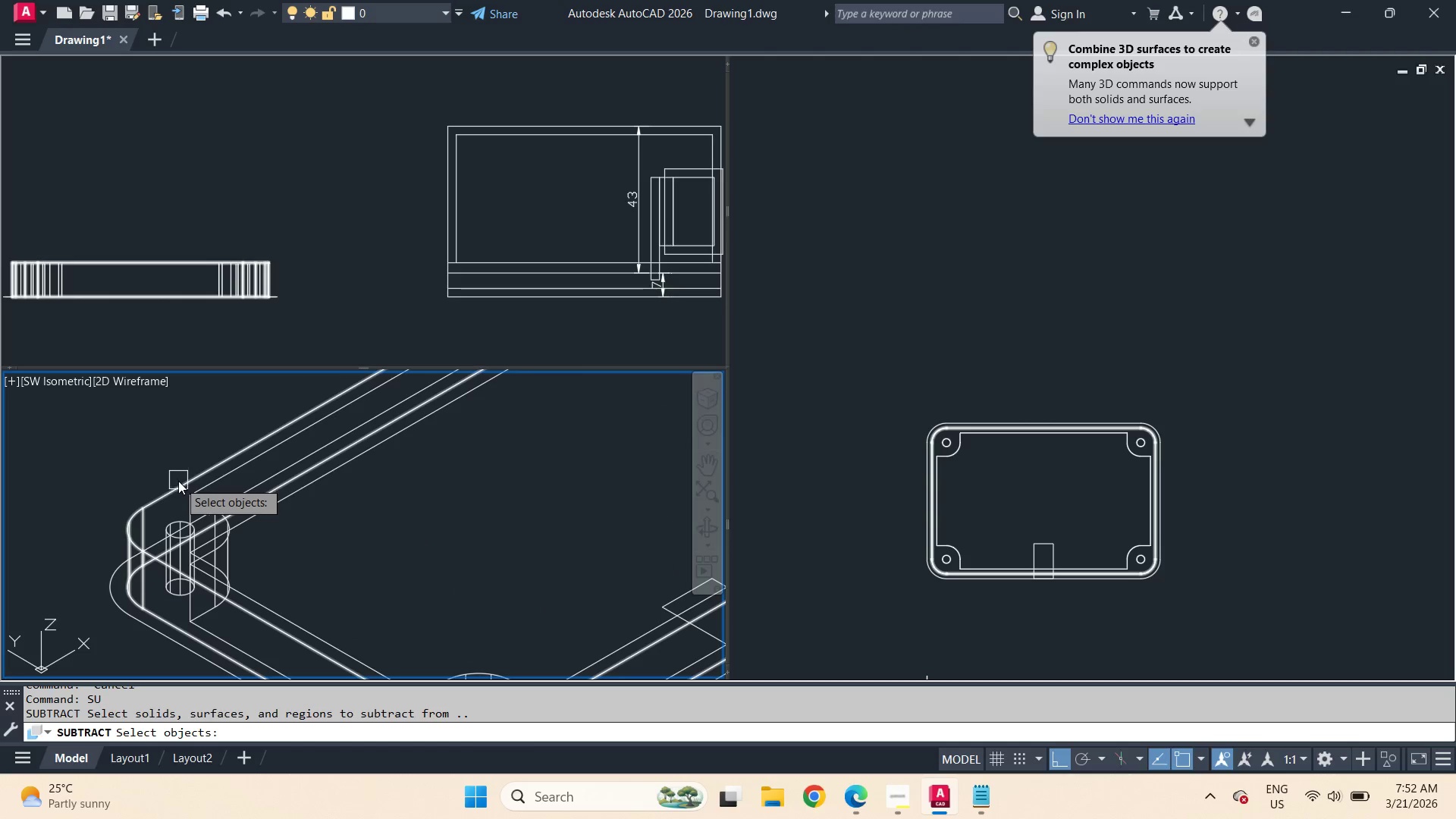 
key(Space)
 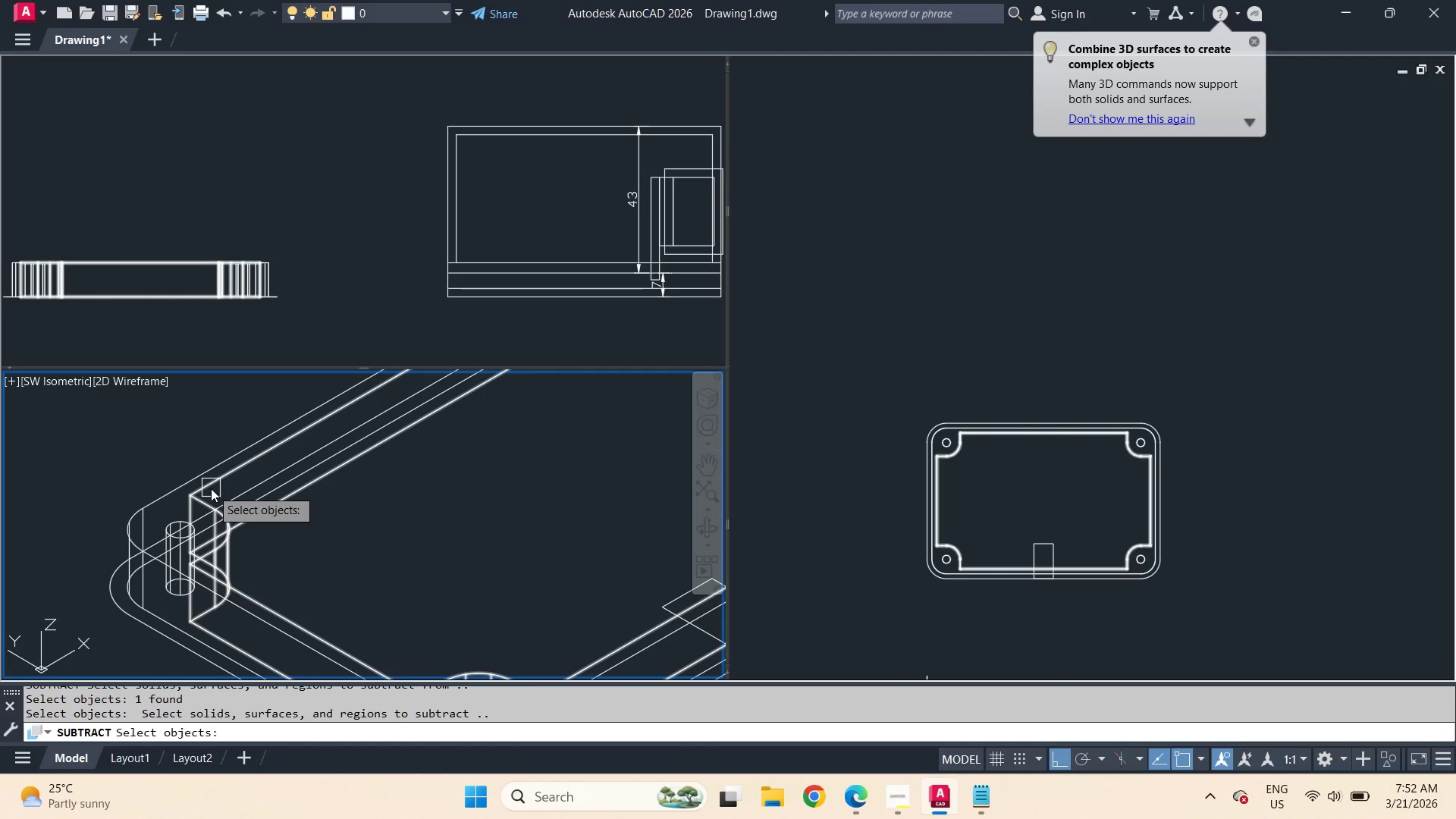 
left_click([211, 488])
 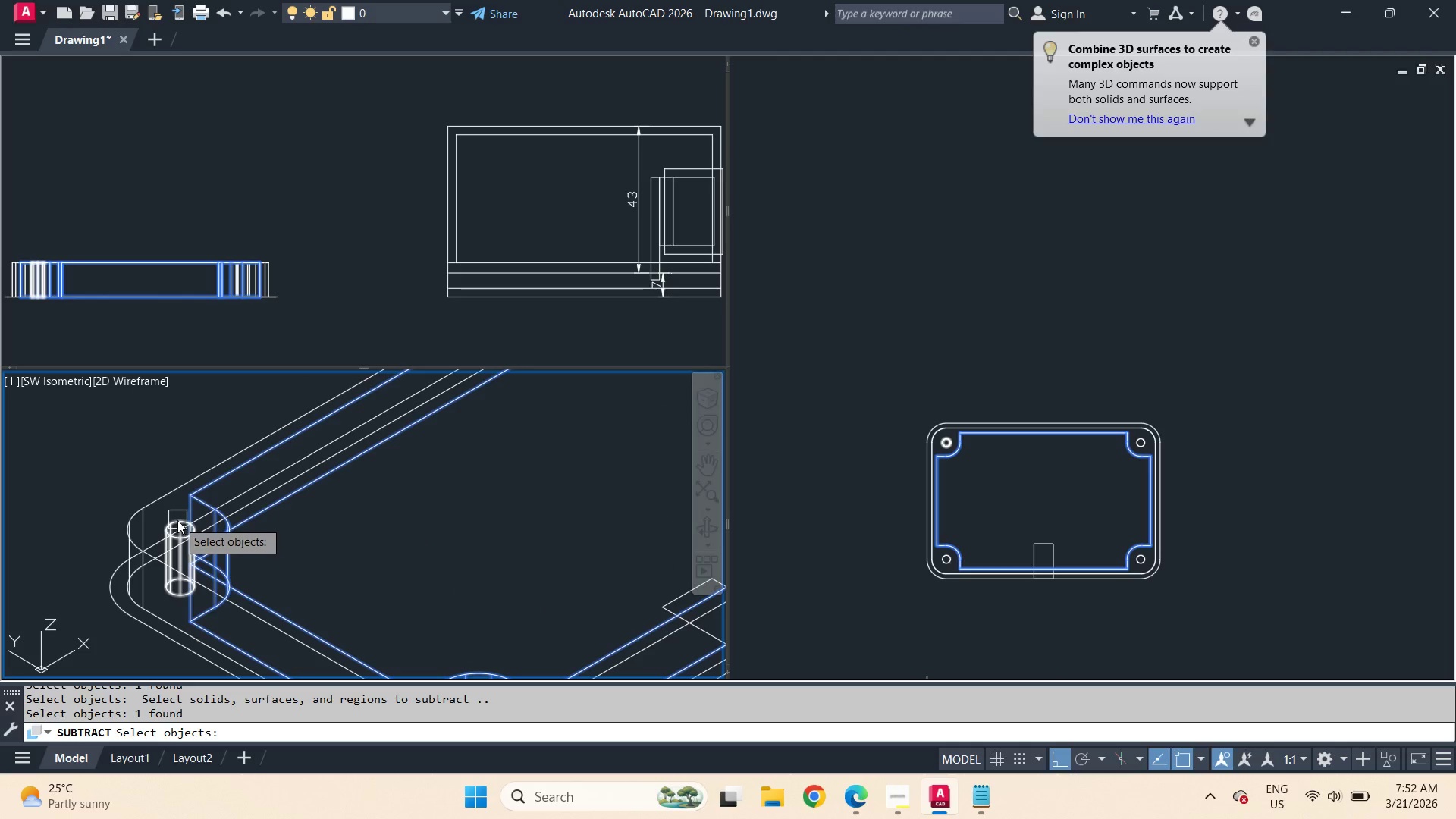 
left_click([177, 520])
 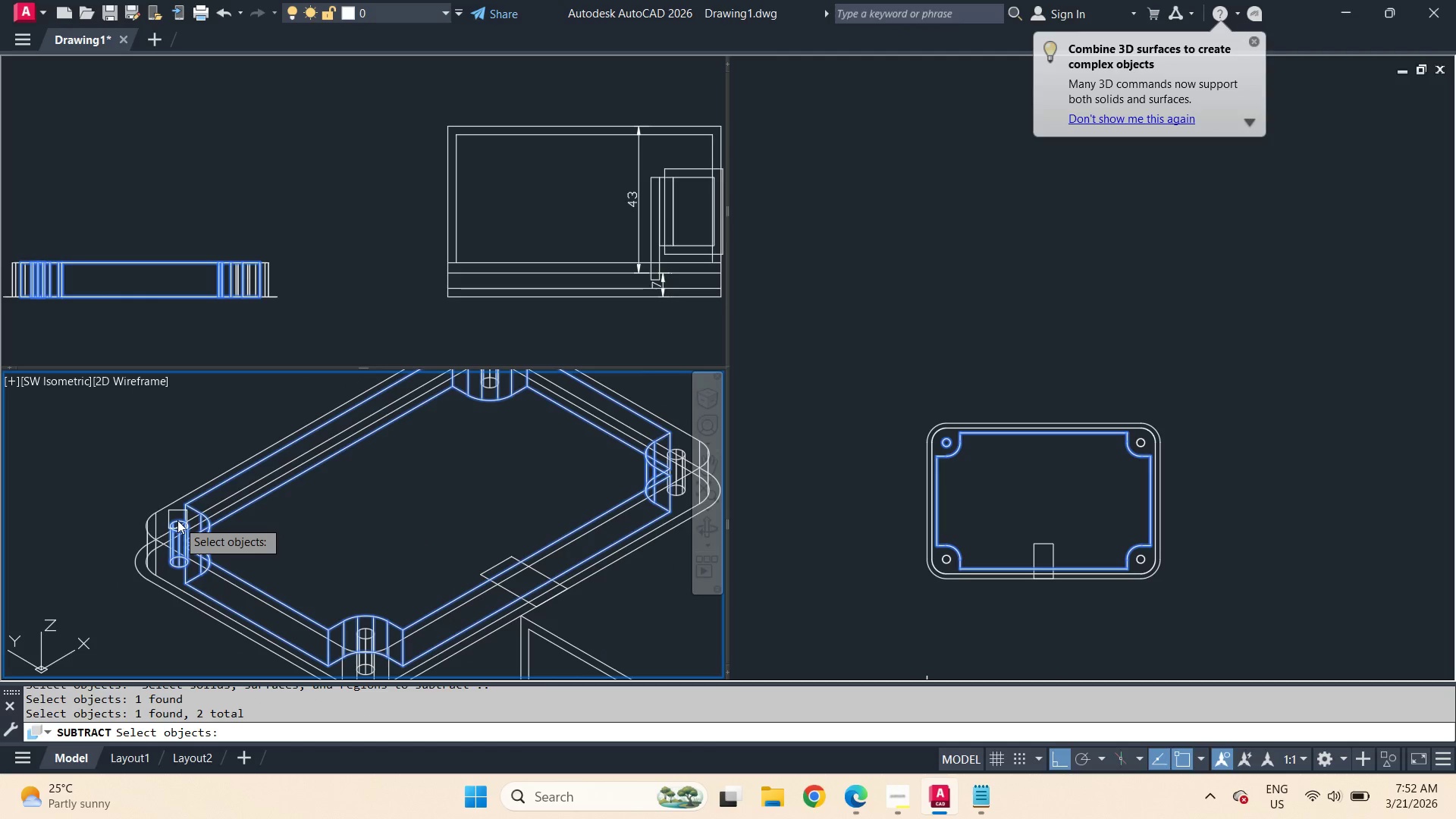 
scroll: coordinate [177, 520], scroll_direction: down, amount: 2.0
 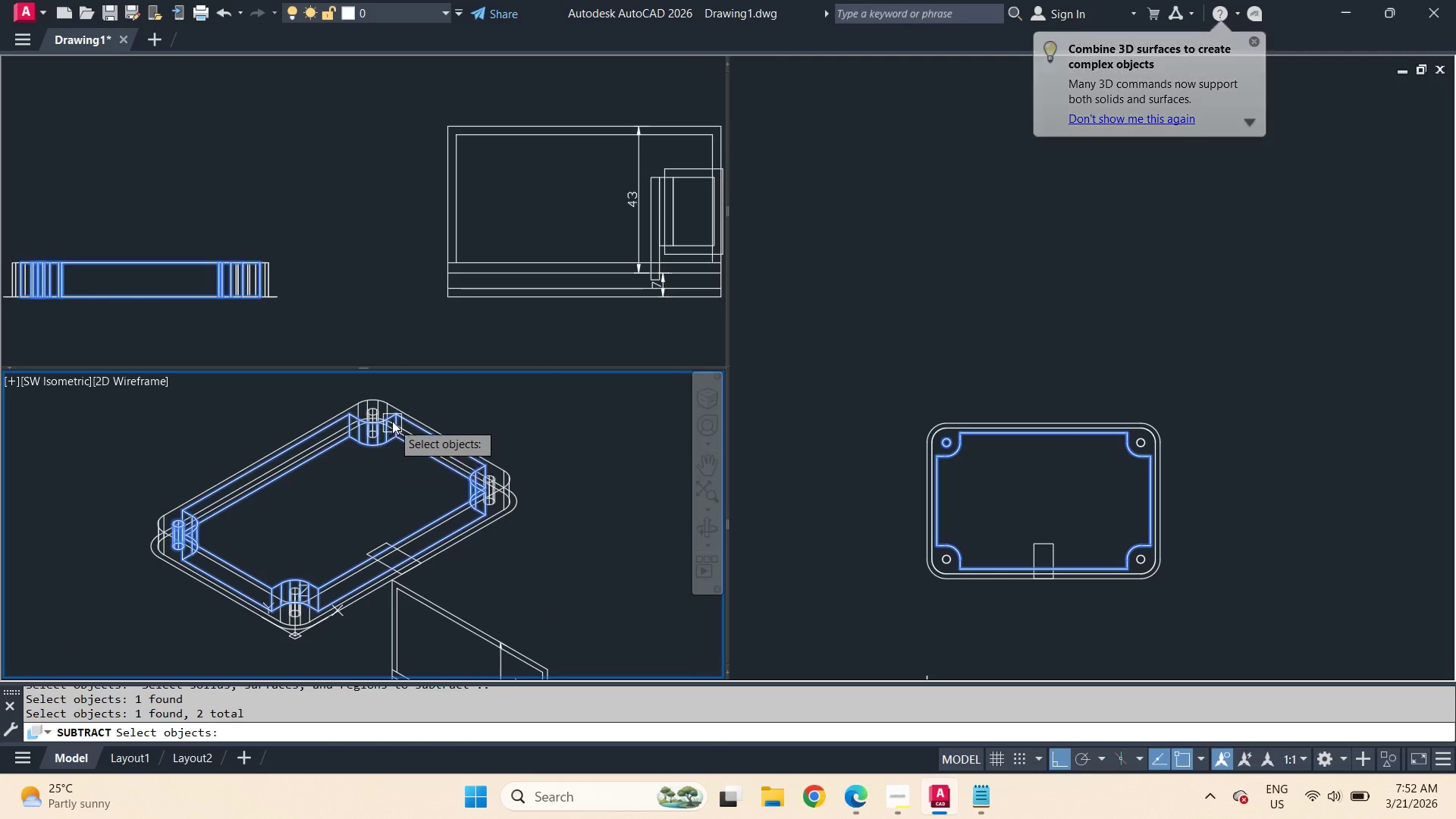 
scroll: coordinate [379, 405], scroll_direction: up, amount: 3.0
 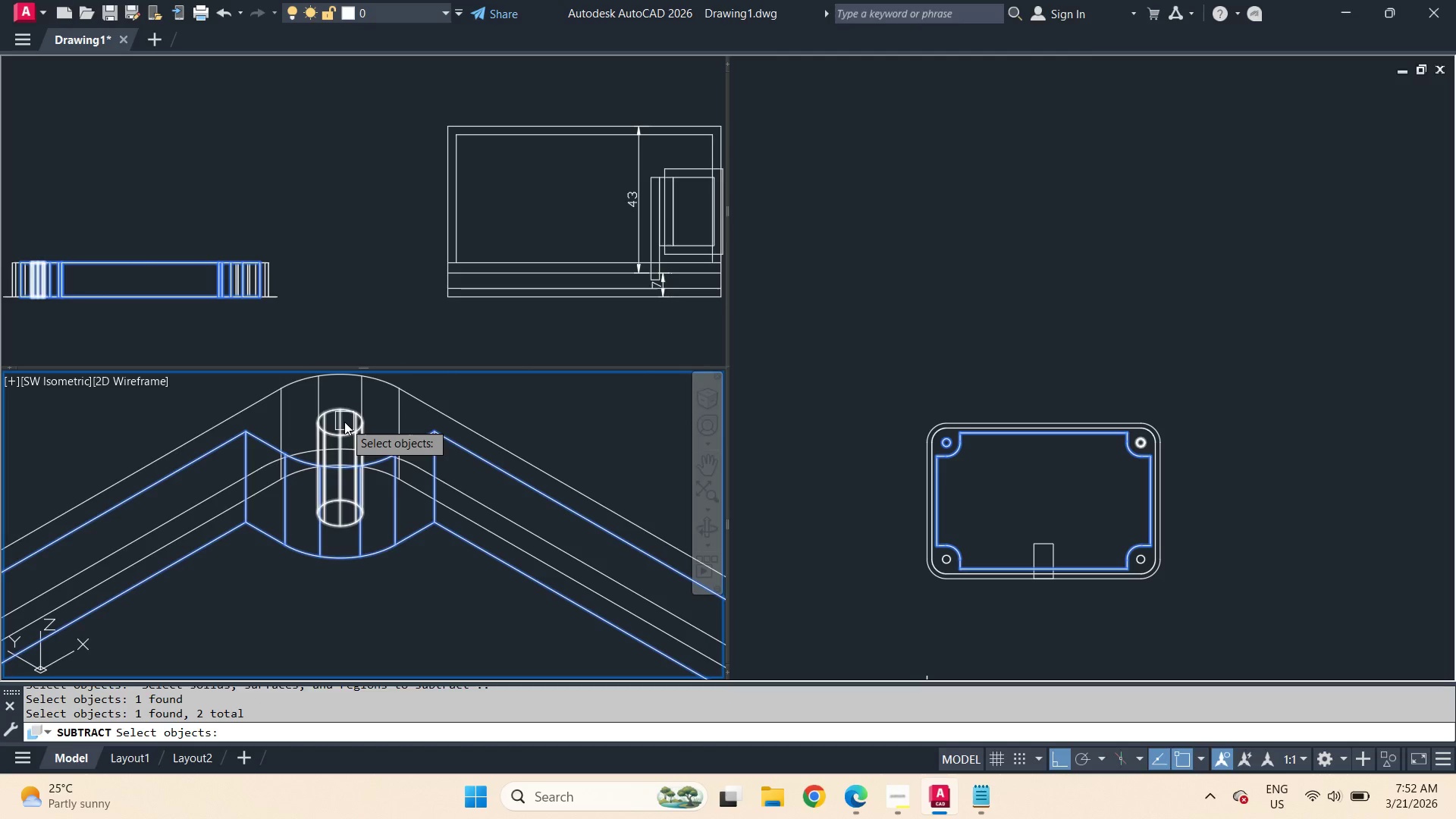 
left_click([344, 422])
 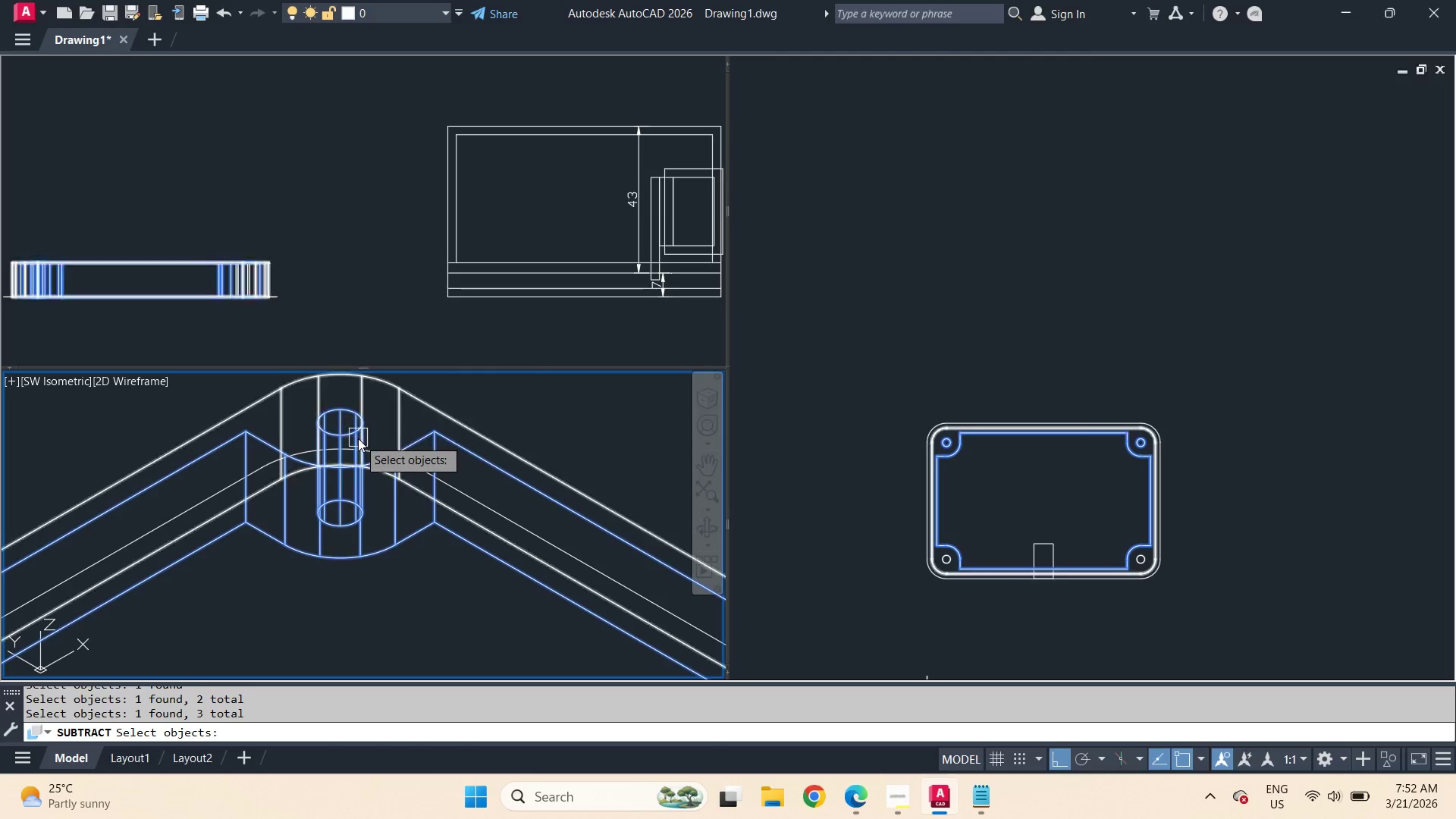 
left_click([450, 459])
 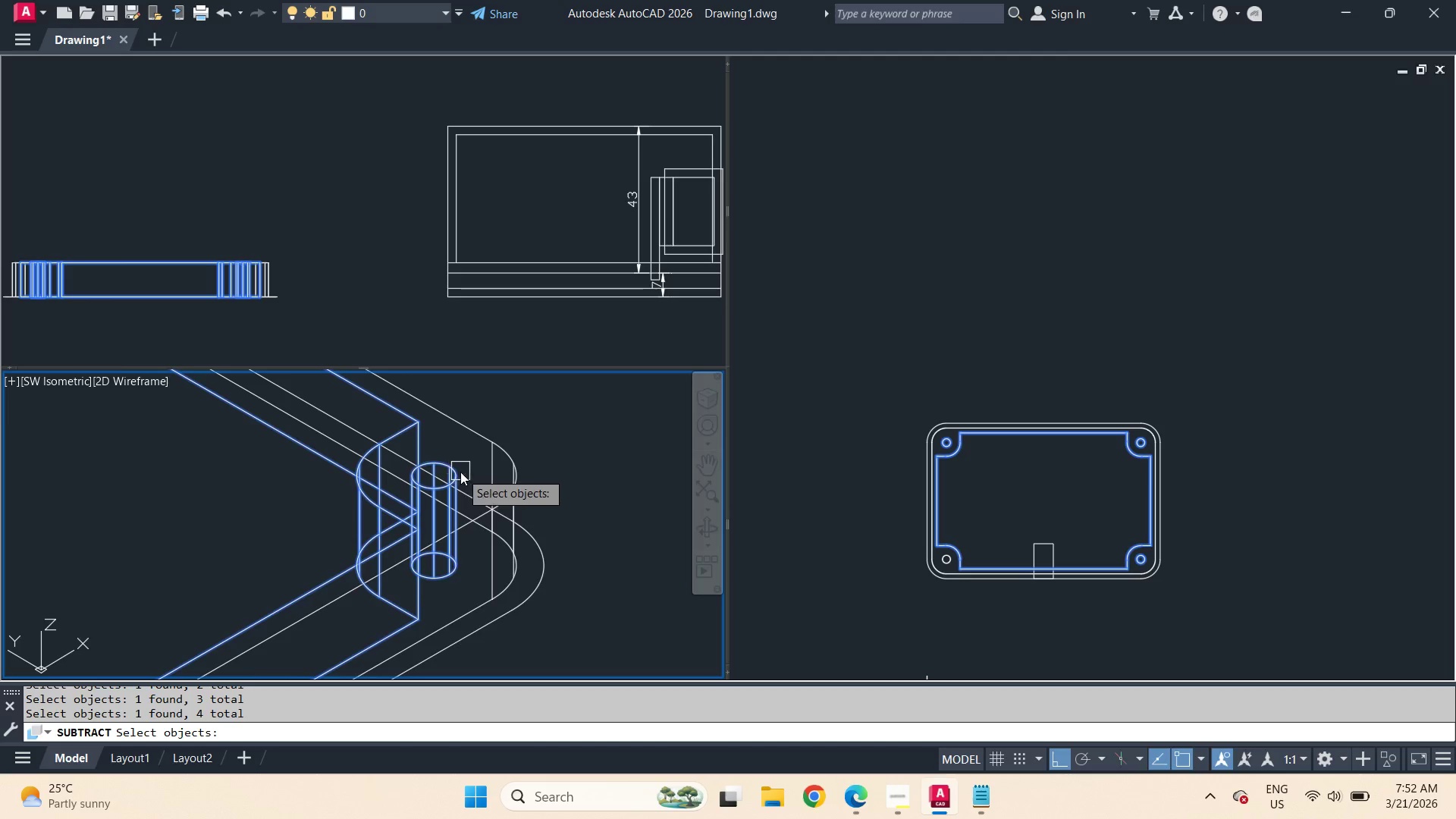 
scroll: coordinate [490, 515], scroll_direction: none, amount: 0.0
 